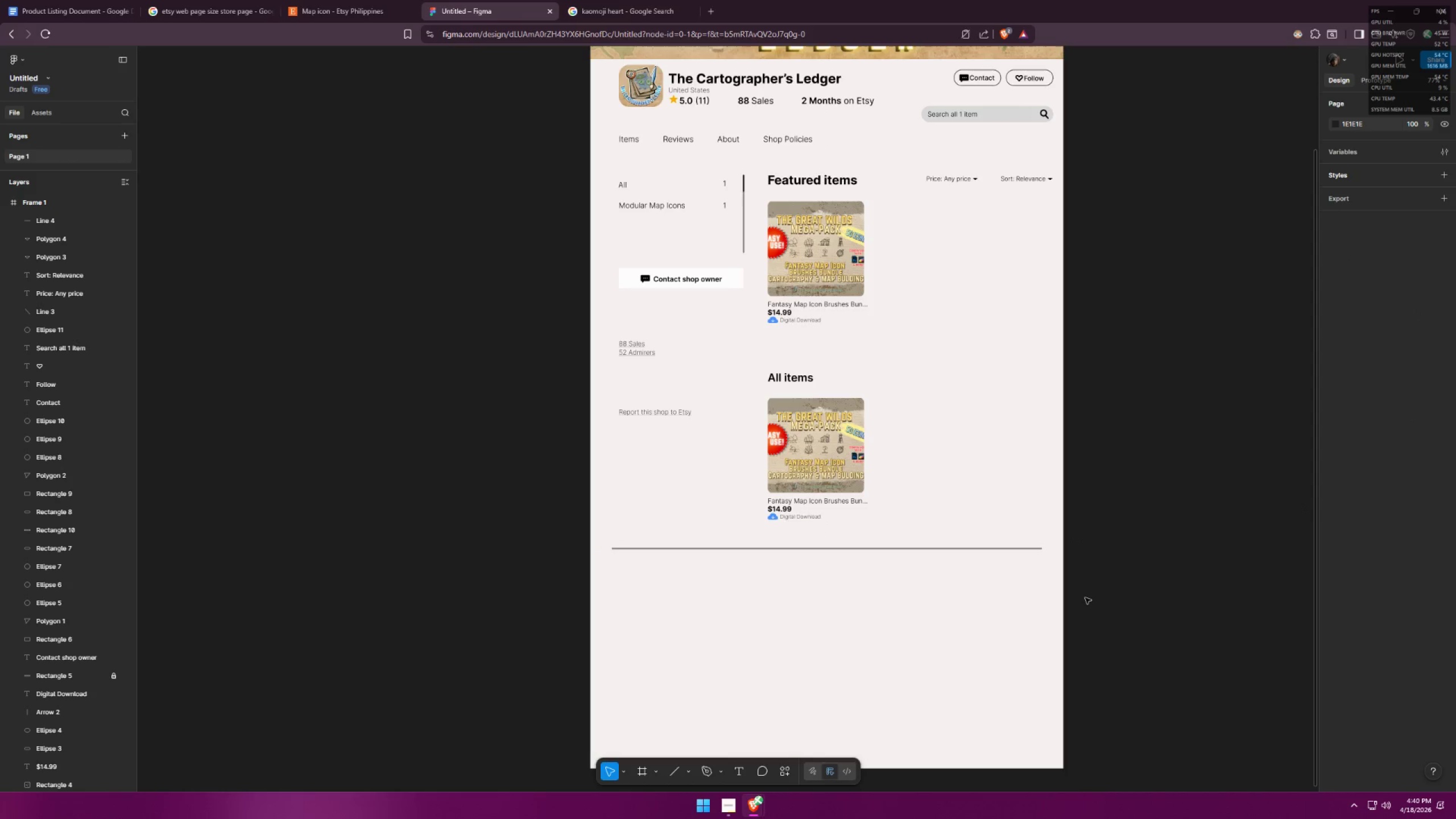 
key(Alt+AltLeft)
 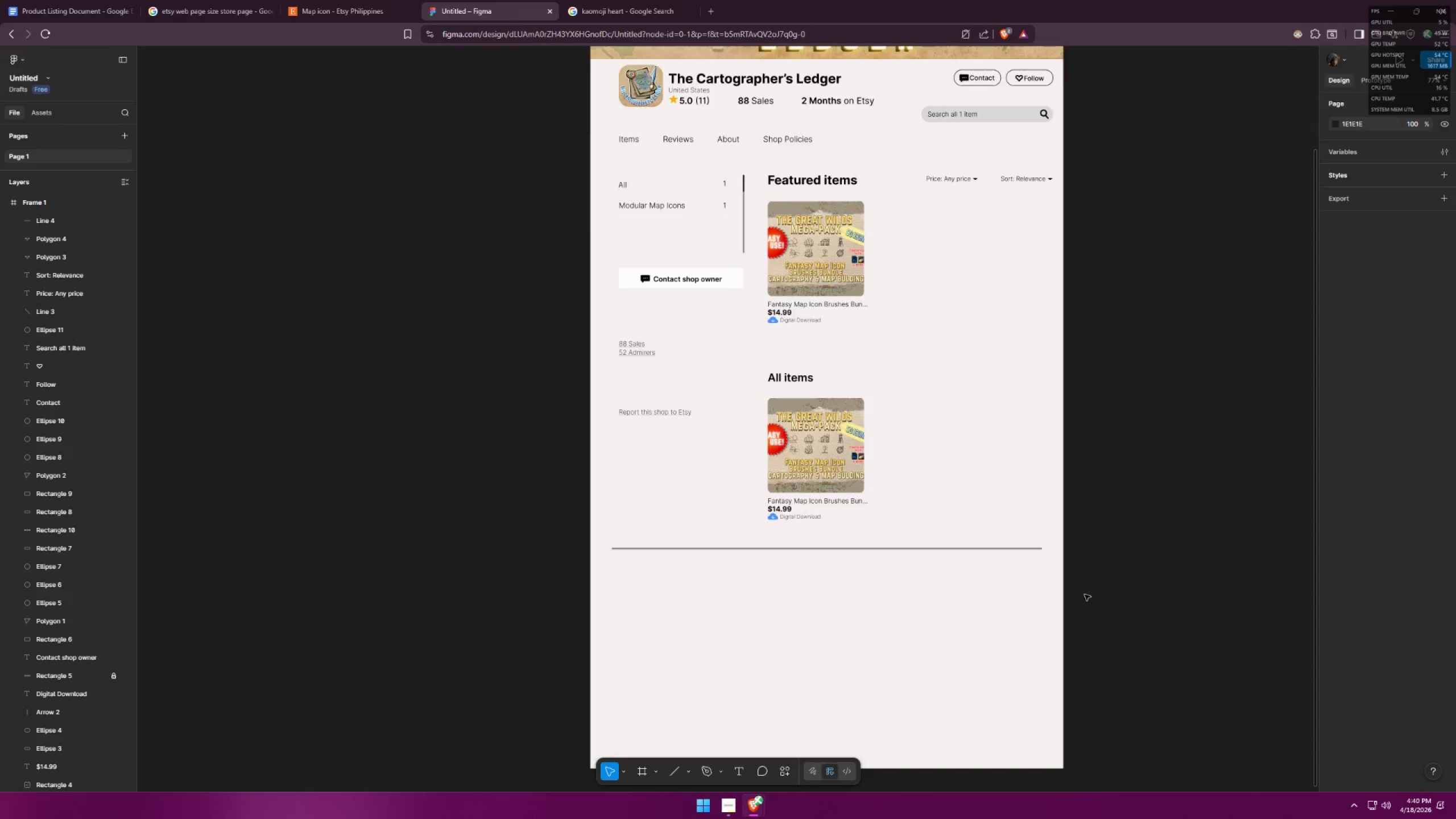 
key(Alt+Tab)
 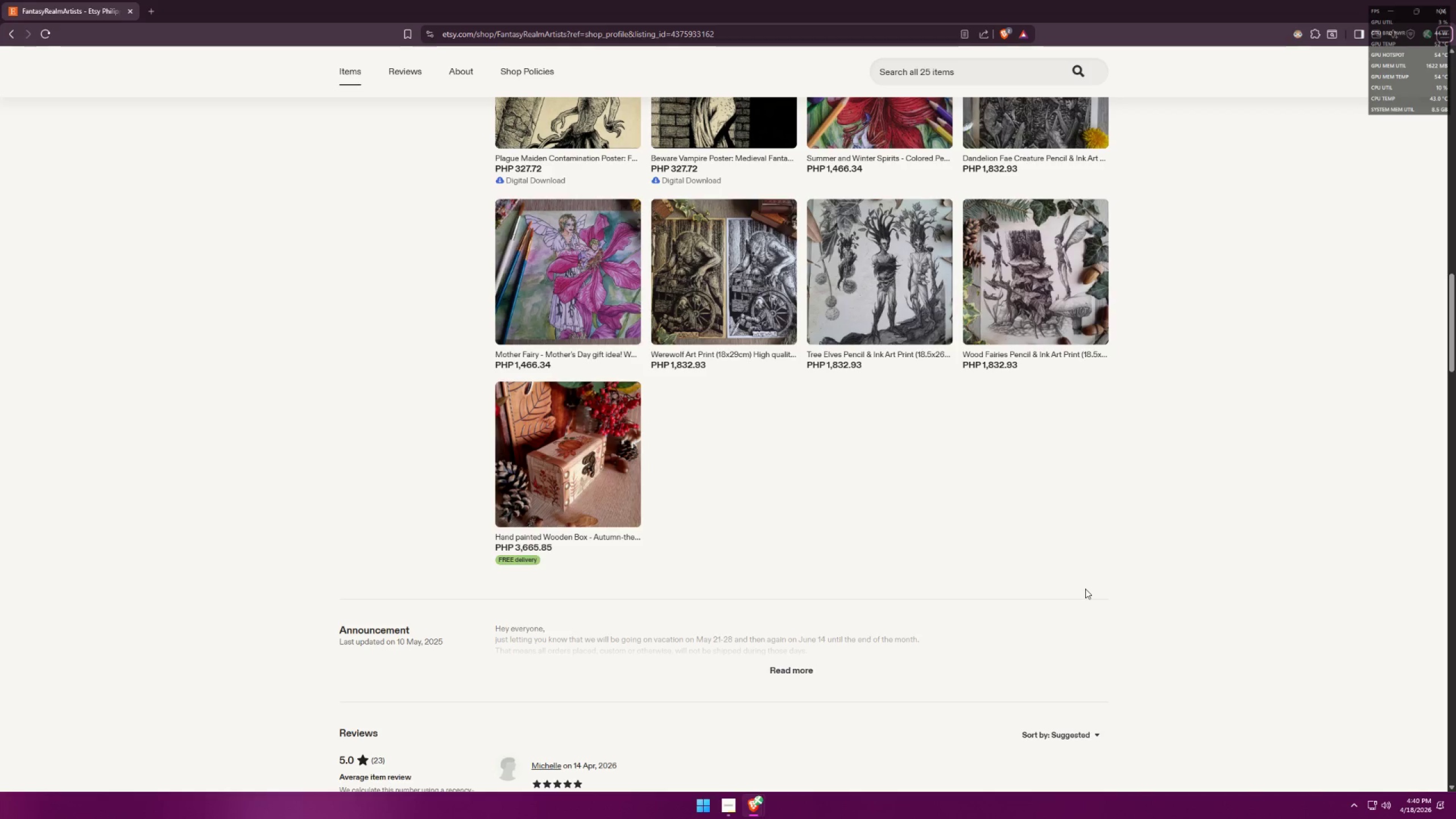 
key(Alt+AltLeft)
 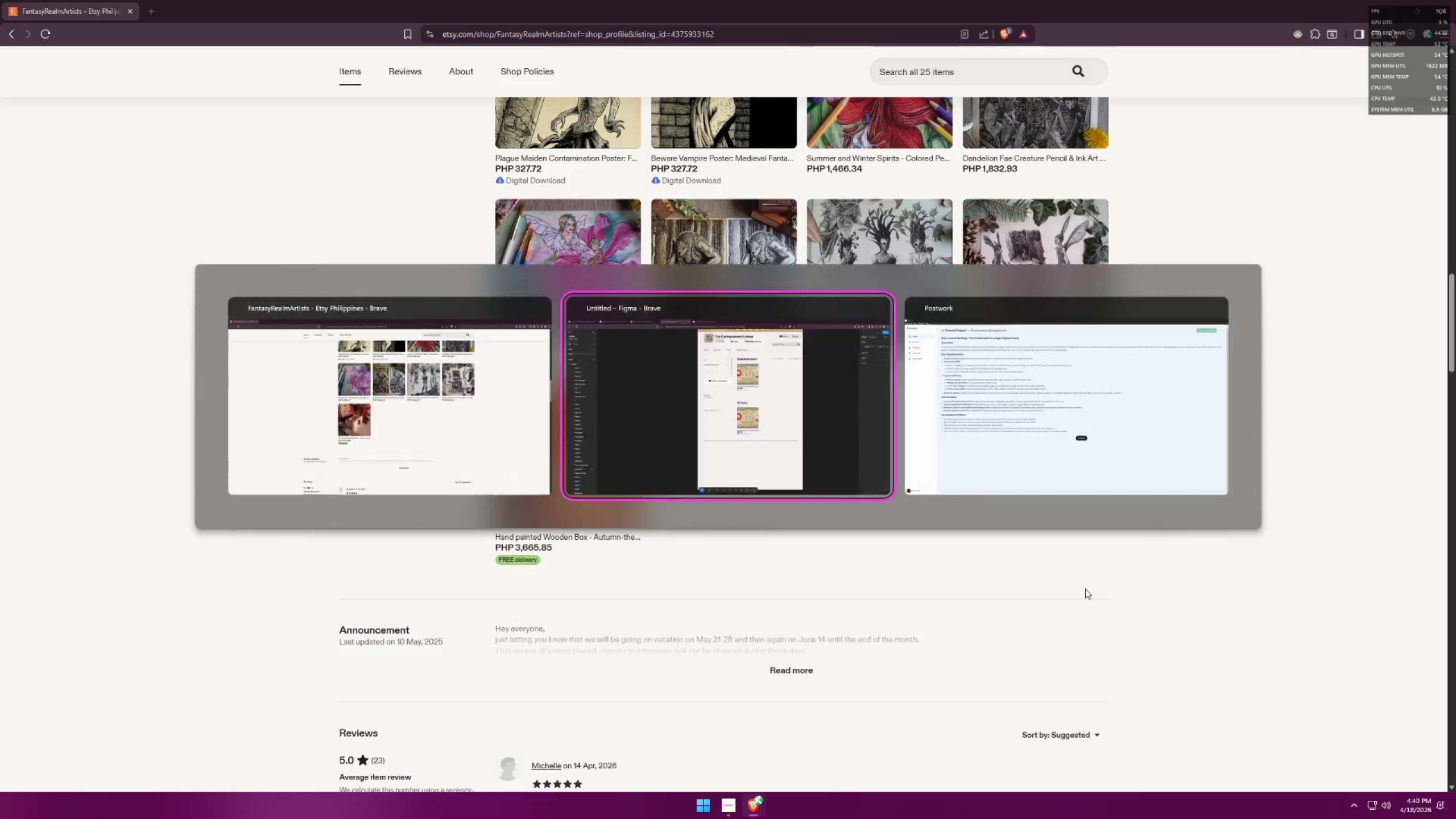 
key(Alt+Tab)
 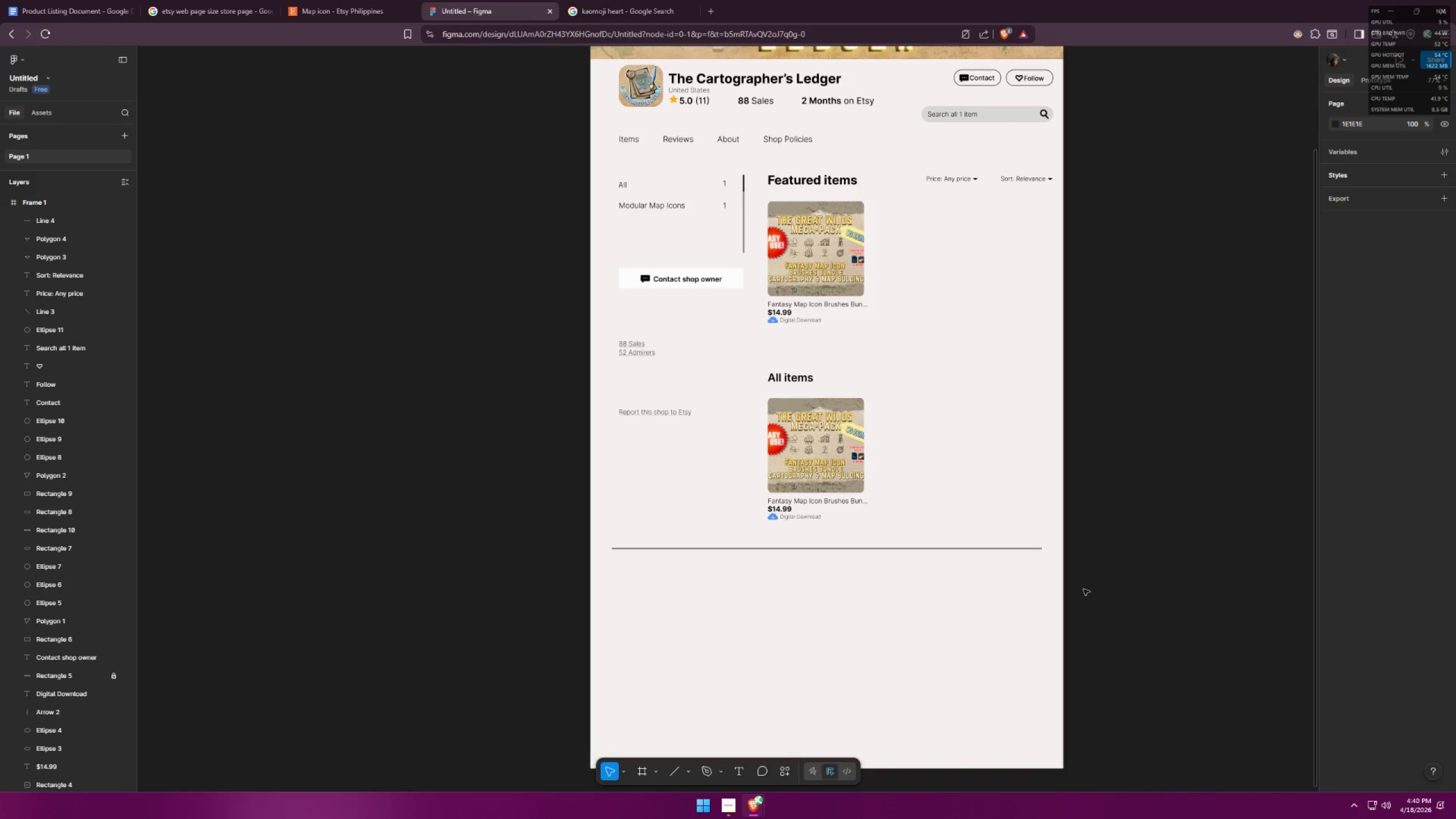 
key(Alt+AltLeft)
 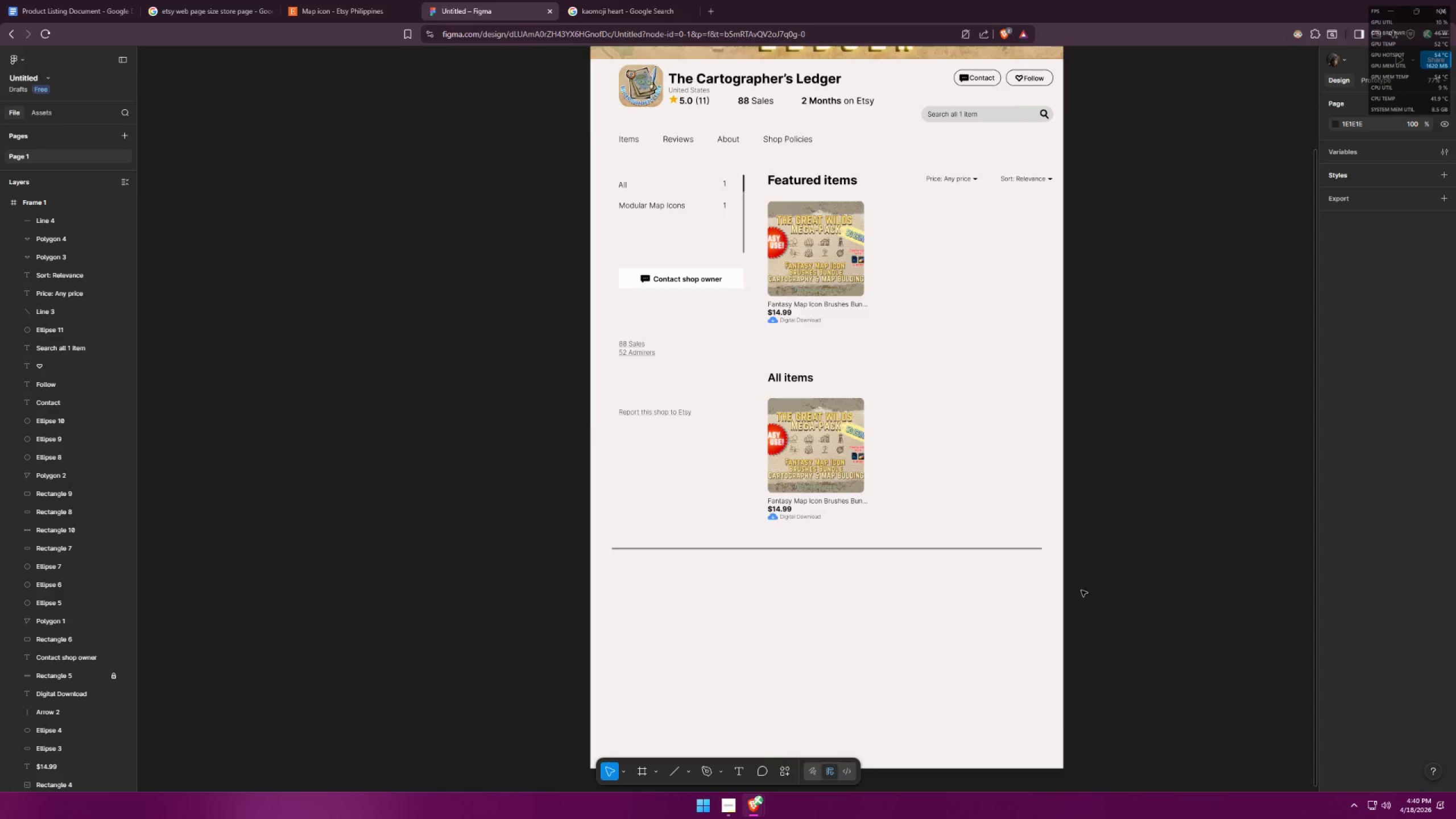 
key(Alt+Tab)
 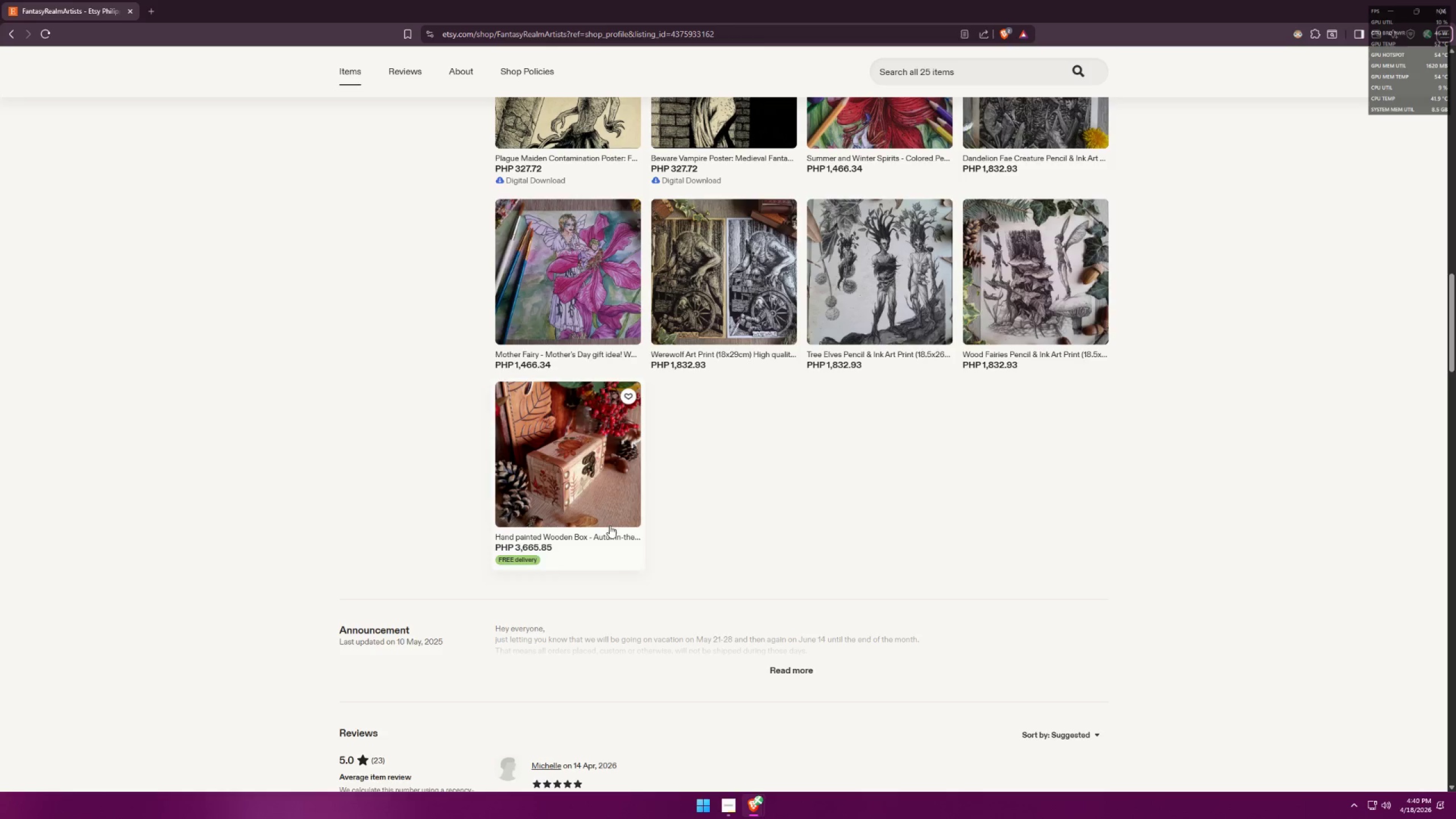 
scroll: coordinate [636, 494], scroll_direction: up, amount: 25.0
 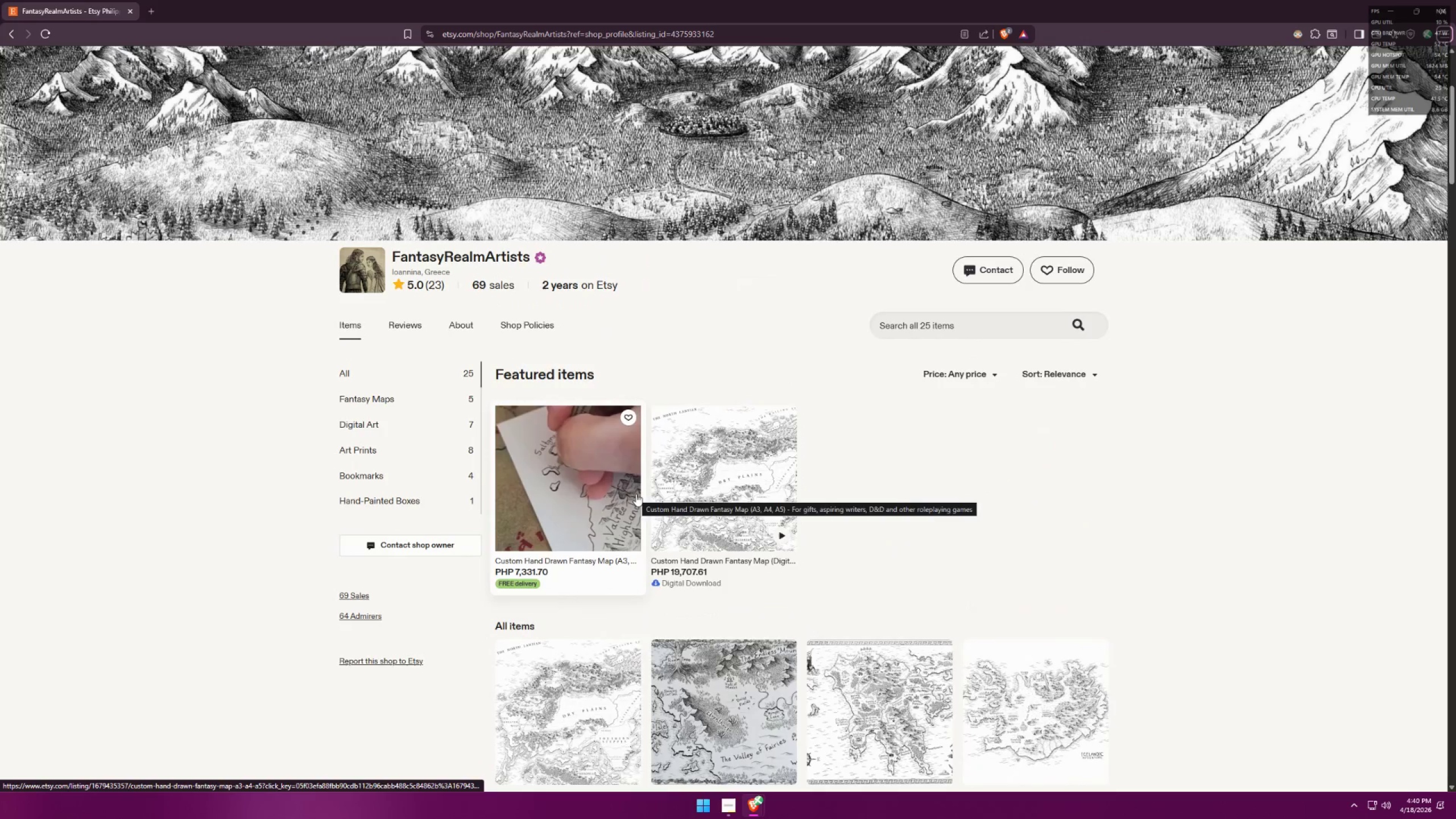 
scroll: coordinate [665, 450], scroll_direction: down, amount: 29.0
 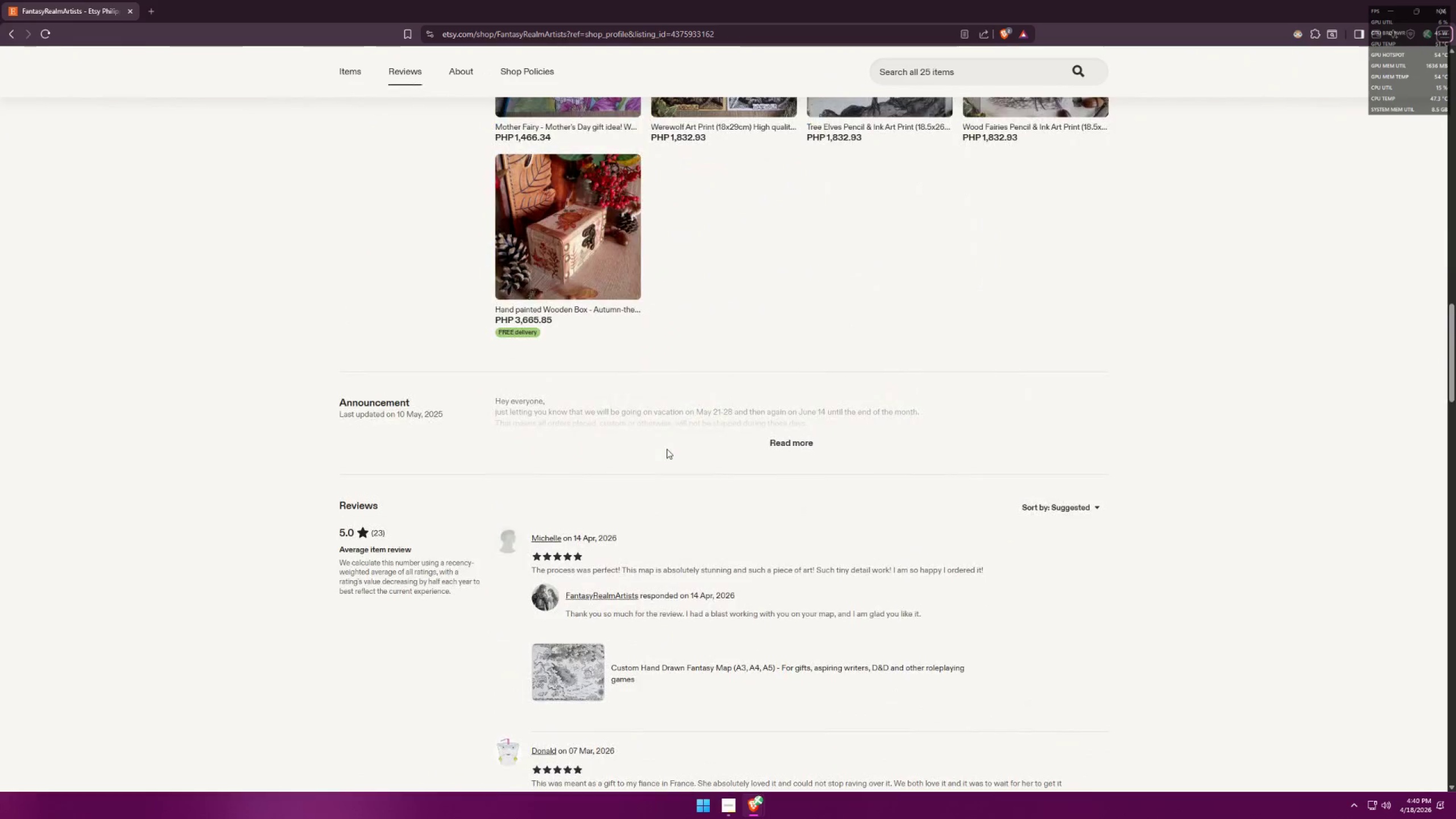 
key(Alt+AltLeft)
 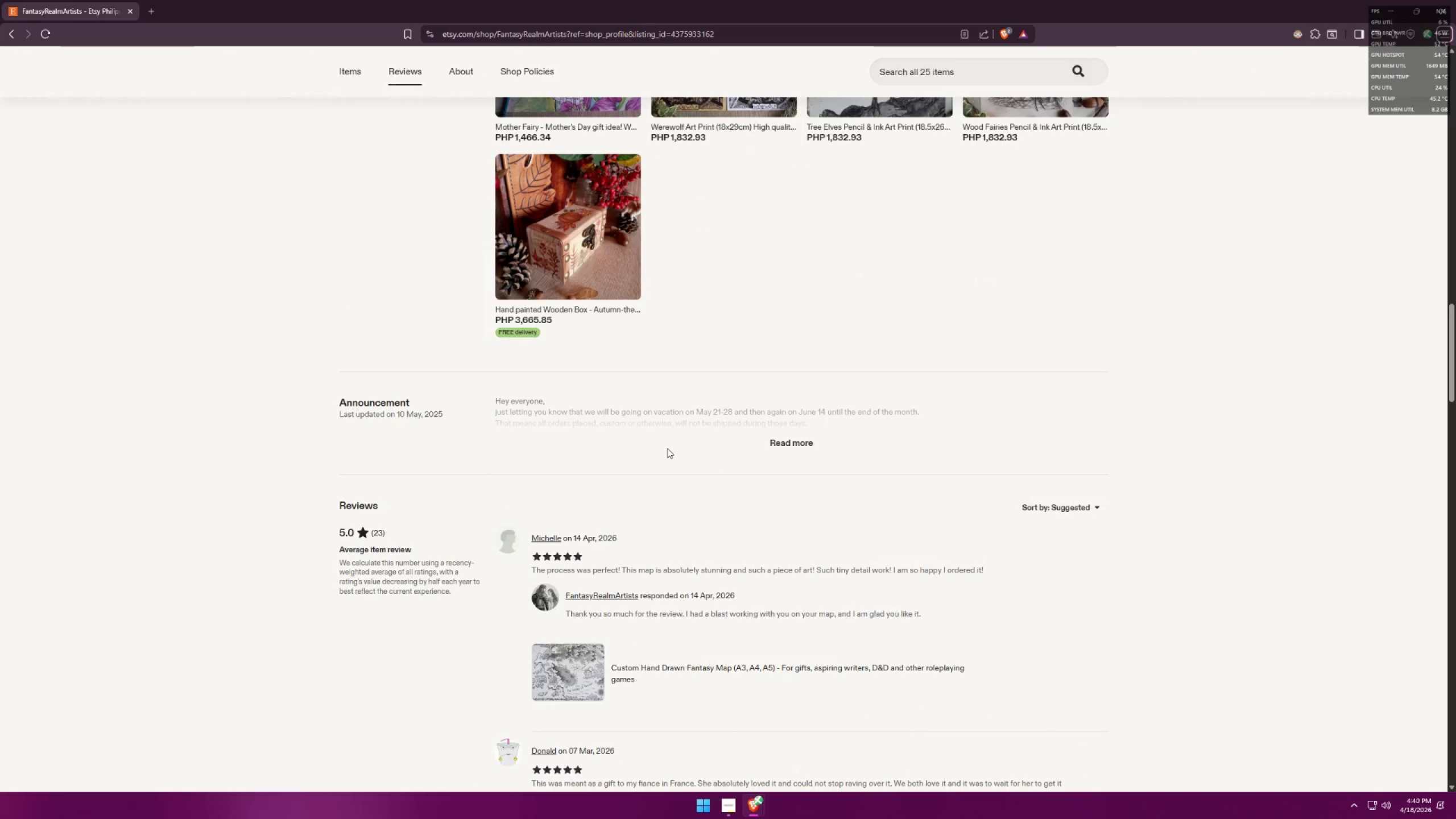 
key(Alt+AltLeft)
 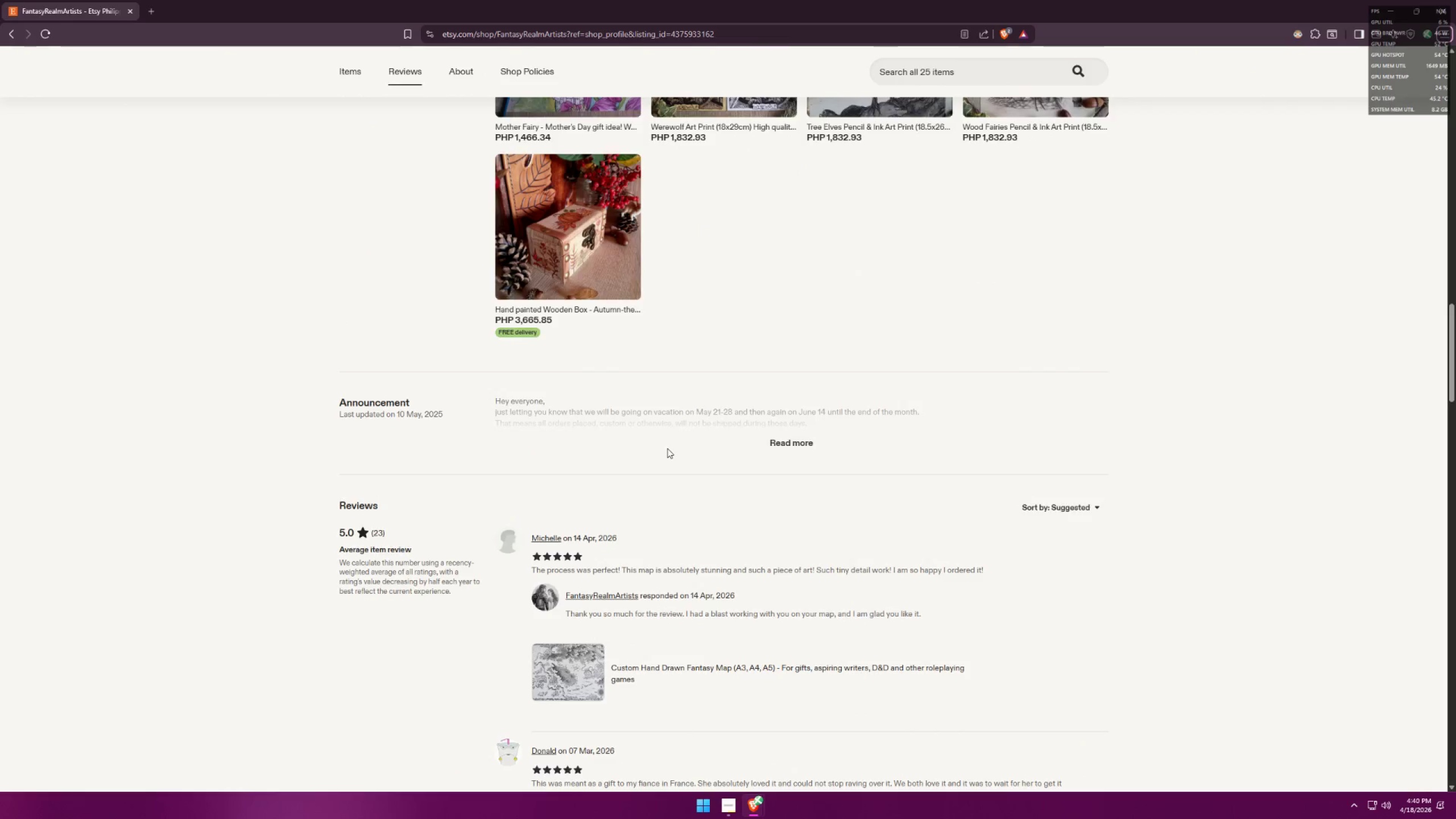 
key(Alt+Tab)
 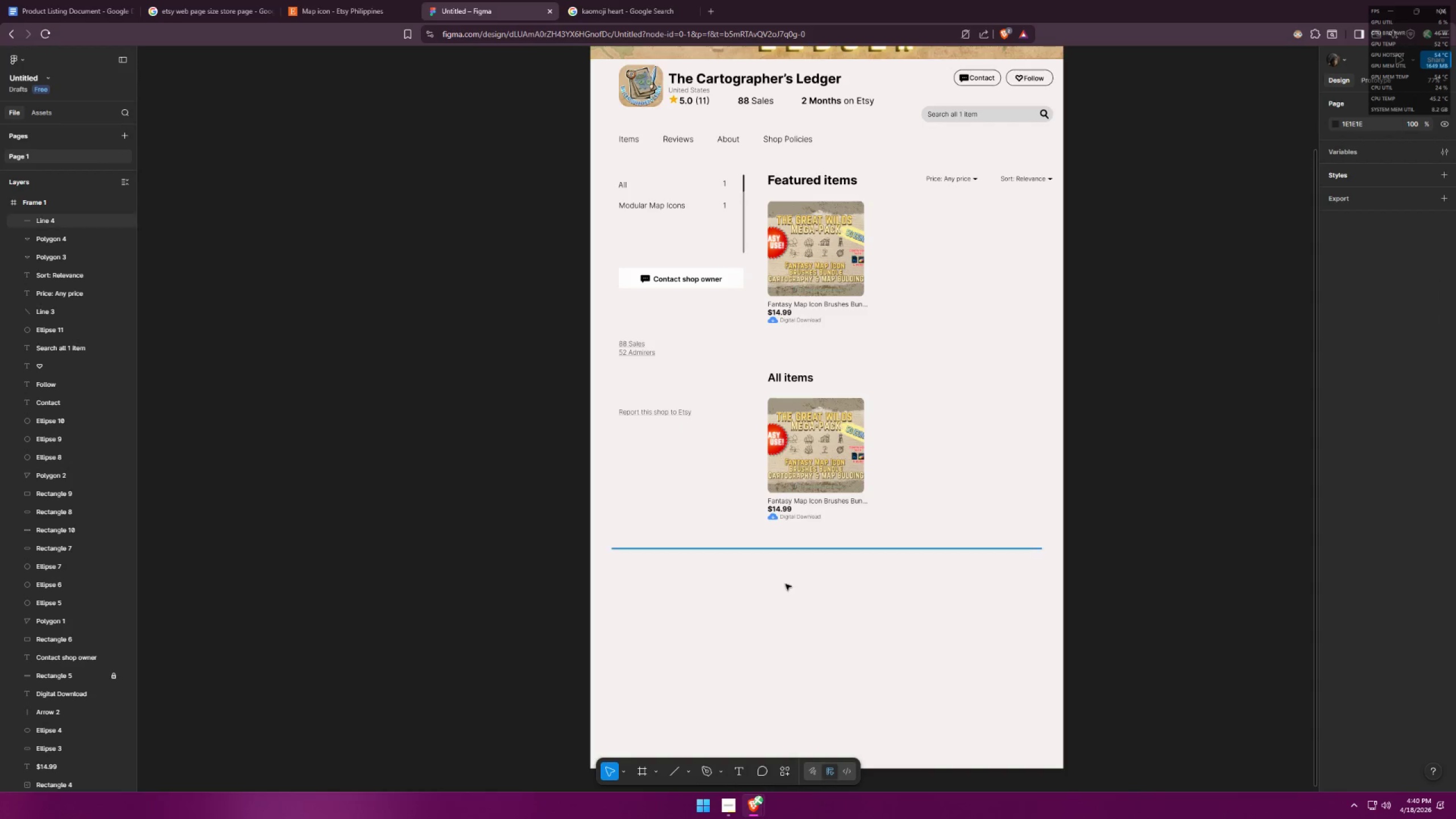 
key(Alt+AltLeft)
 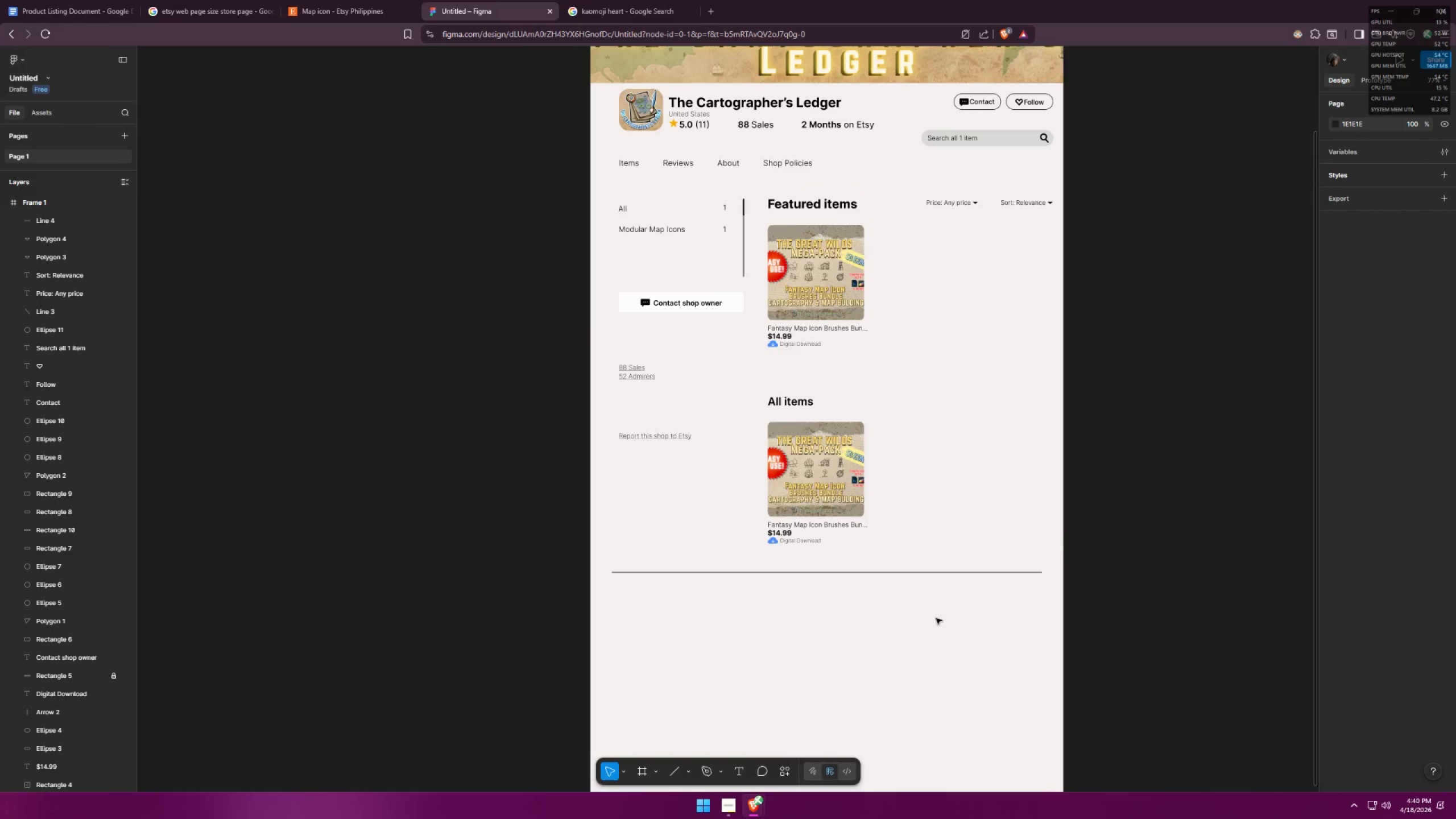 
key(Alt+Tab)
 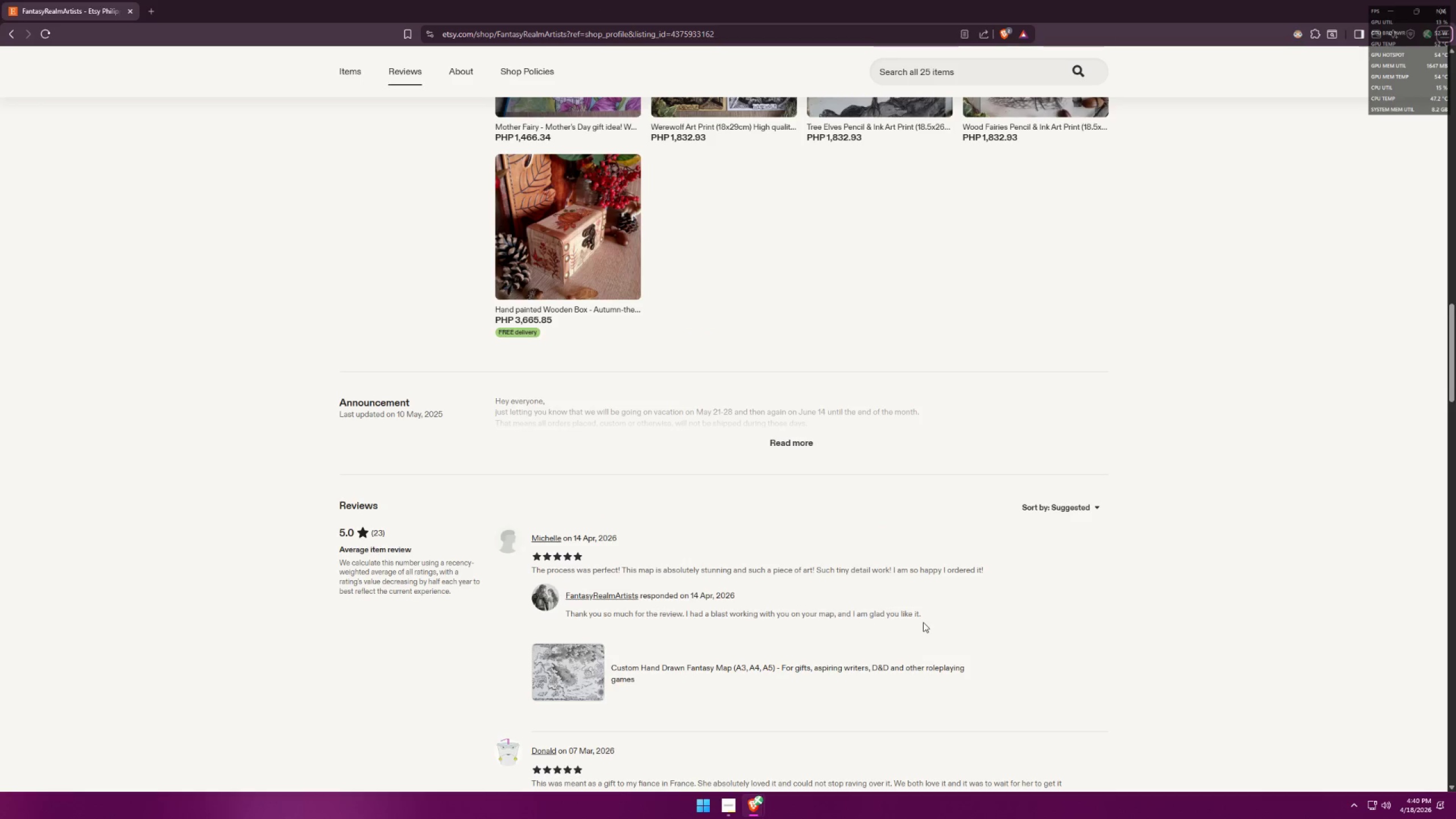 
scroll: coordinate [979, 650], scroll_direction: down, amount: 2.0
 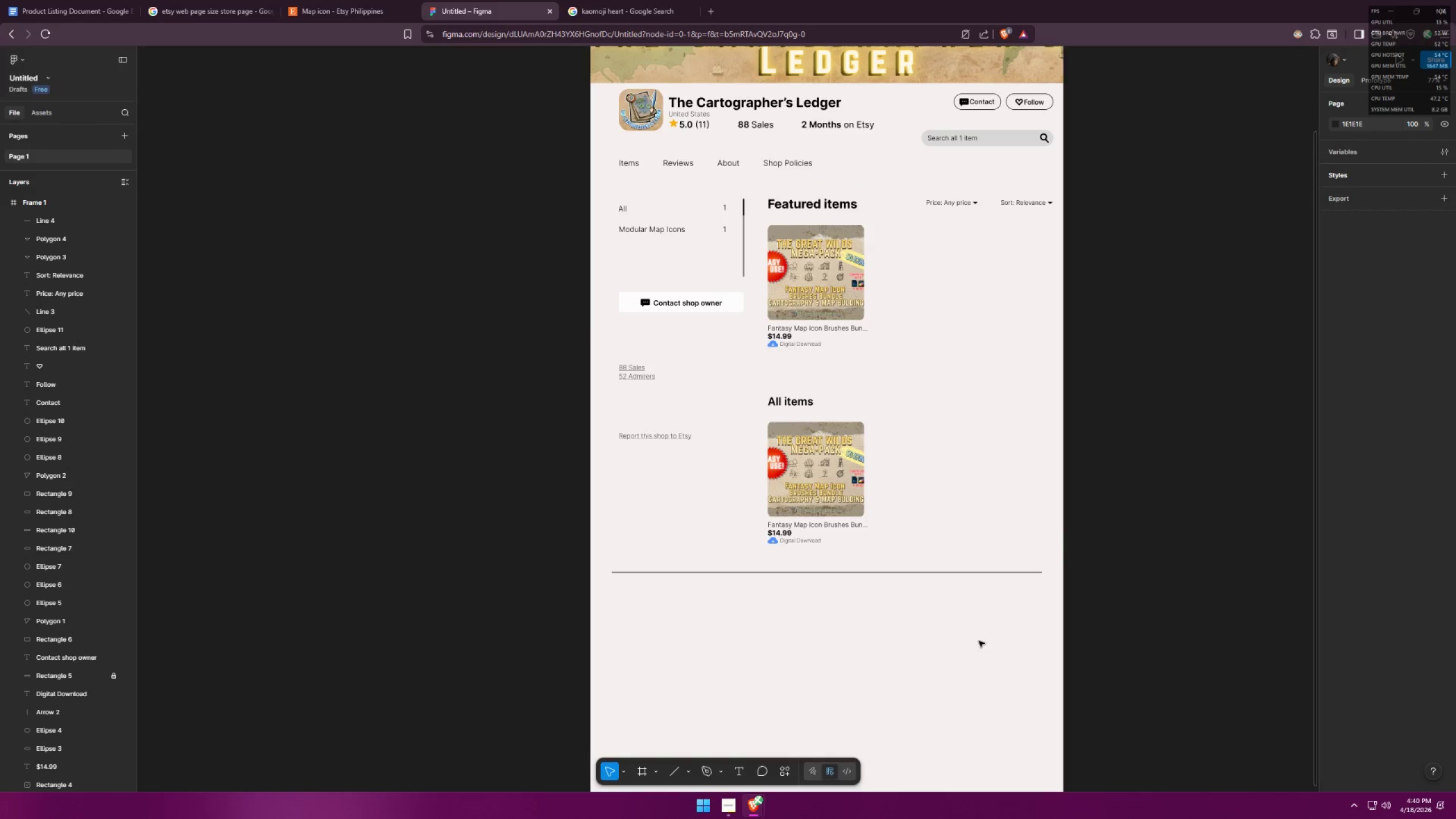 
key(Alt+AltLeft)
 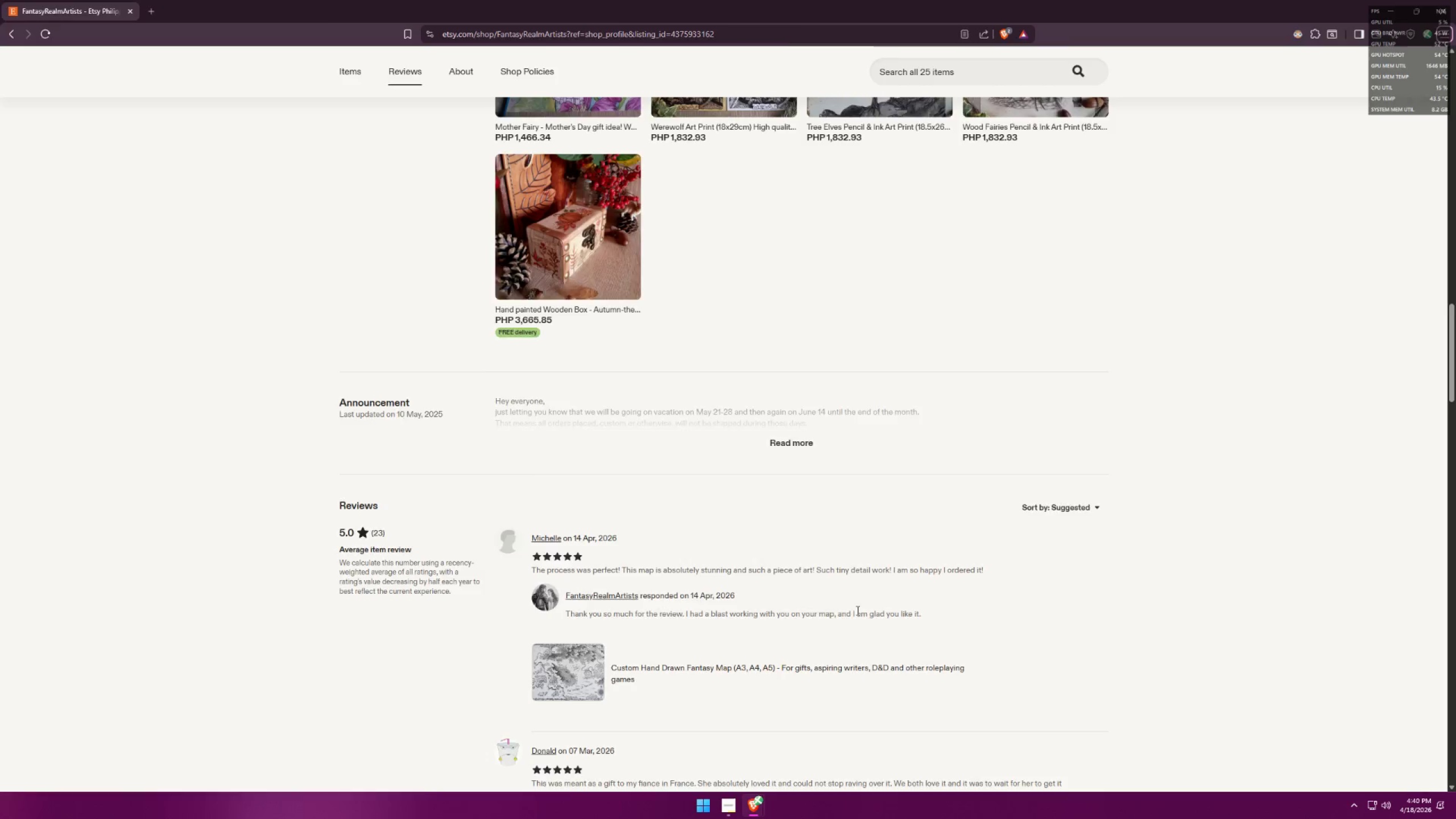 
key(Alt+Tab)
 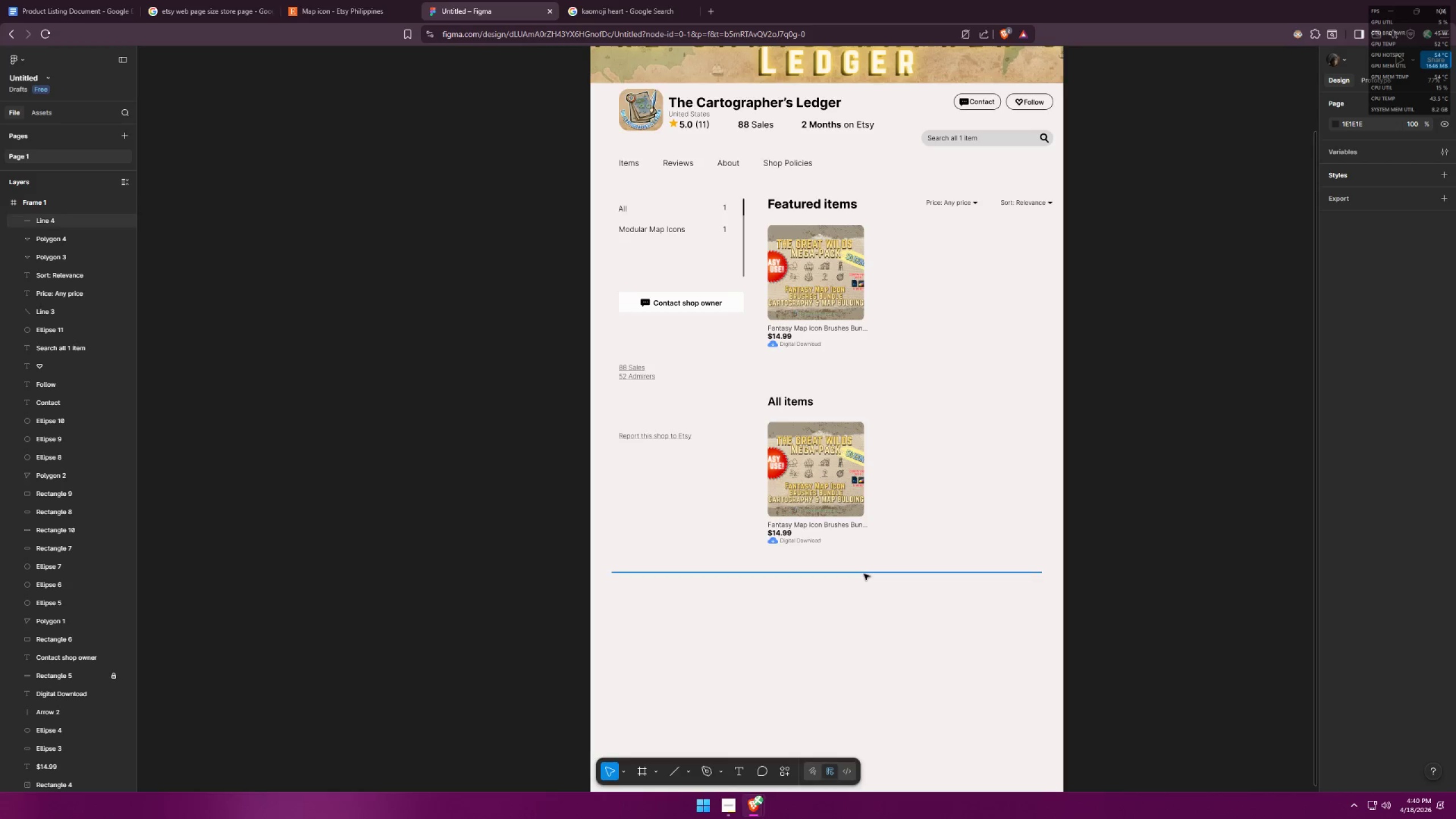 
left_click_drag(start_coordinate=[866, 573], to_coordinate=[866, 583])
 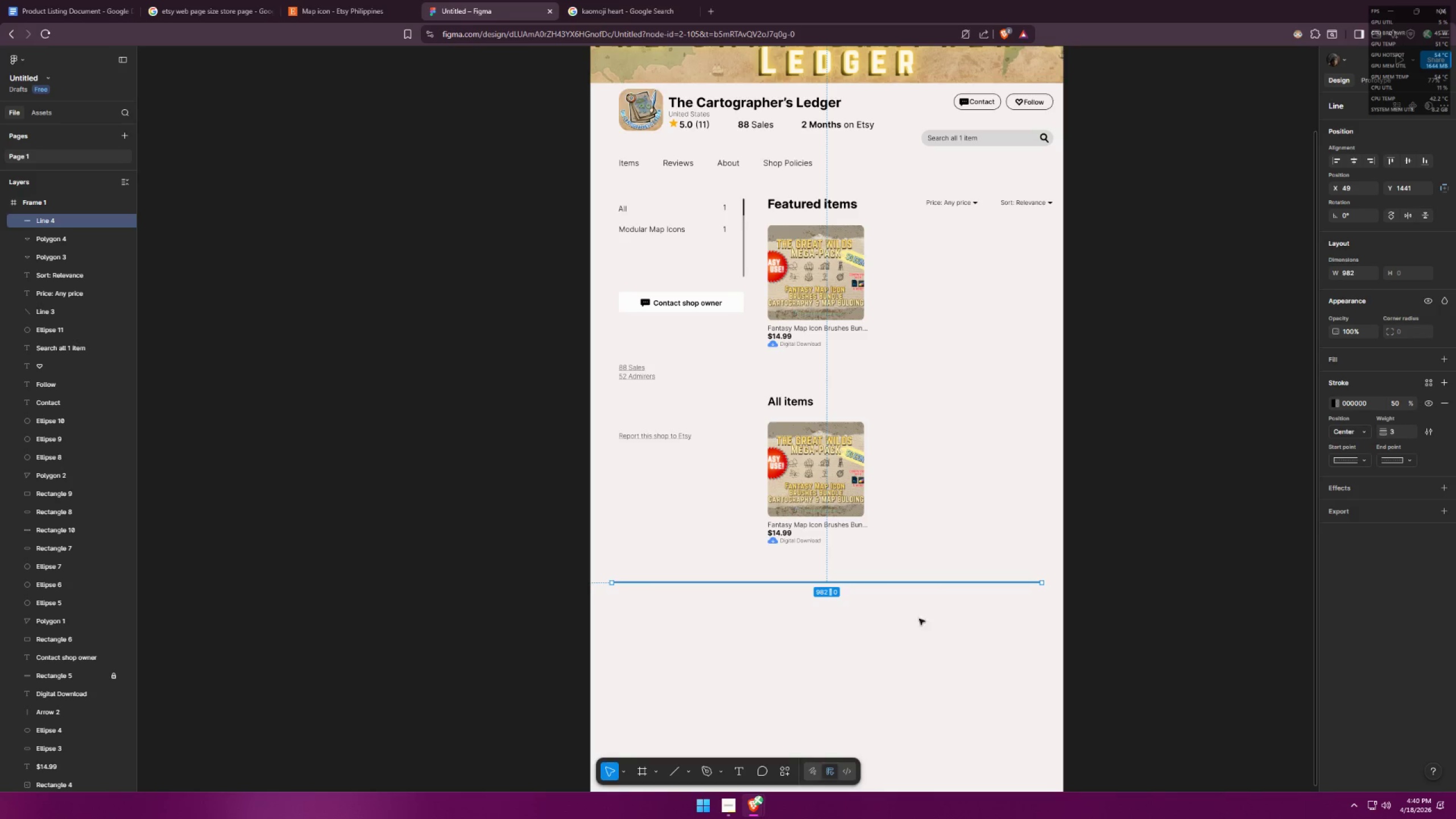 
left_click([945, 623])
 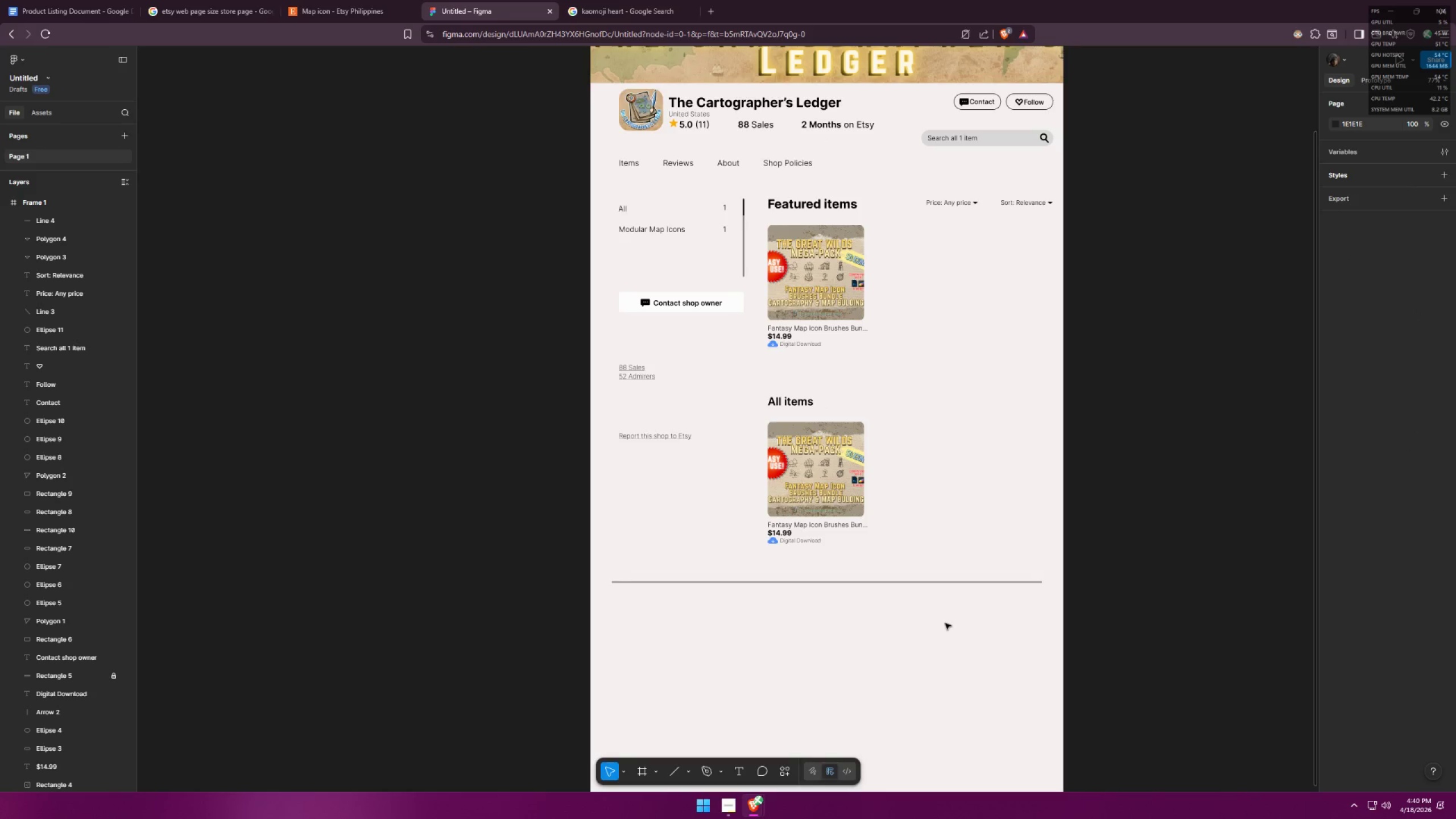 
scroll: coordinate [967, 612], scroll_direction: down, amount: 3.0
 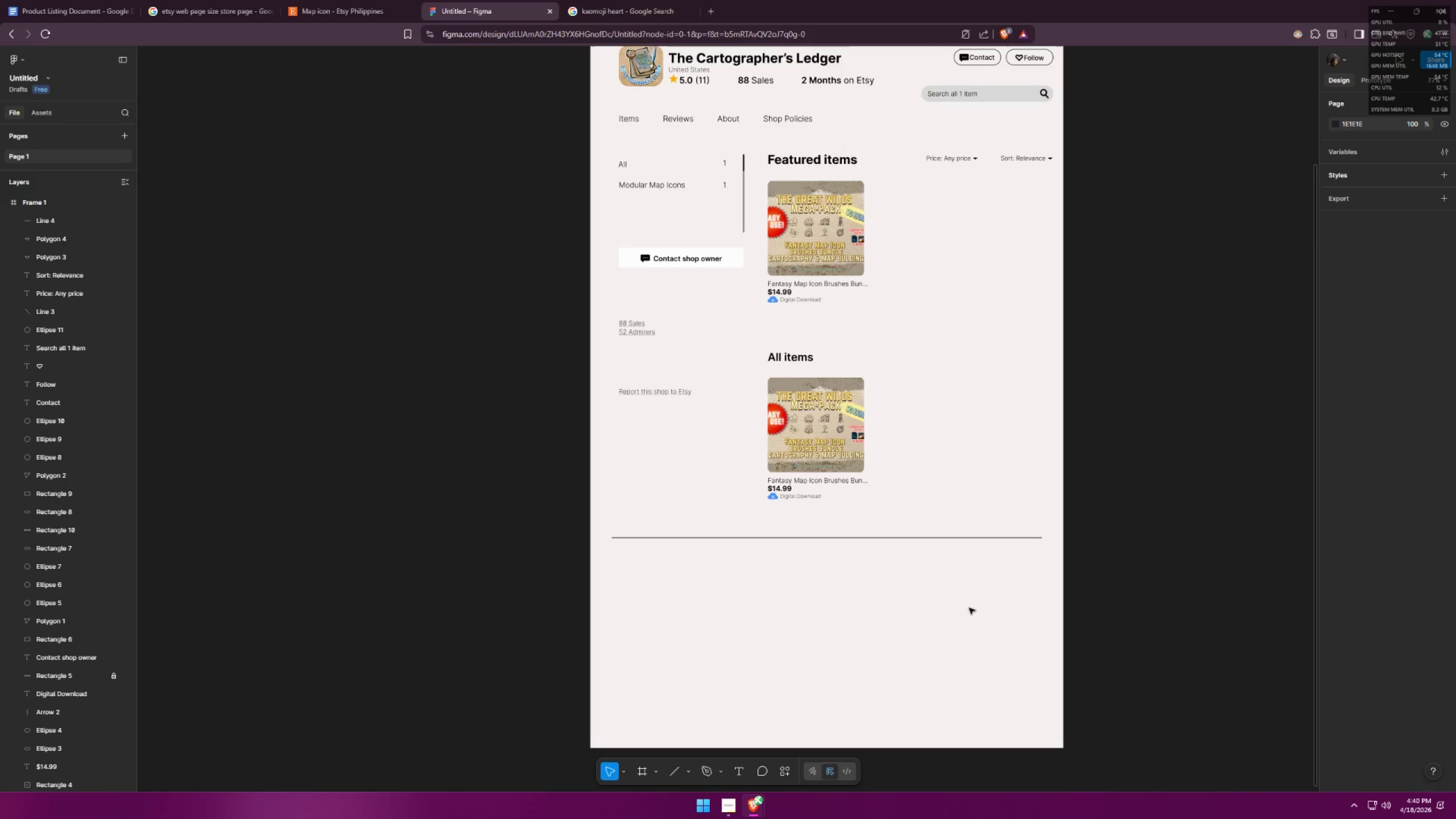 
scroll: coordinate [961, 610], scroll_direction: up, amount: 4.0
 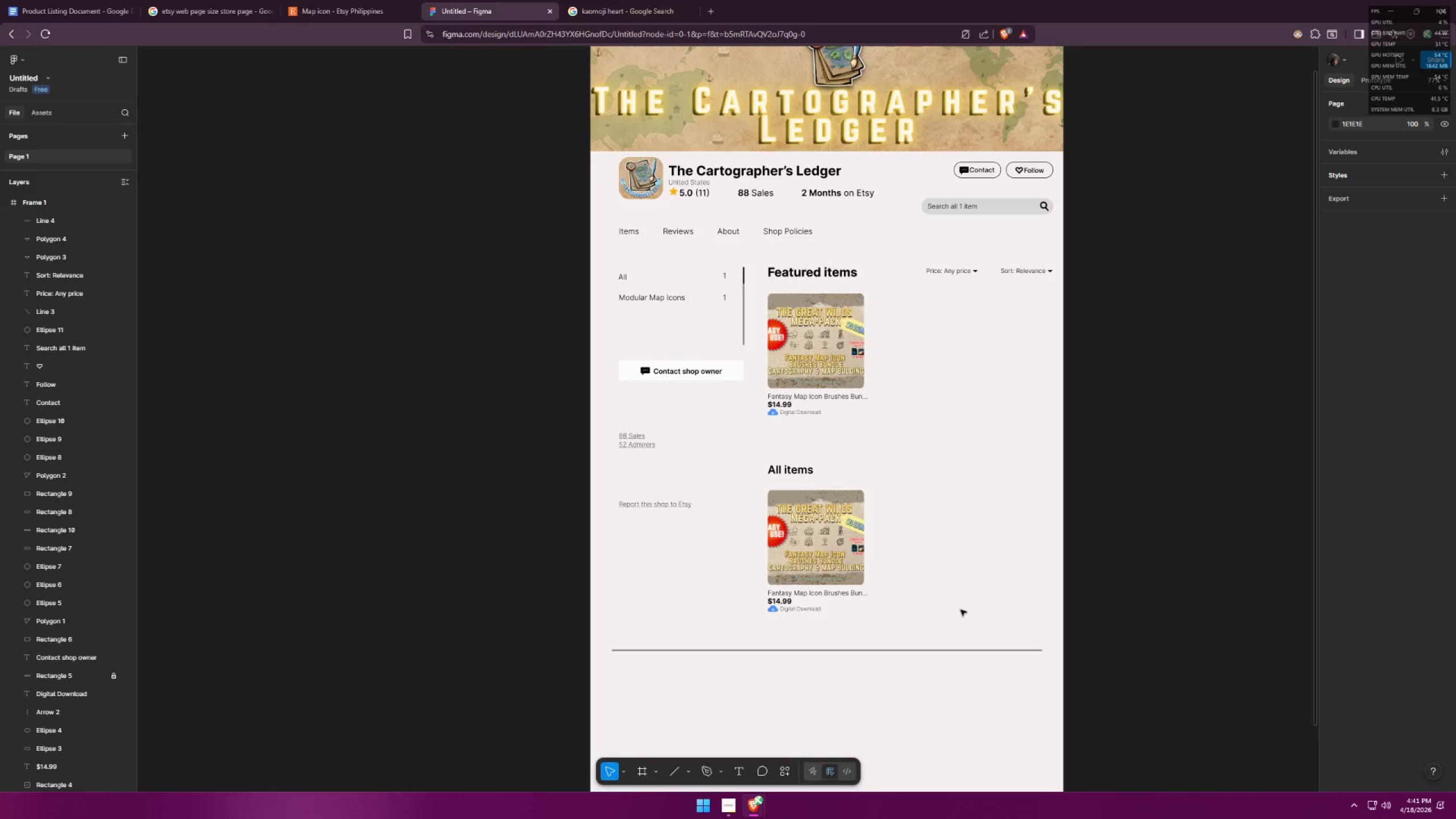 
left_click([623, 233])
 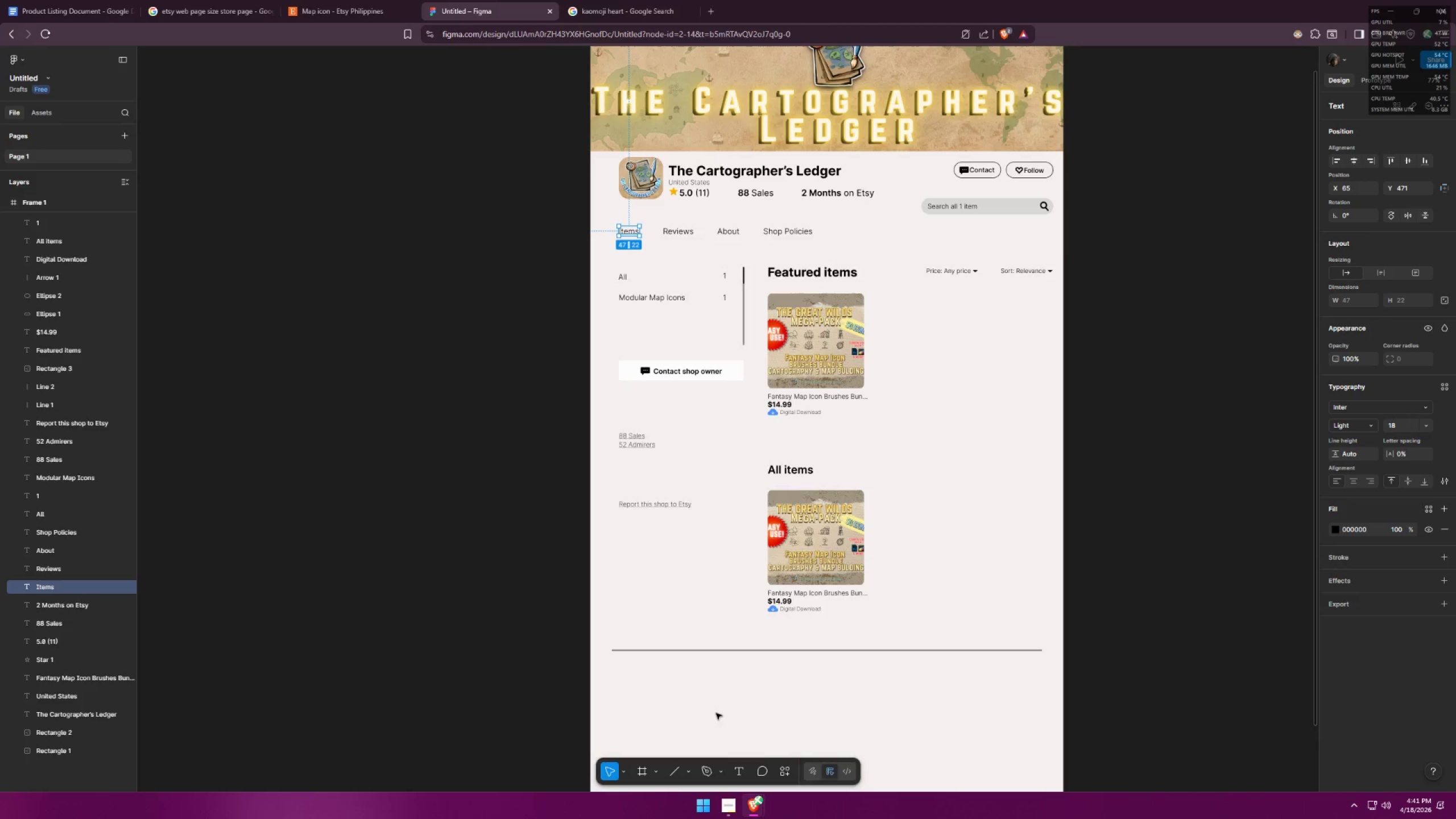 
left_click([737, 768])
 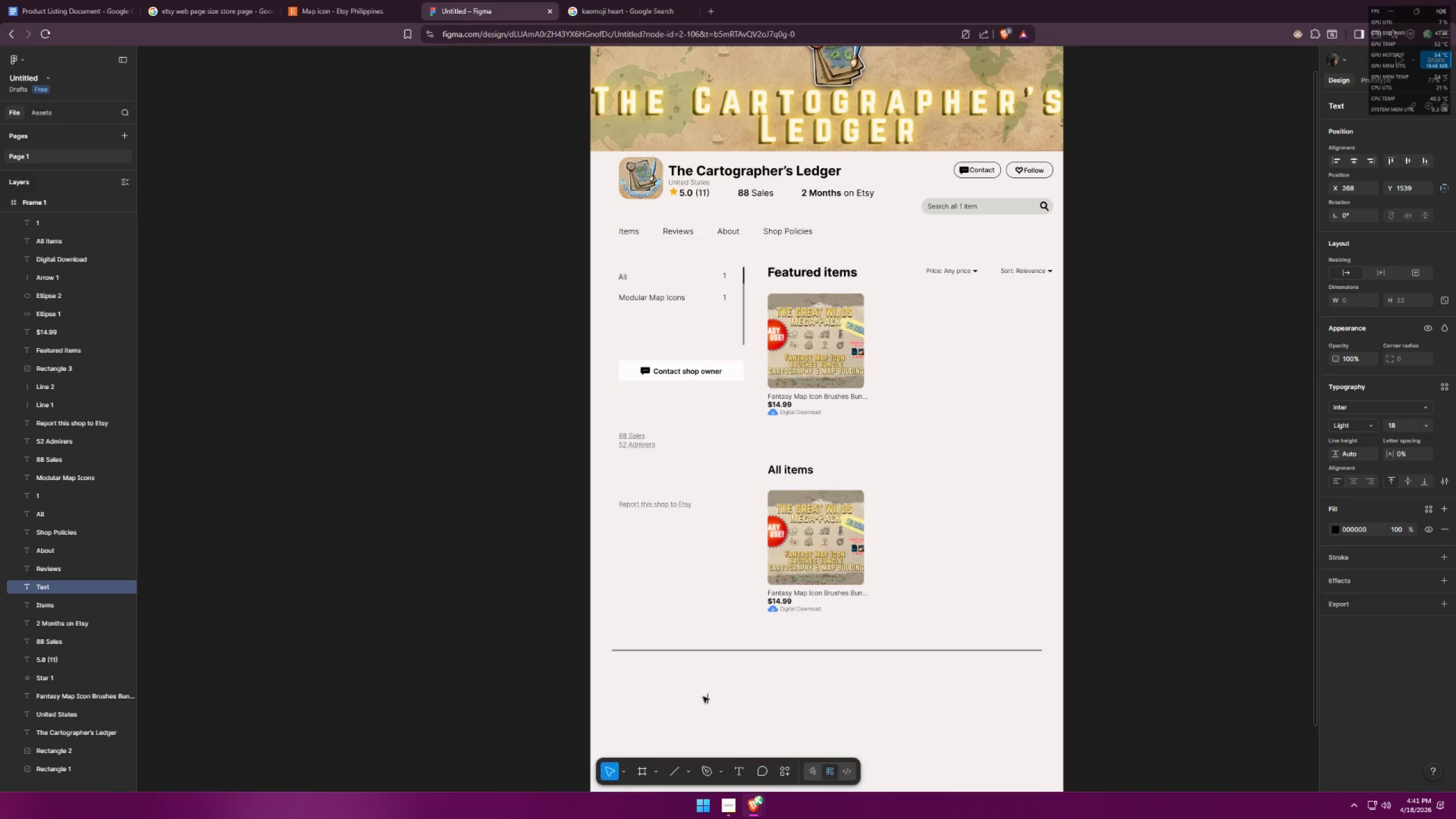 
type(Announcement)
 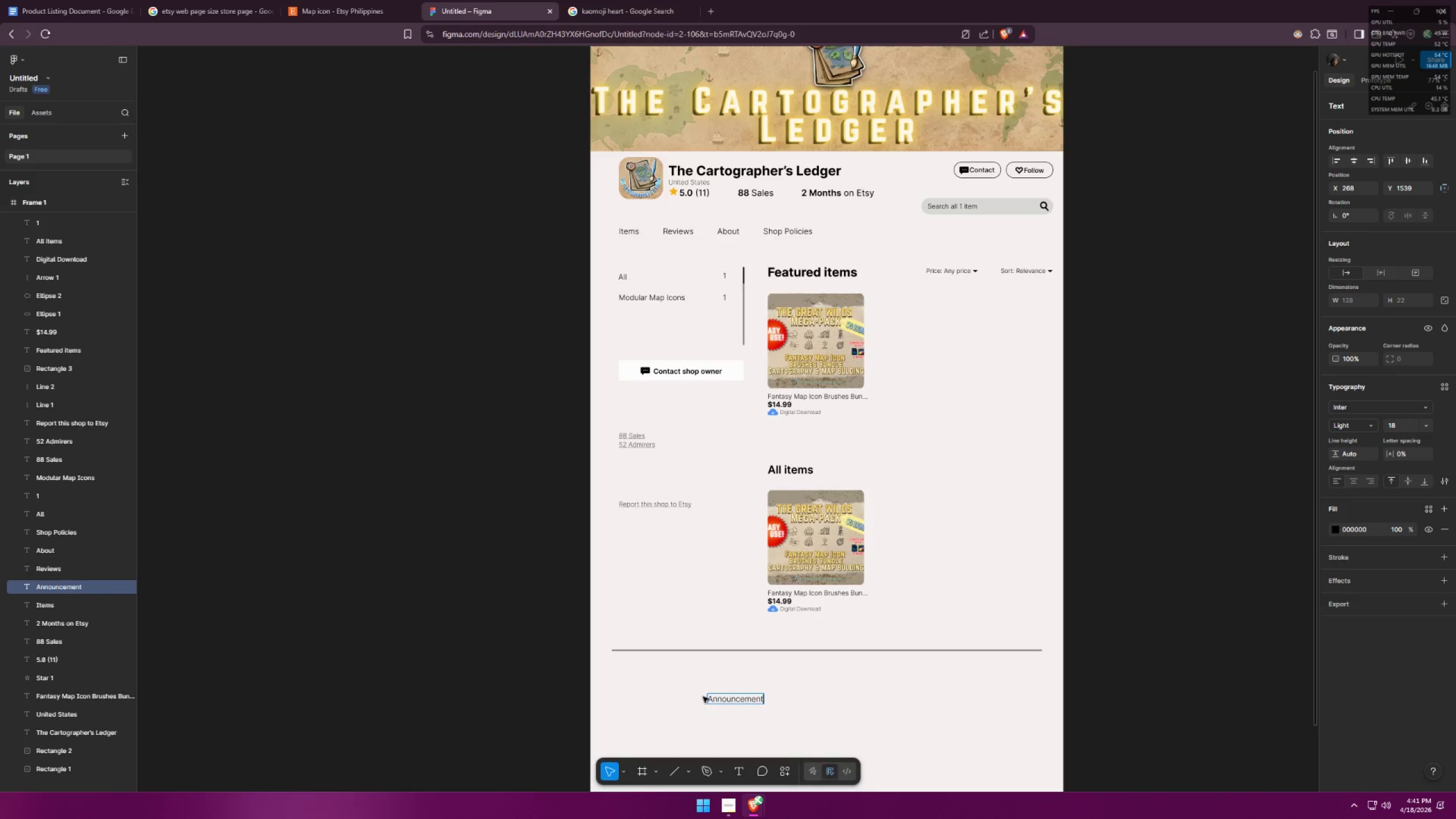 
key(Control+ControlLeft)
 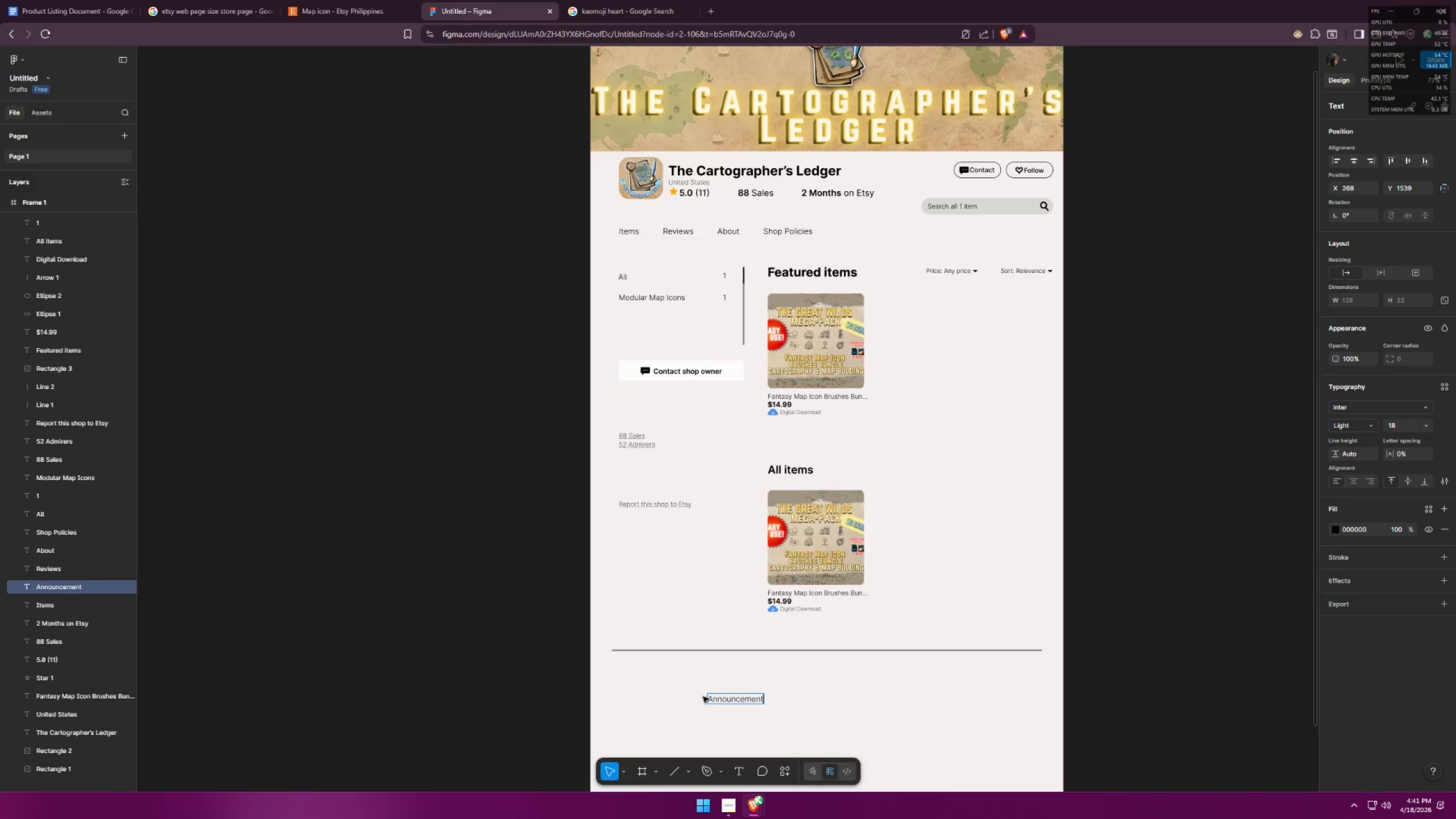 
key(Control+A)
 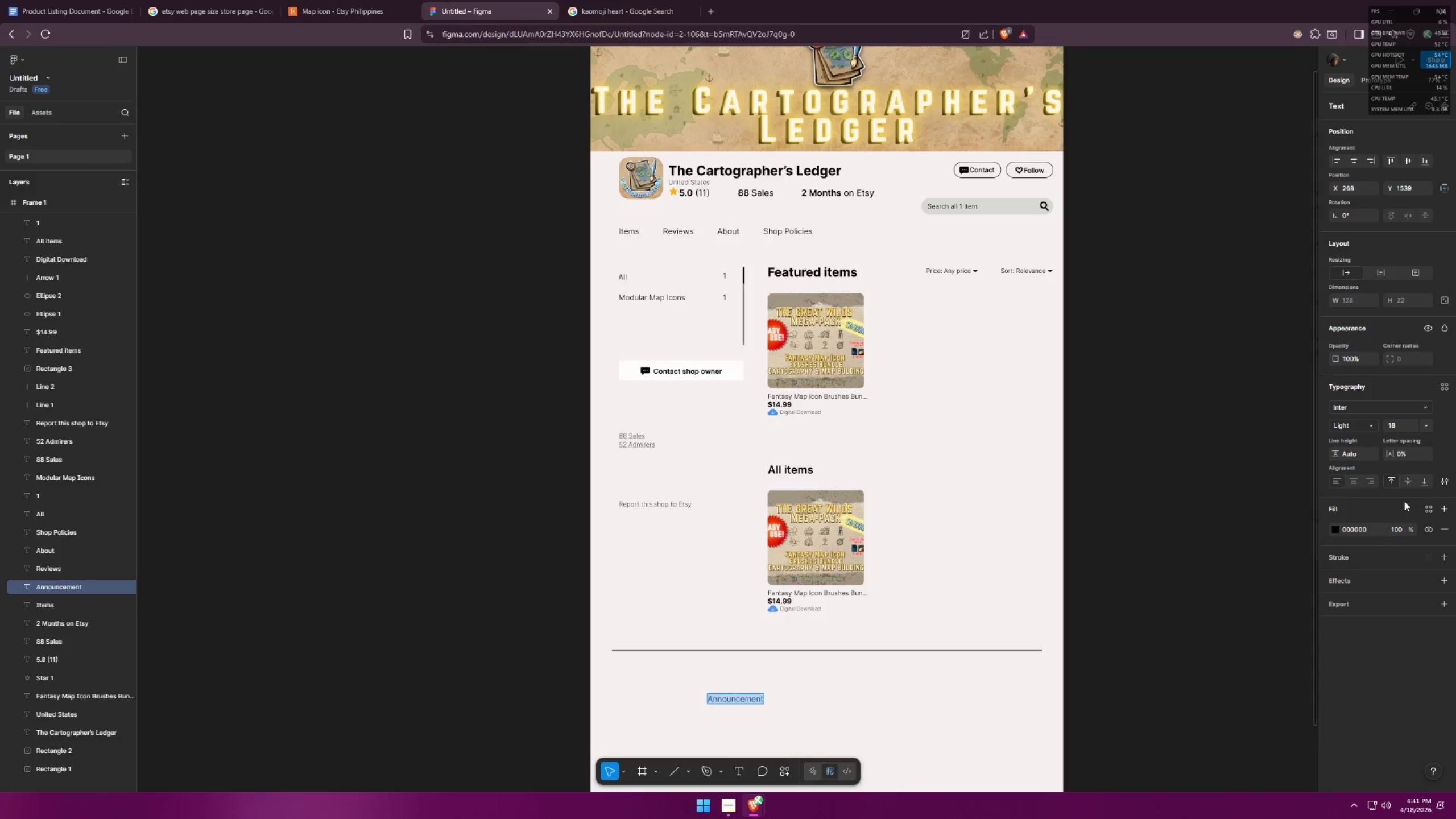 
mouse_move([1416, 432])
 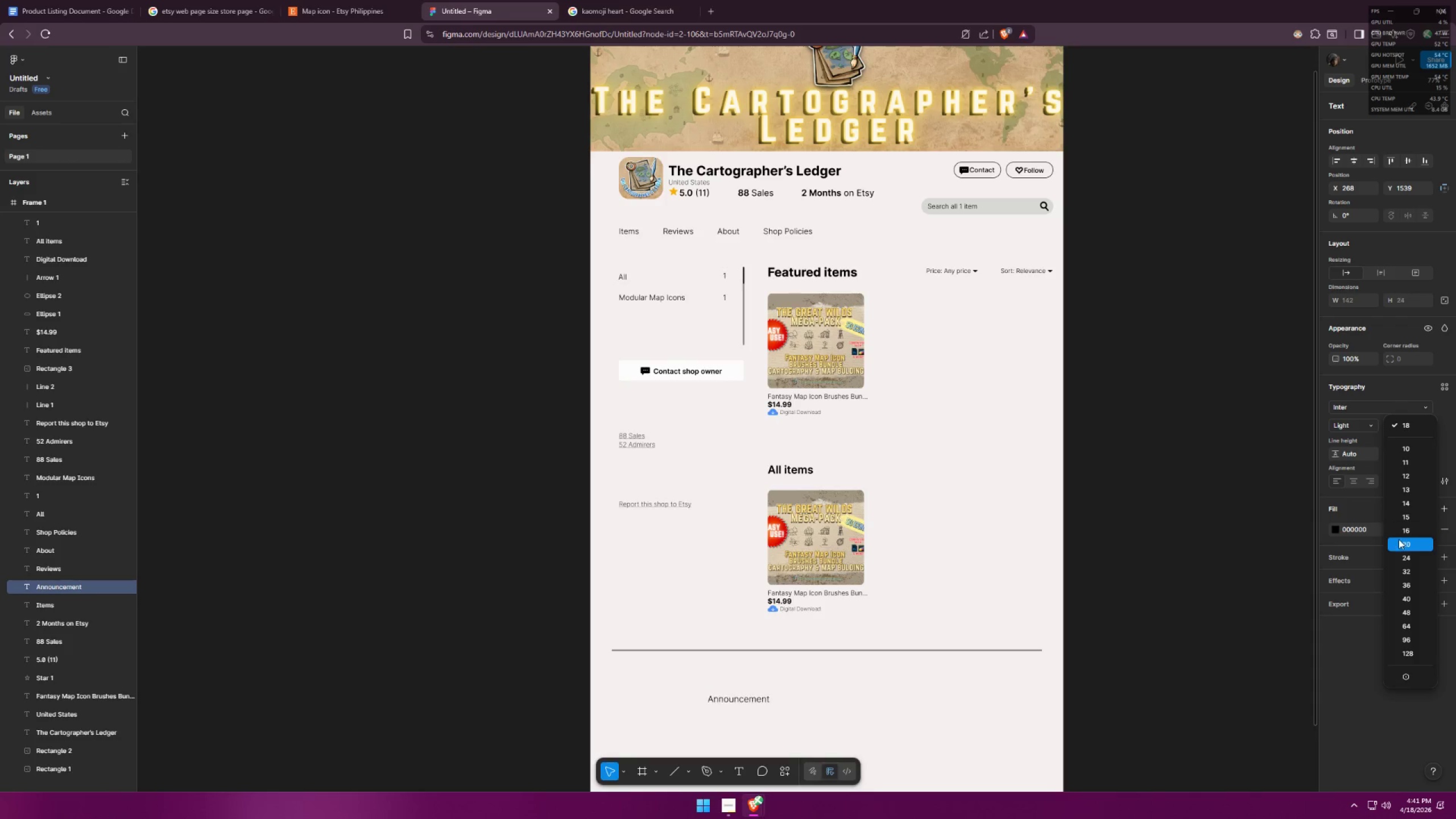 
left_click([1400, 540])
 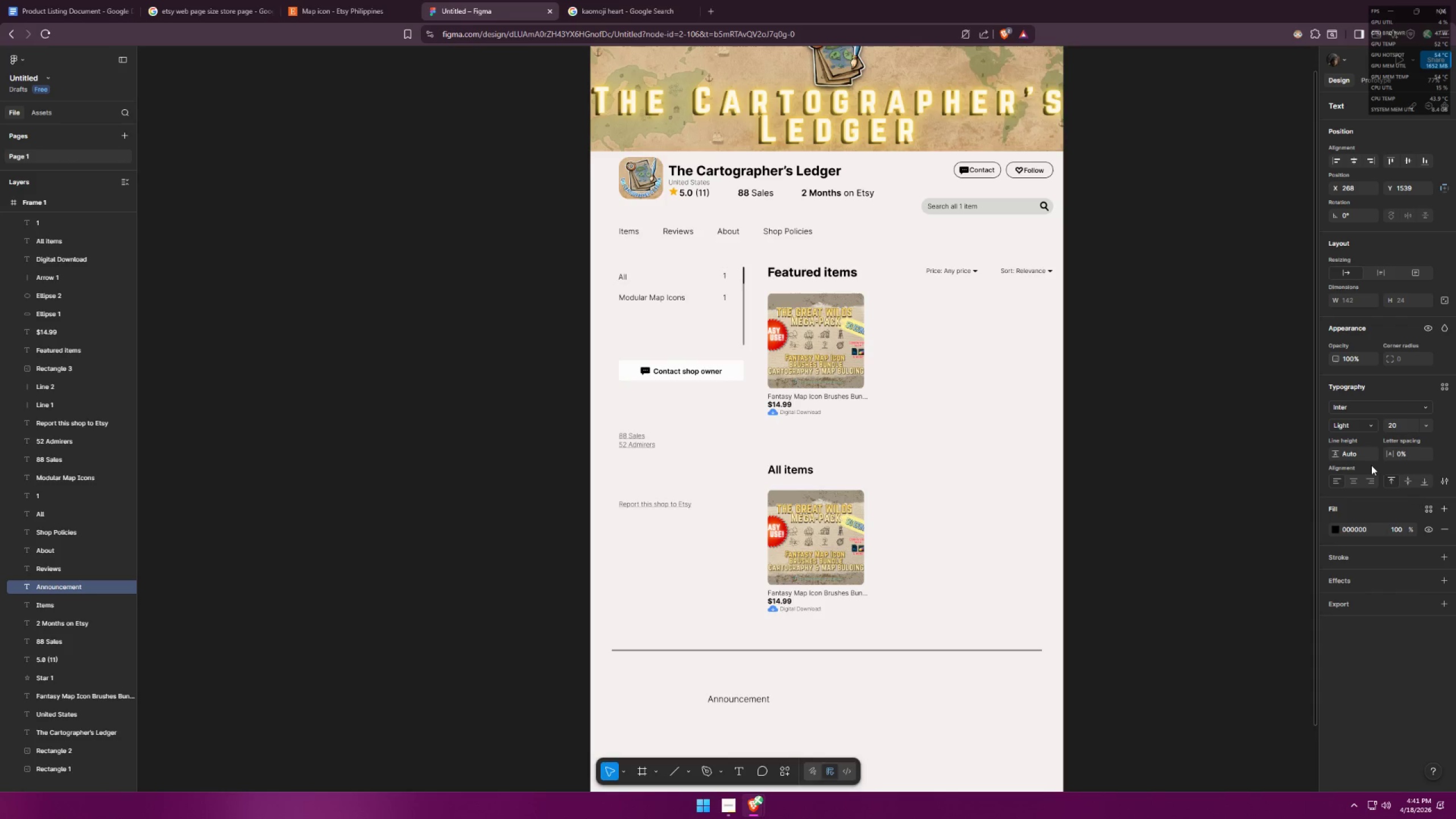 
left_click([1361, 454])
 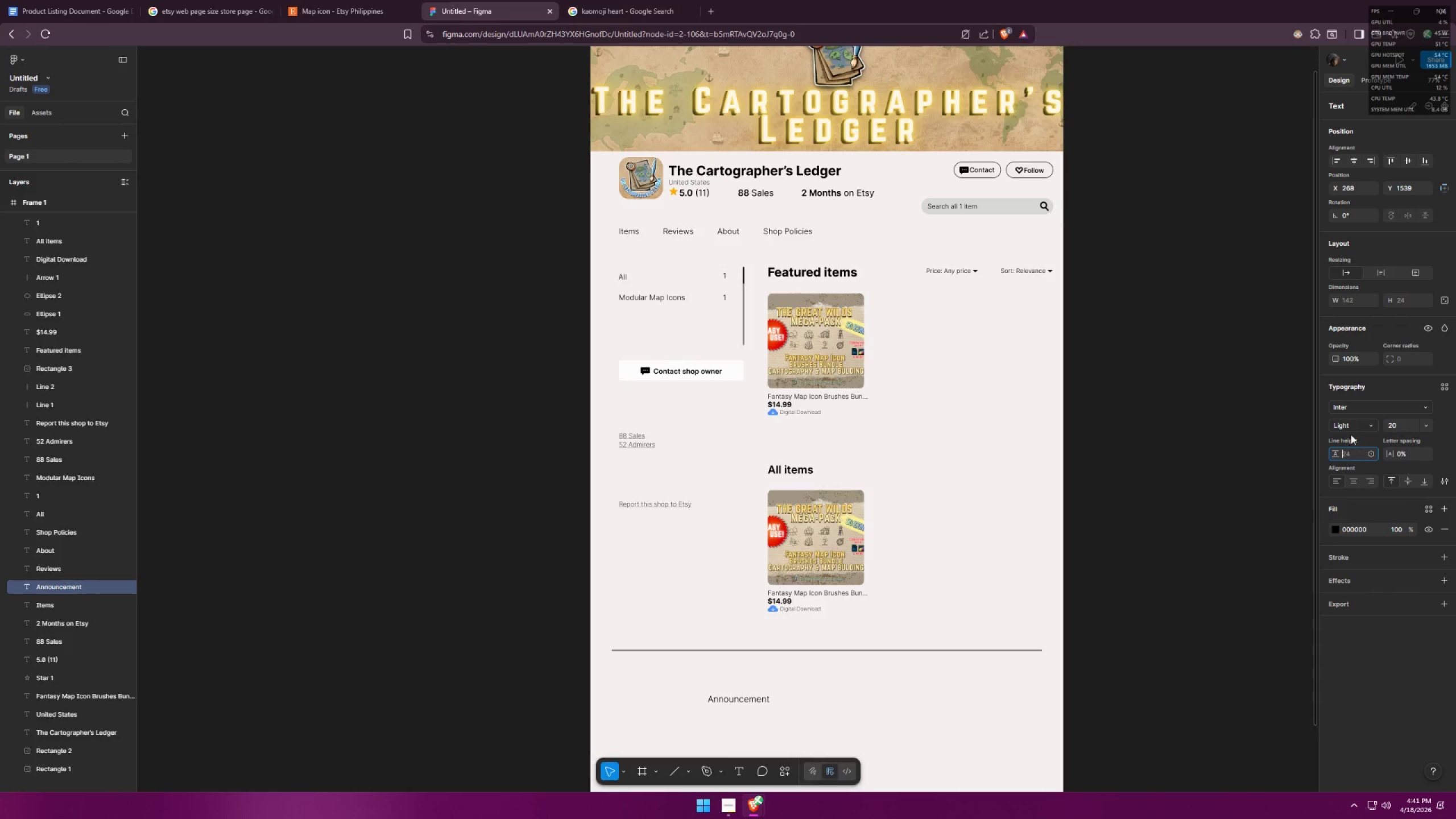 
left_click([1349, 428])
 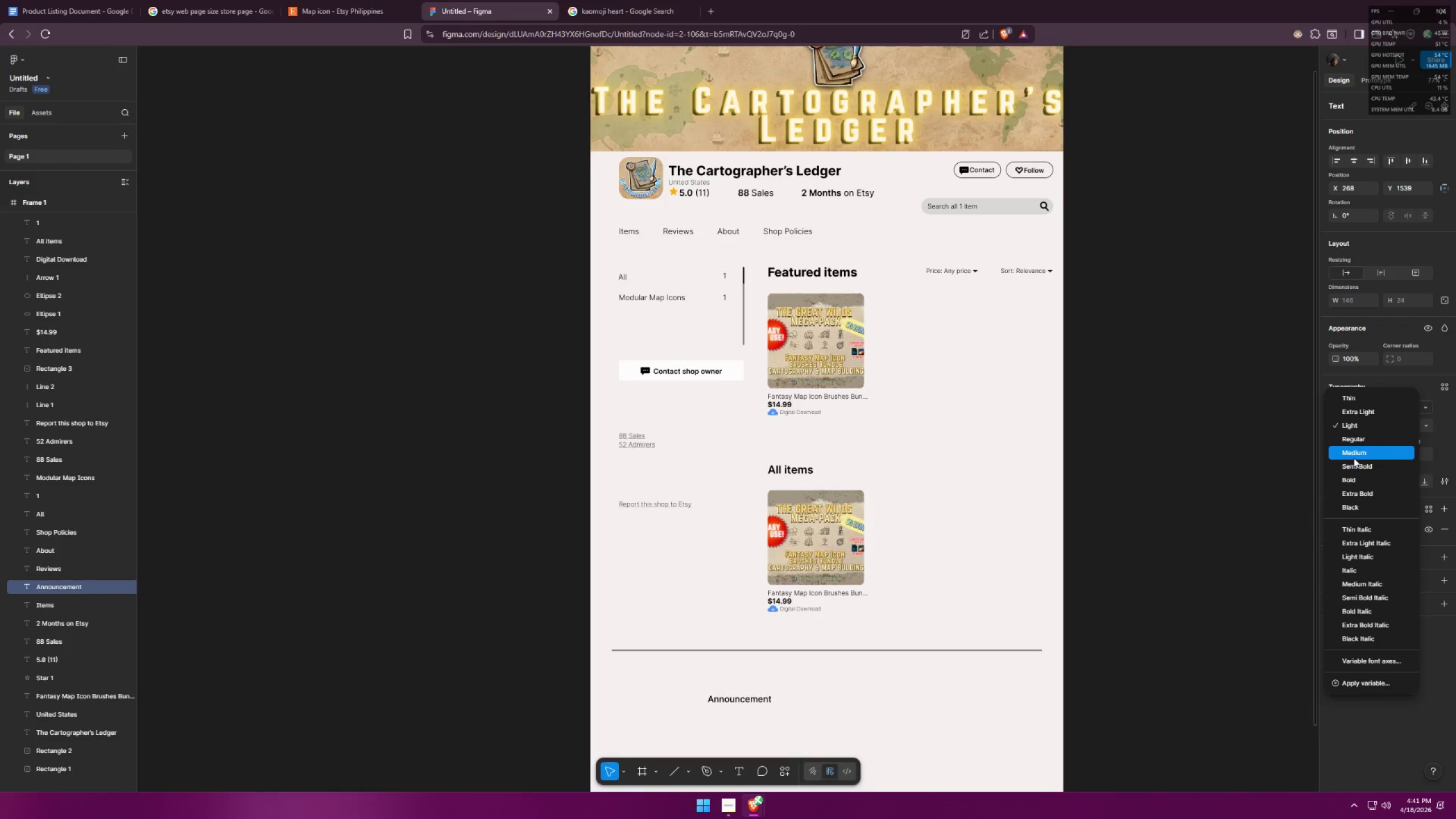 
double_click([868, 722])
 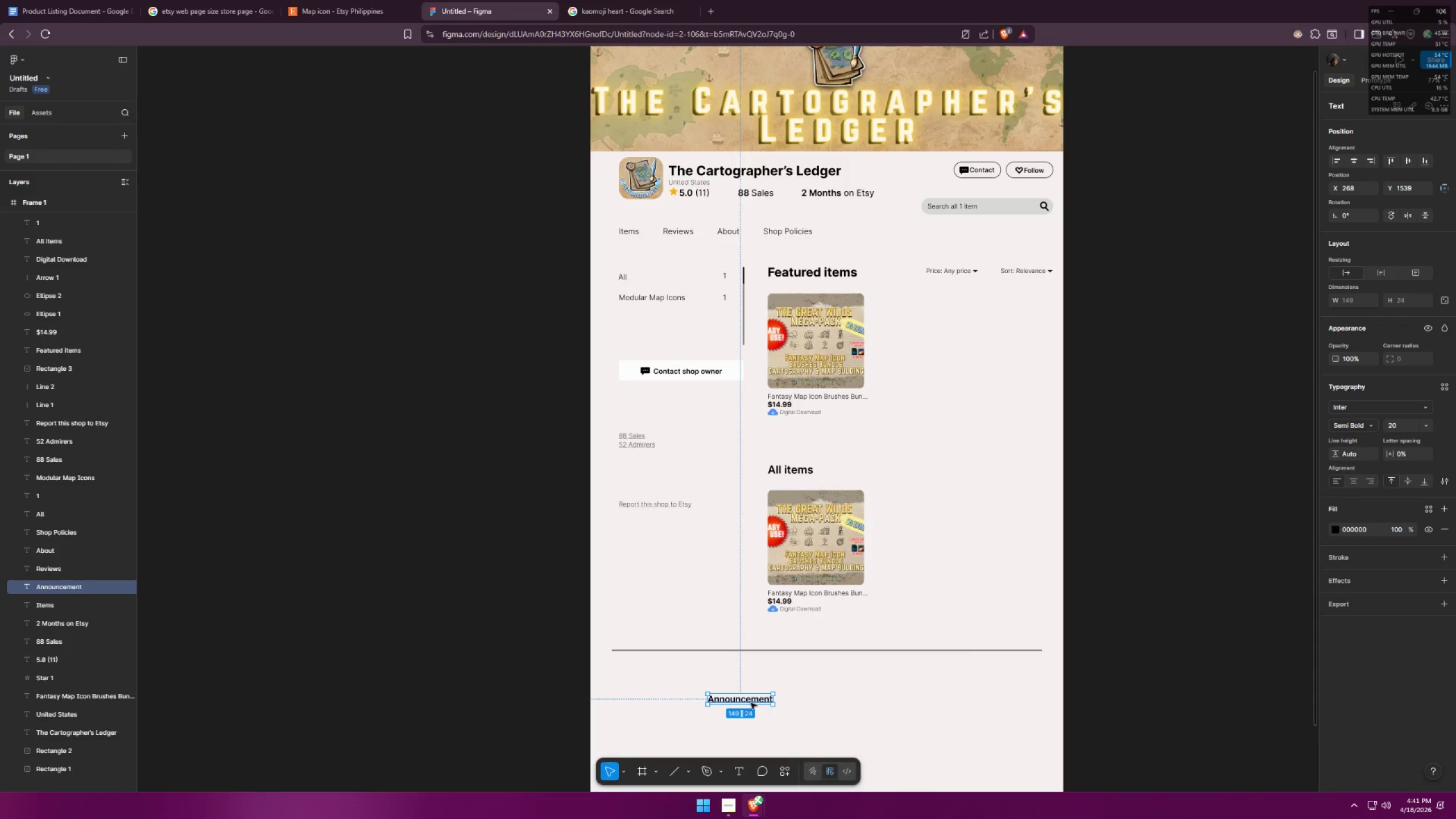 
left_click_drag(start_coordinate=[752, 701], to_coordinate=[663, 676])
 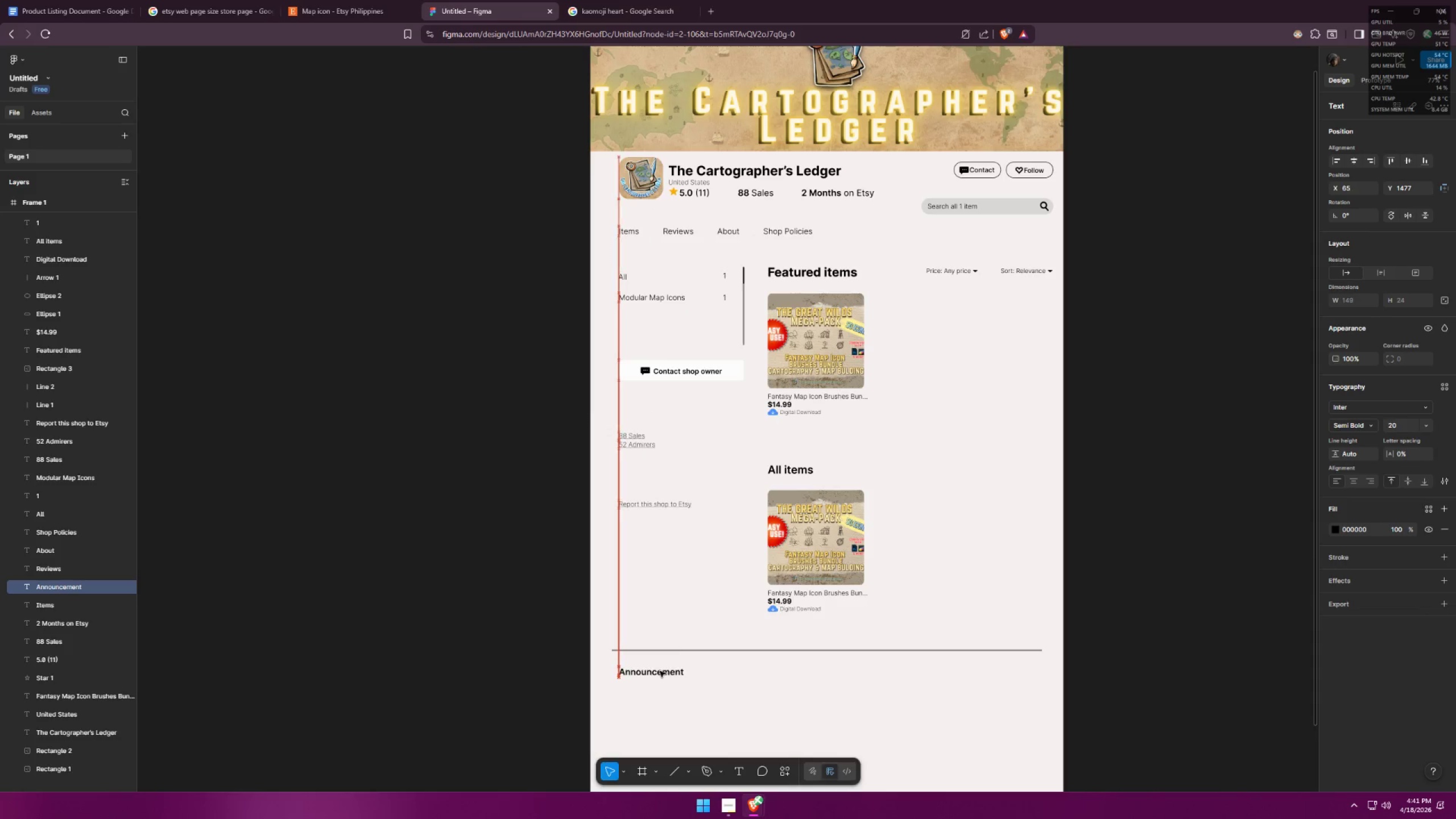 
wait(5.5)
 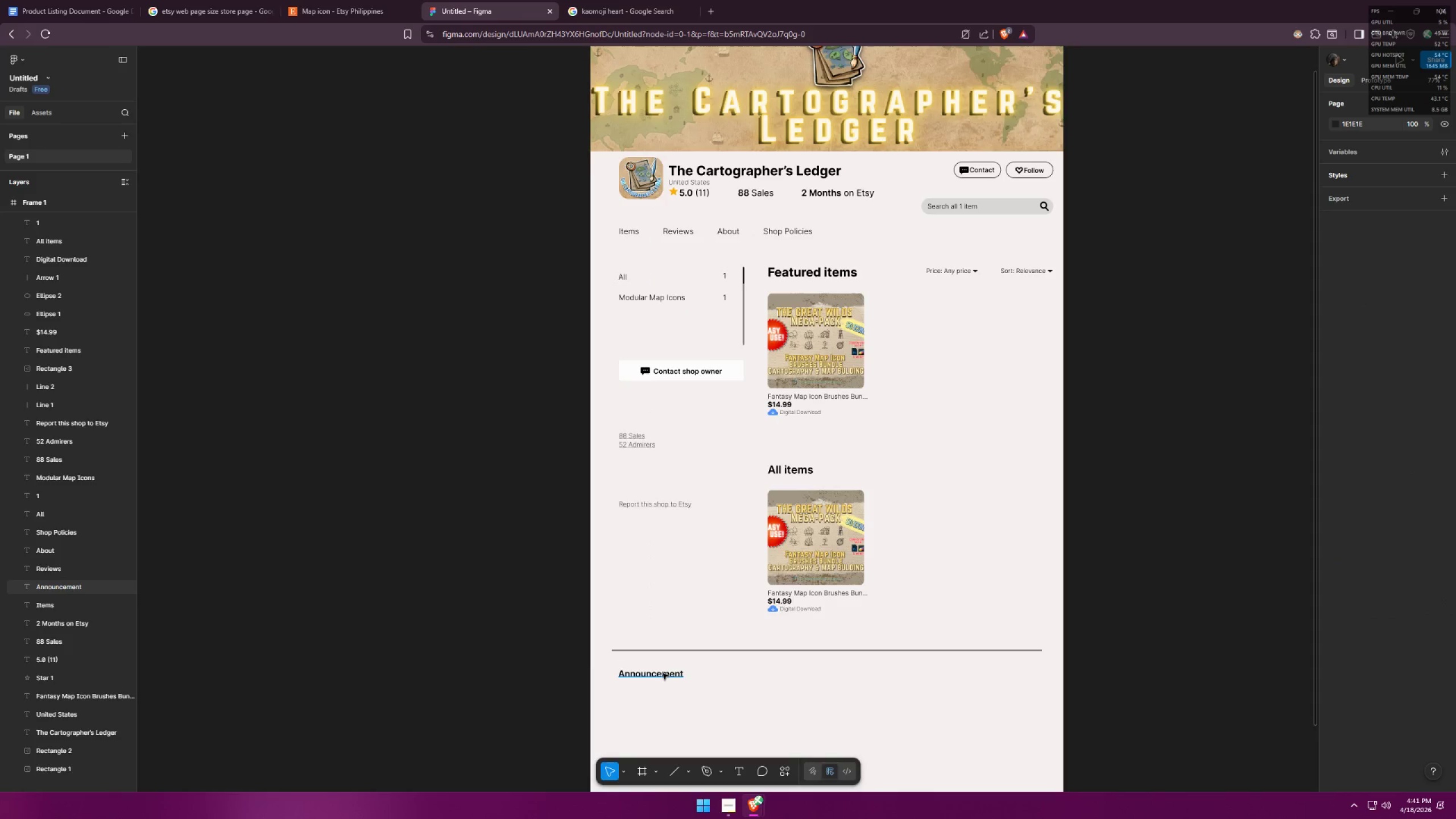 
key(Alt+AltLeft)
 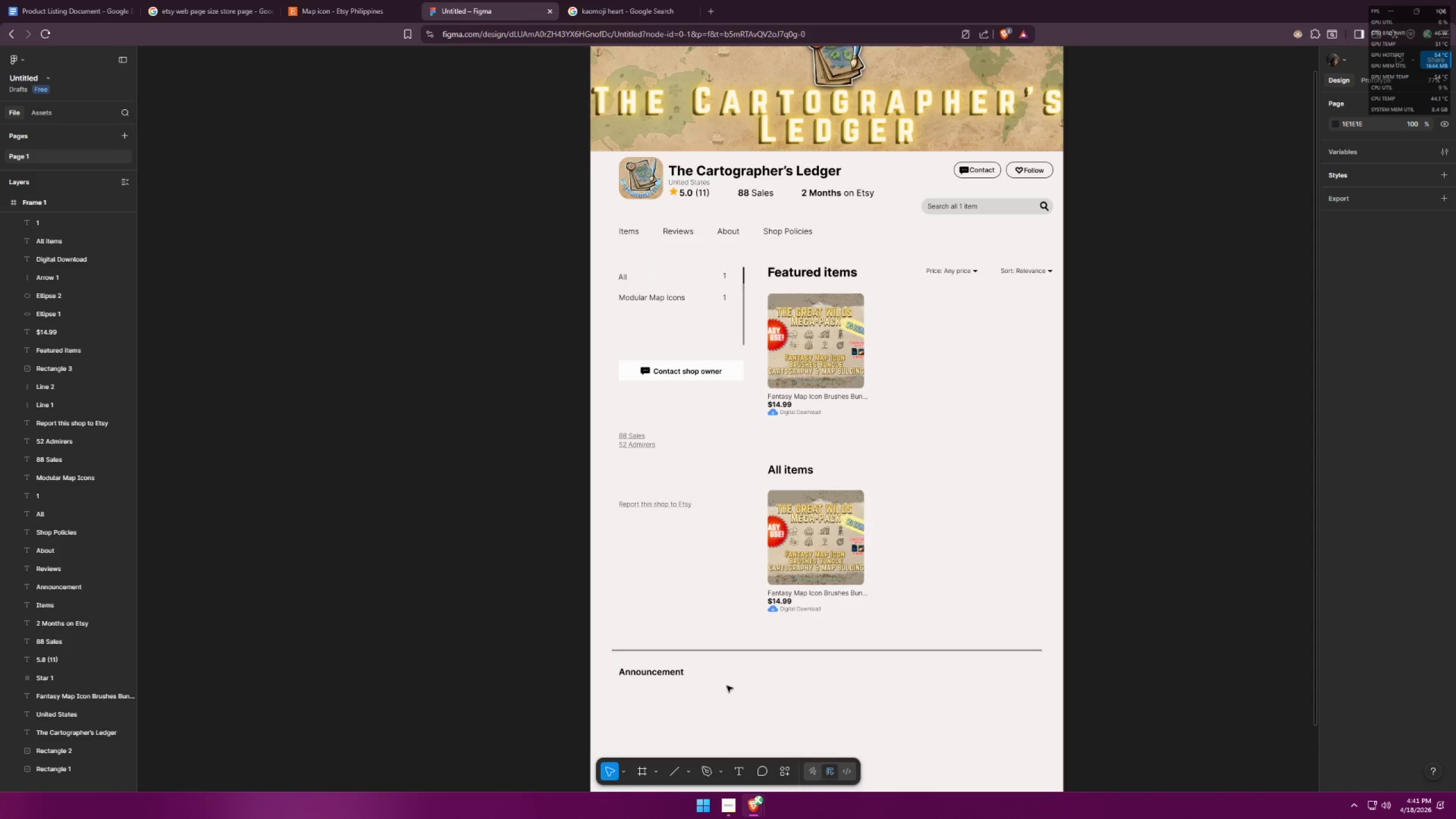 
key(Alt+Tab)
 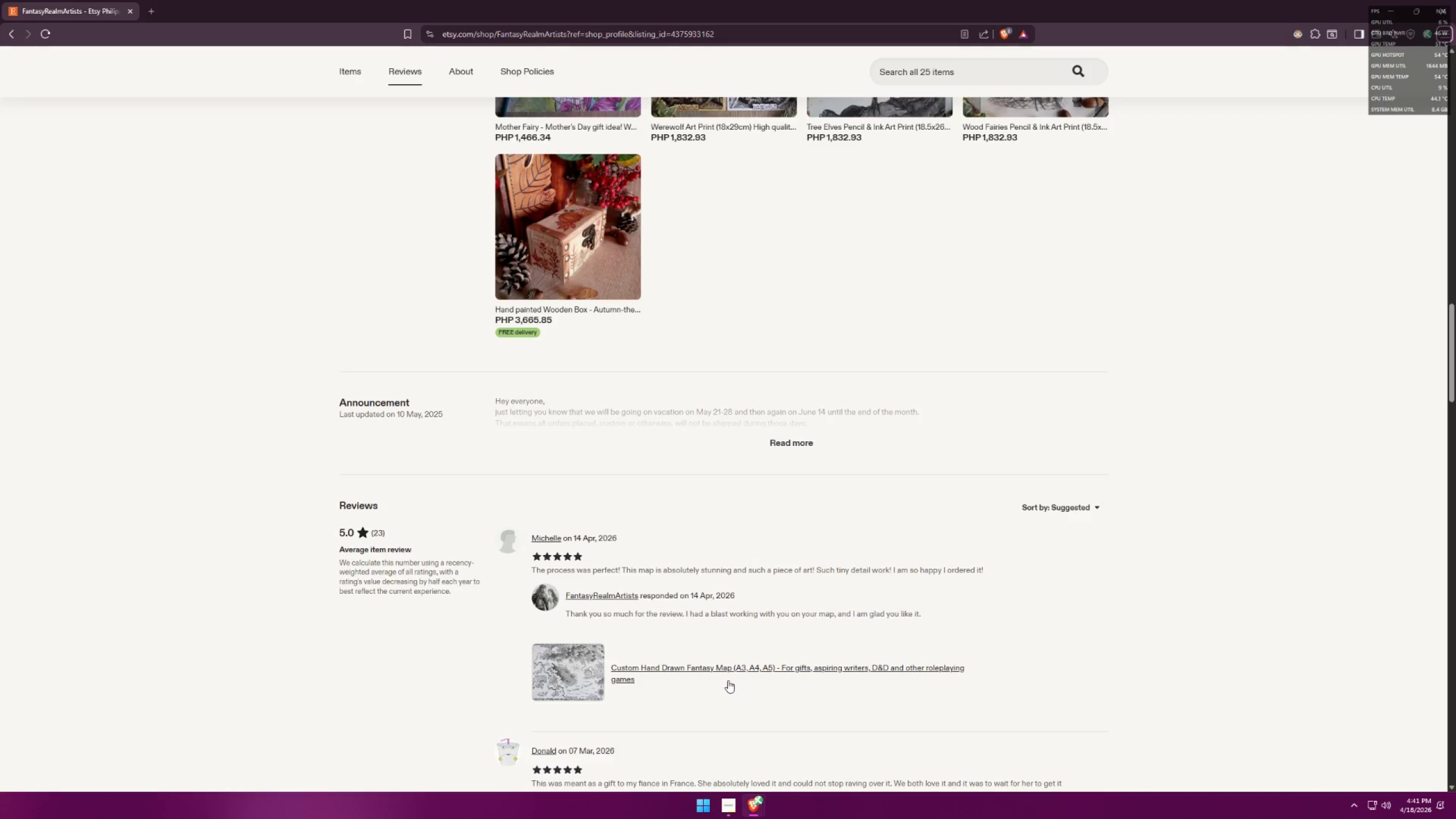 
key(Alt+AltLeft)
 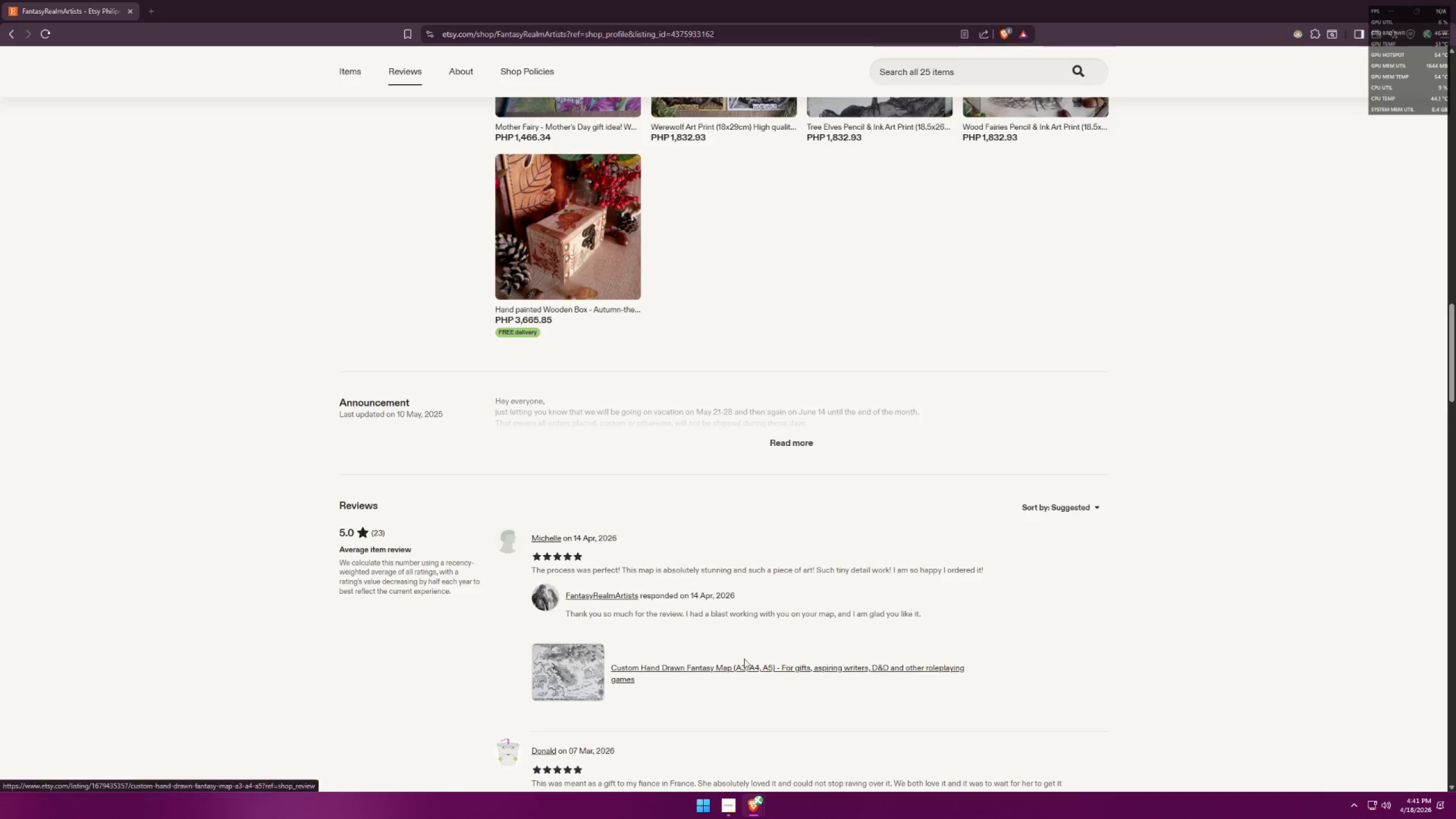 
key(Alt+Tab)
 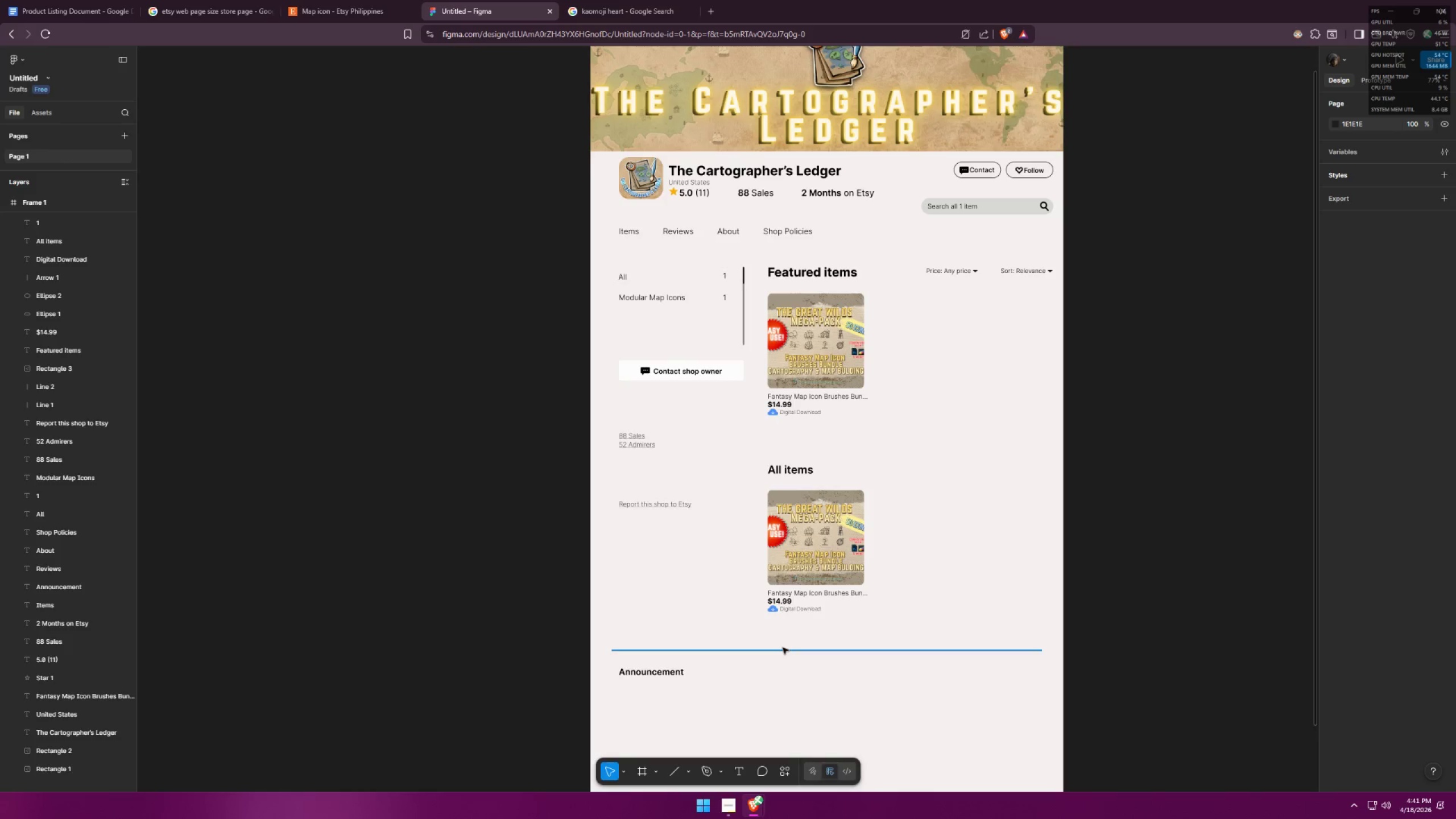 
left_click([783, 650])
 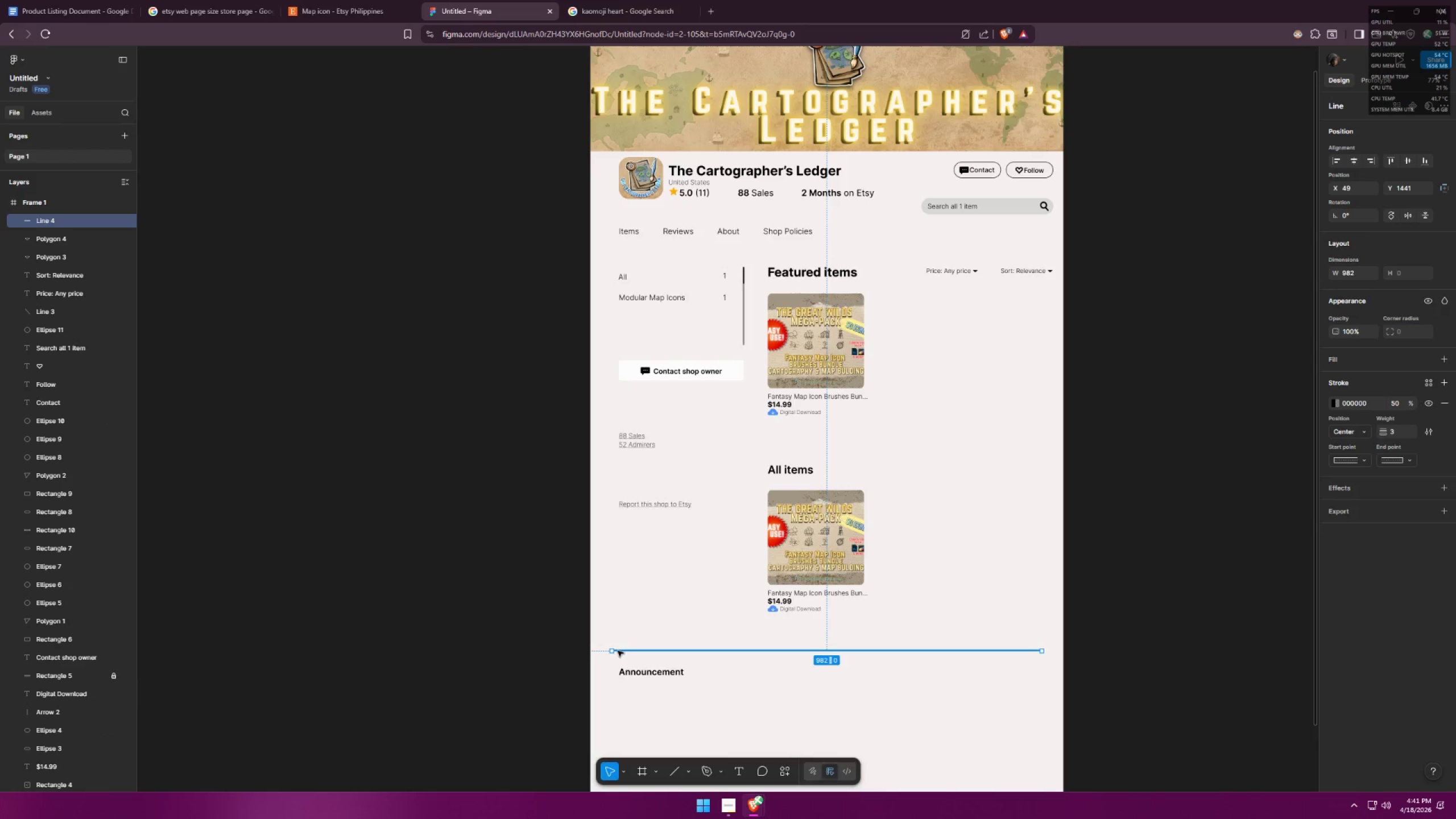 
key(Alt+AltLeft)
 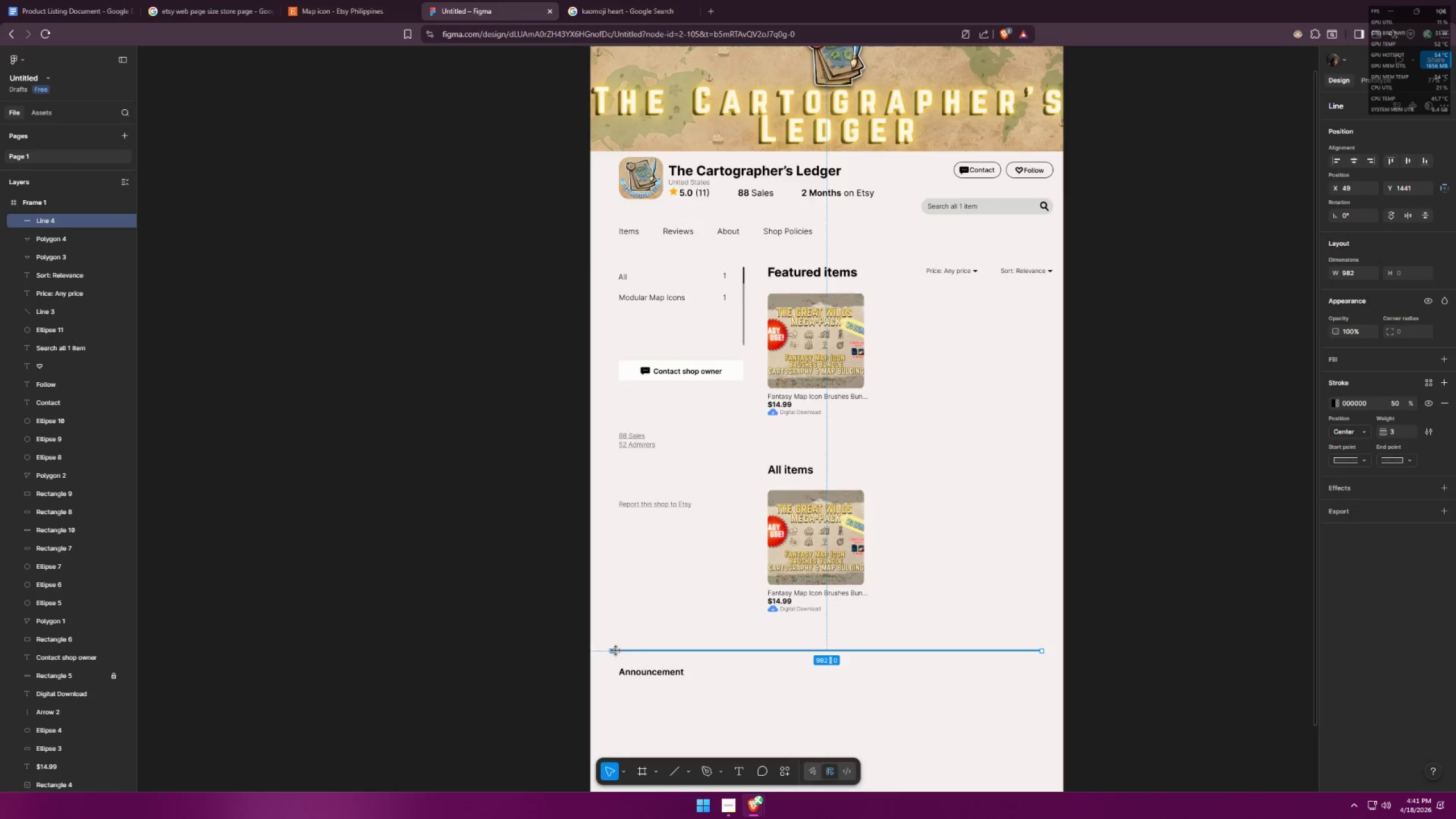 
key(Alt+Tab)
 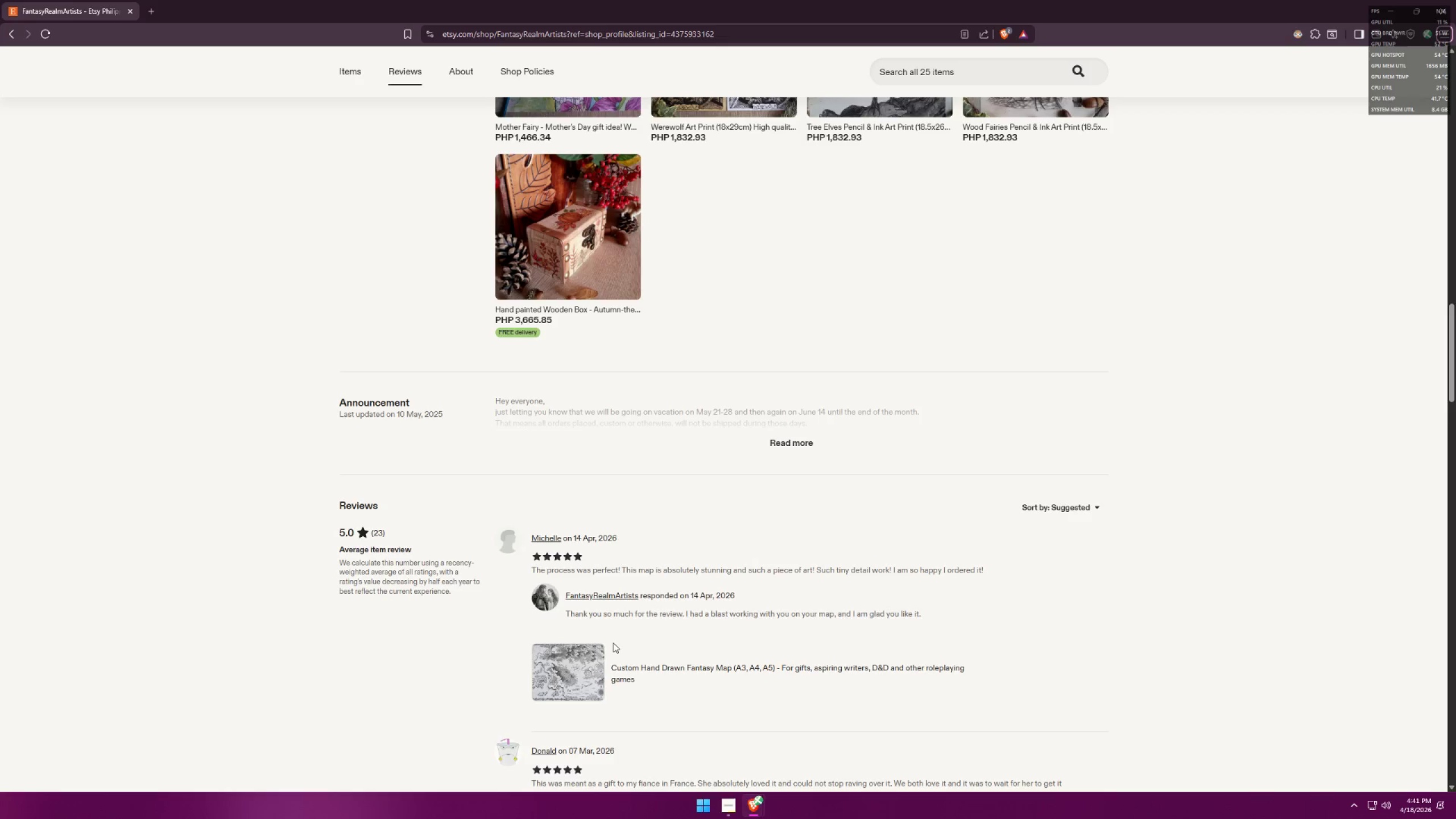 
key(Alt+AltLeft)
 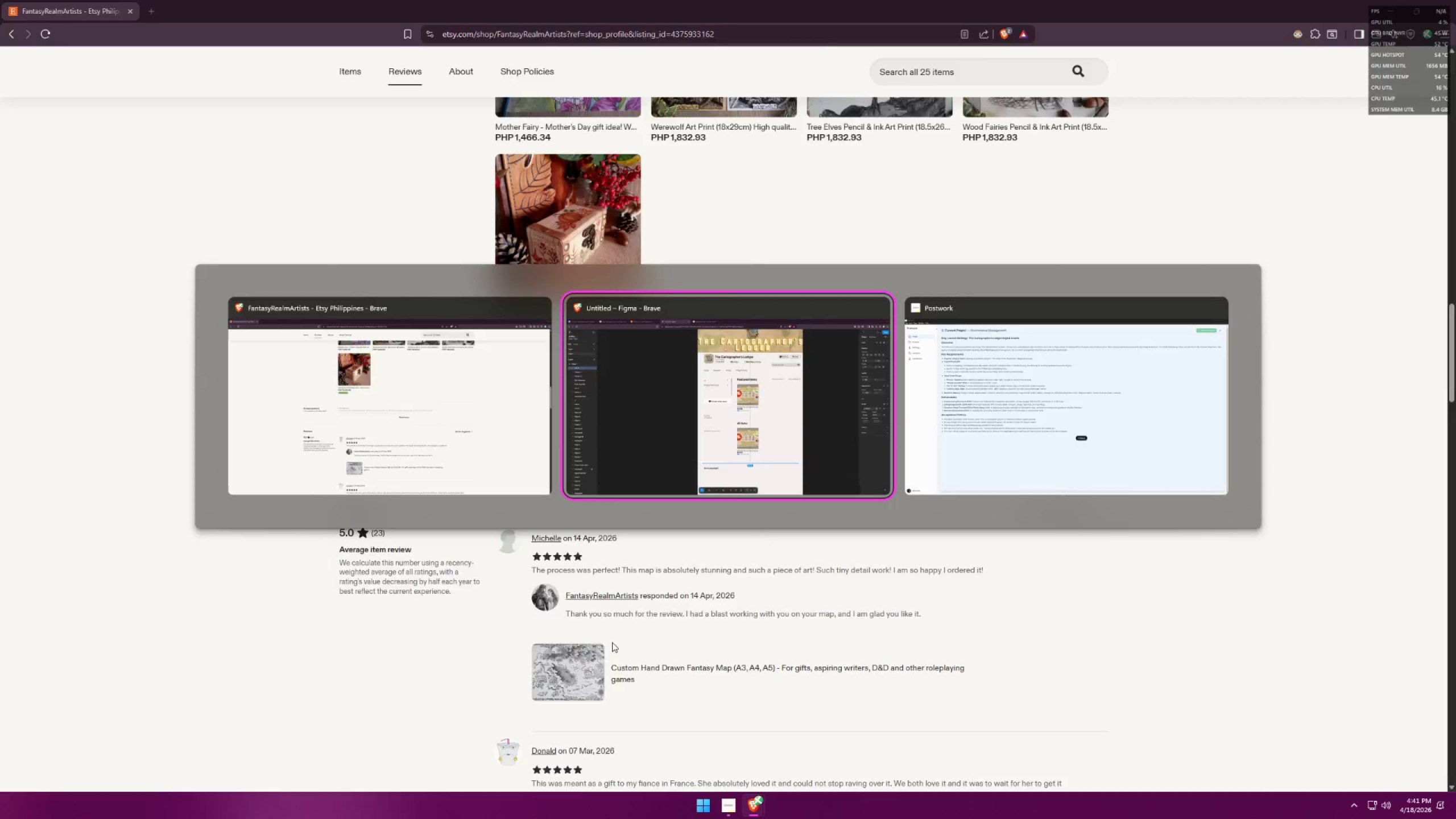 
key(Alt+Tab)
 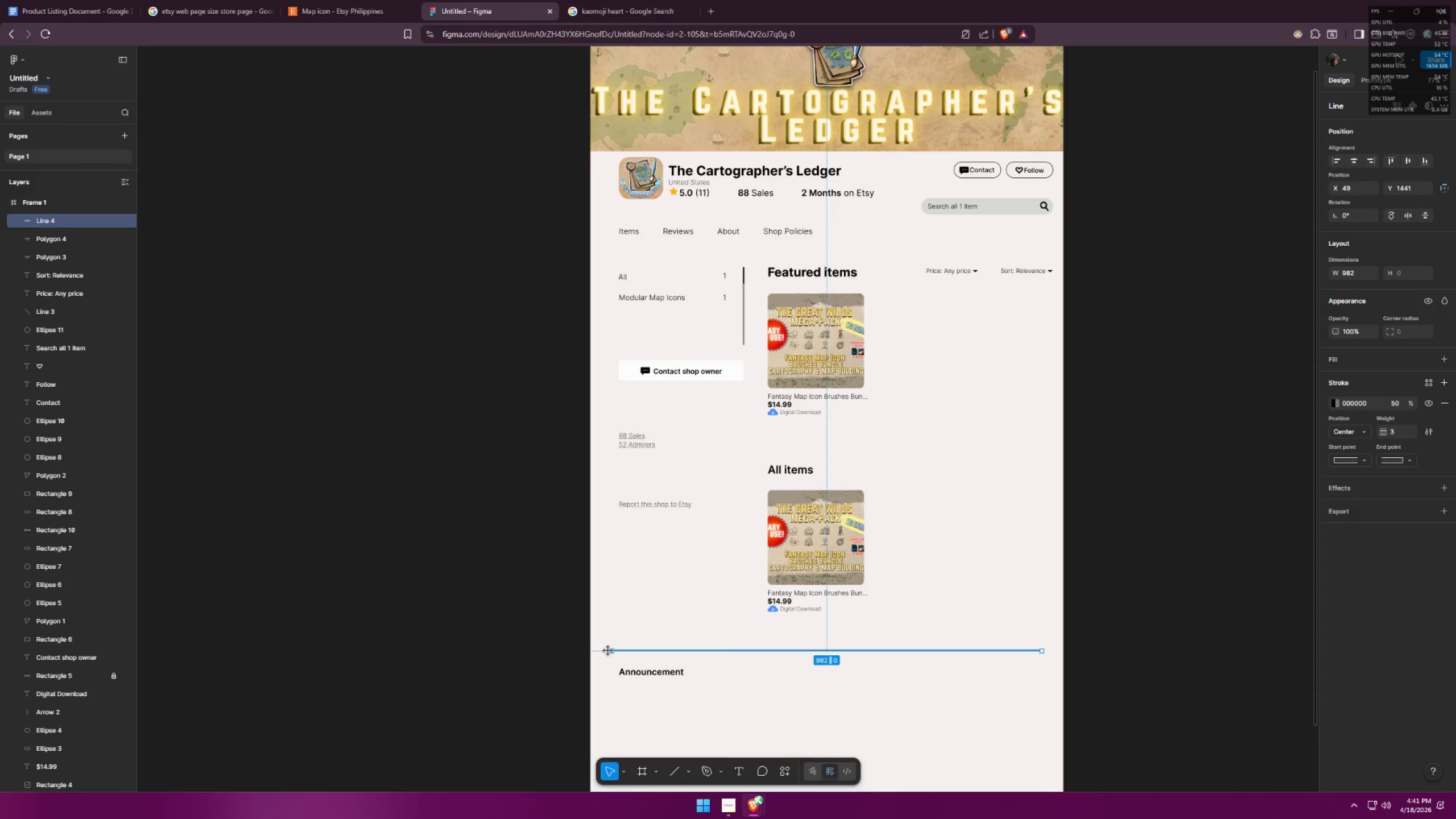 
left_click_drag(start_coordinate=[610, 651], to_coordinate=[619, 652])
 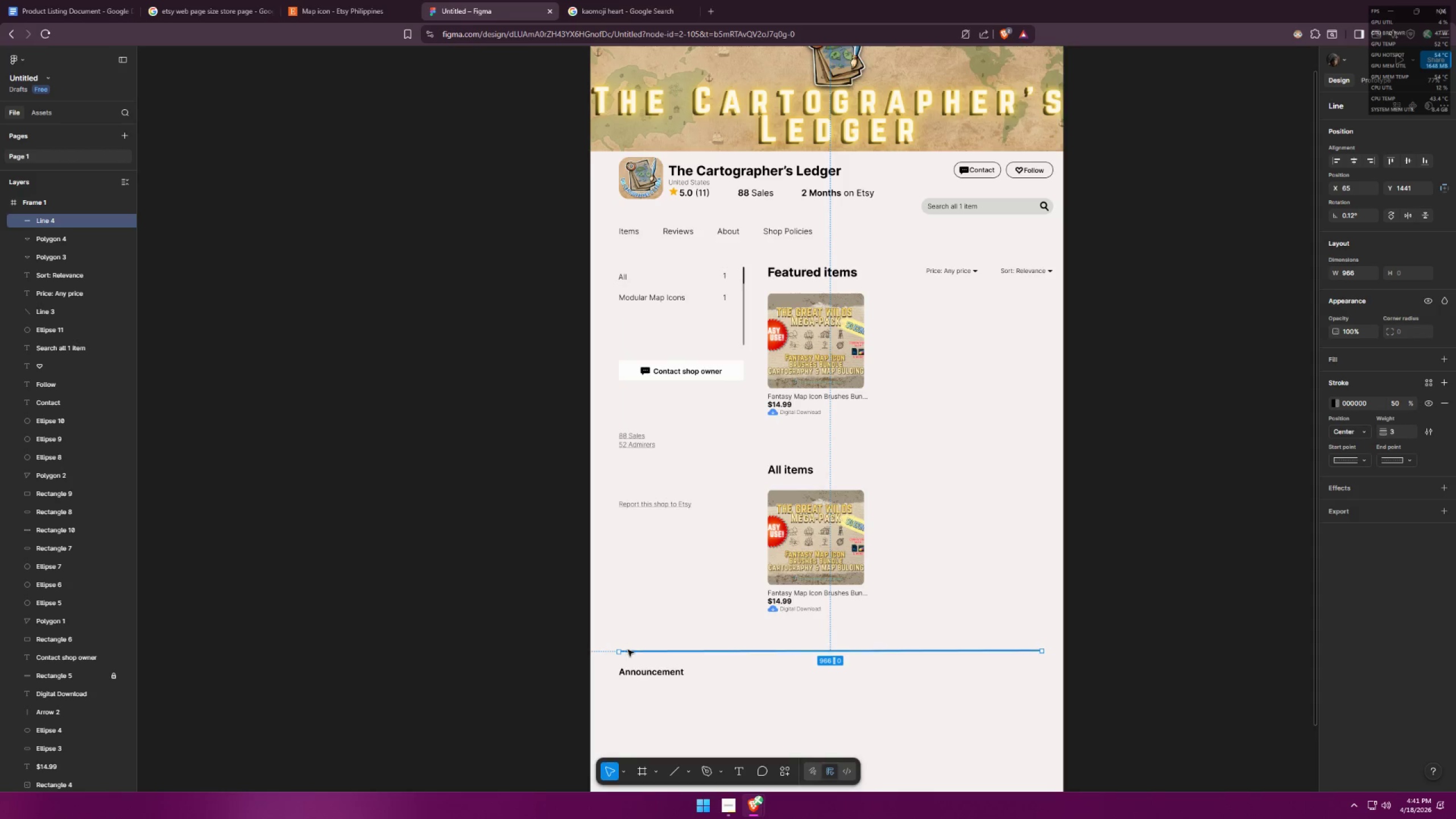 
key(Control+ControlLeft)
 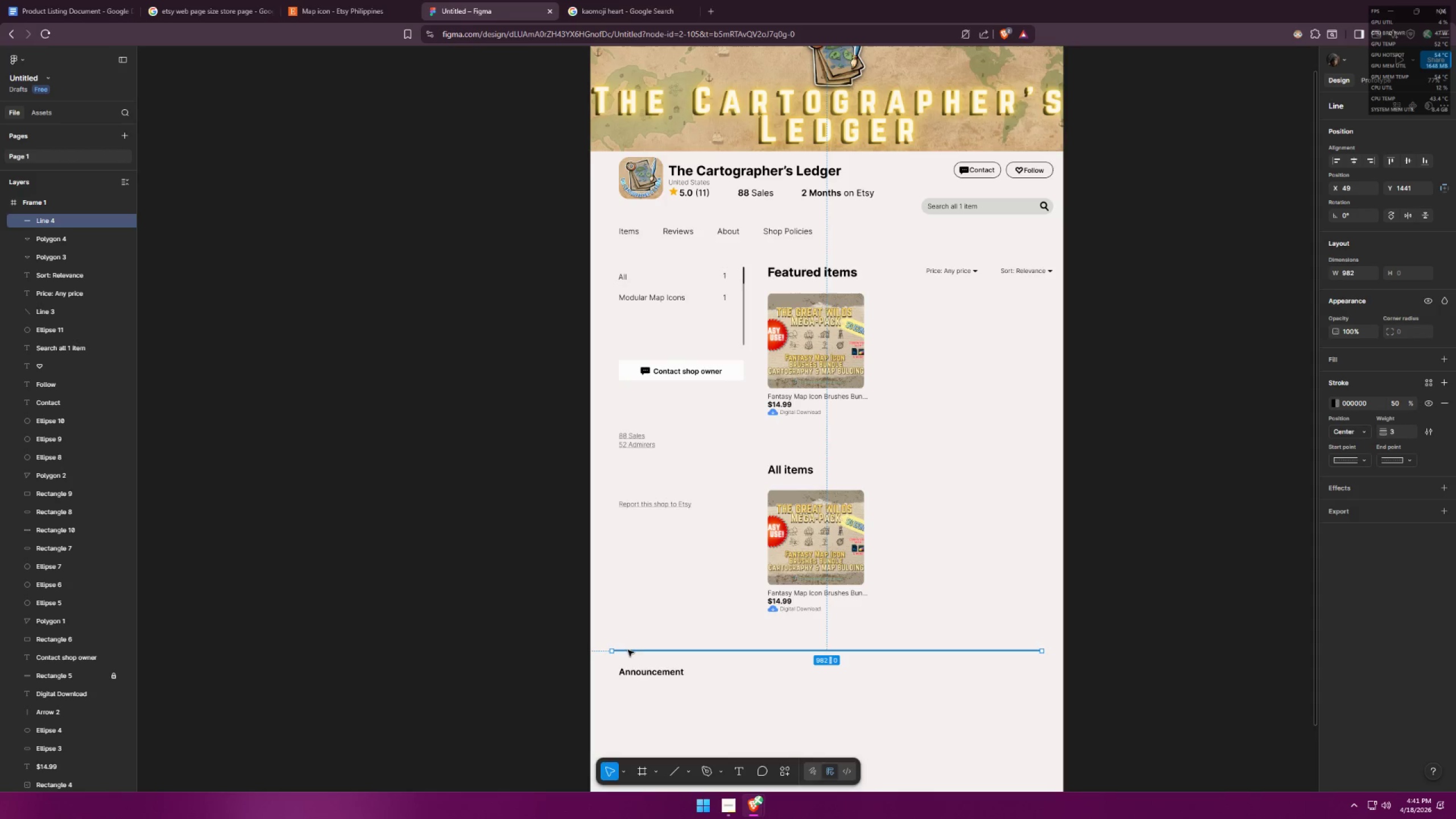 
key(Control+Z)
 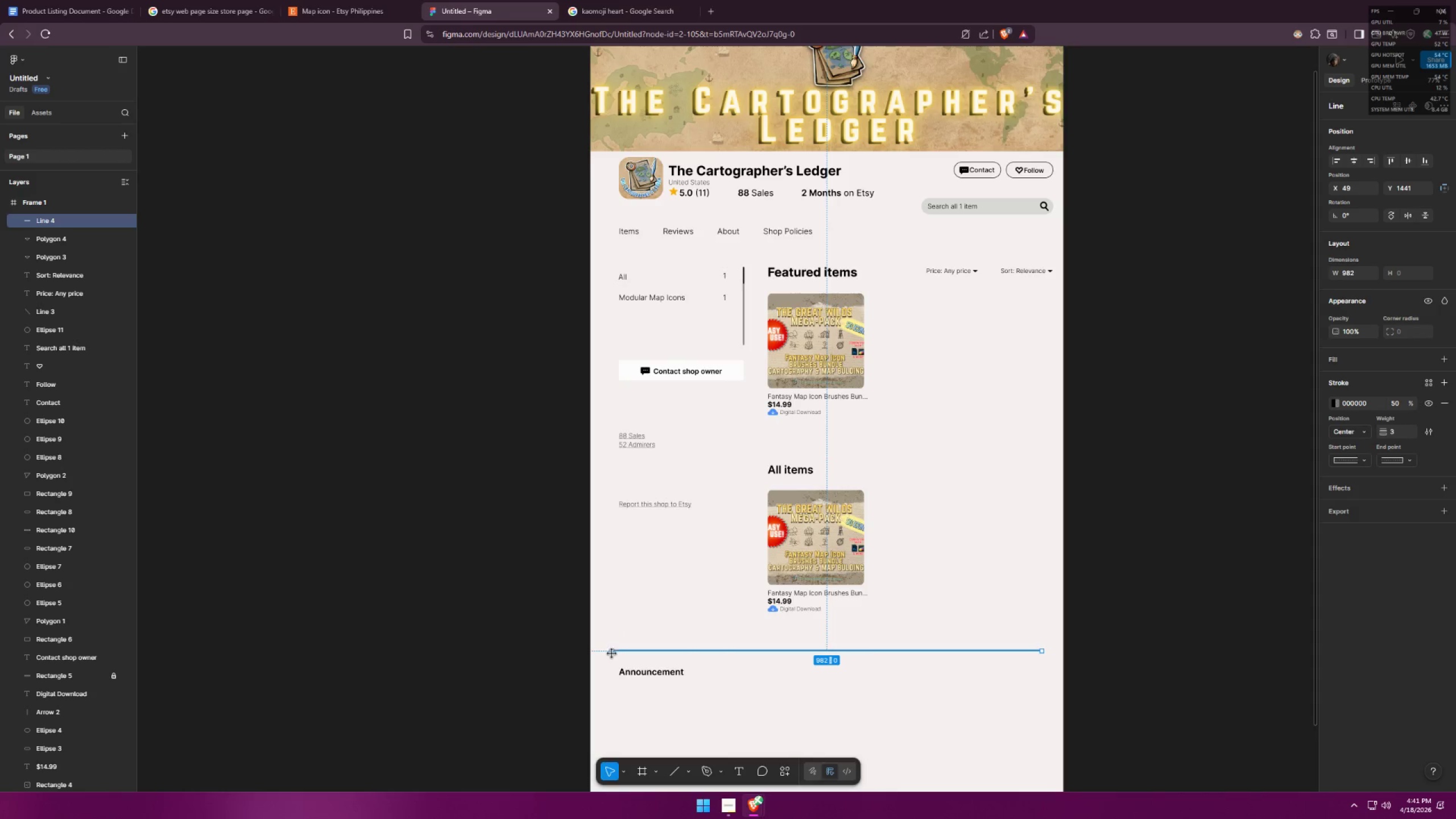 
hold_key(key=ShiftLeft, duration=1.5)
left_click_drag(start_coordinate=[612, 653], to_coordinate=[621, 645])
 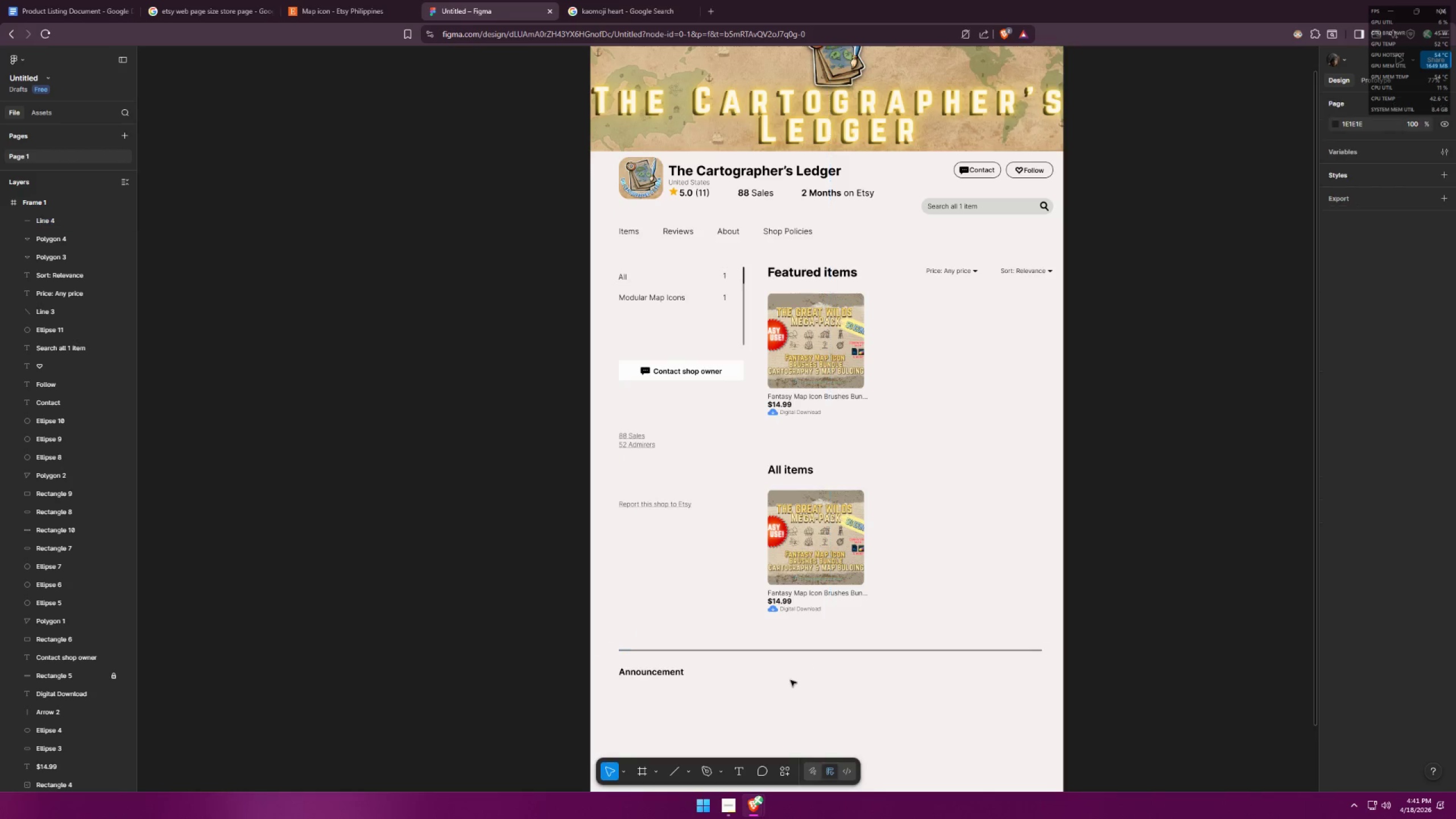 
hold_key(key=ShiftLeft, duration=1.52)
 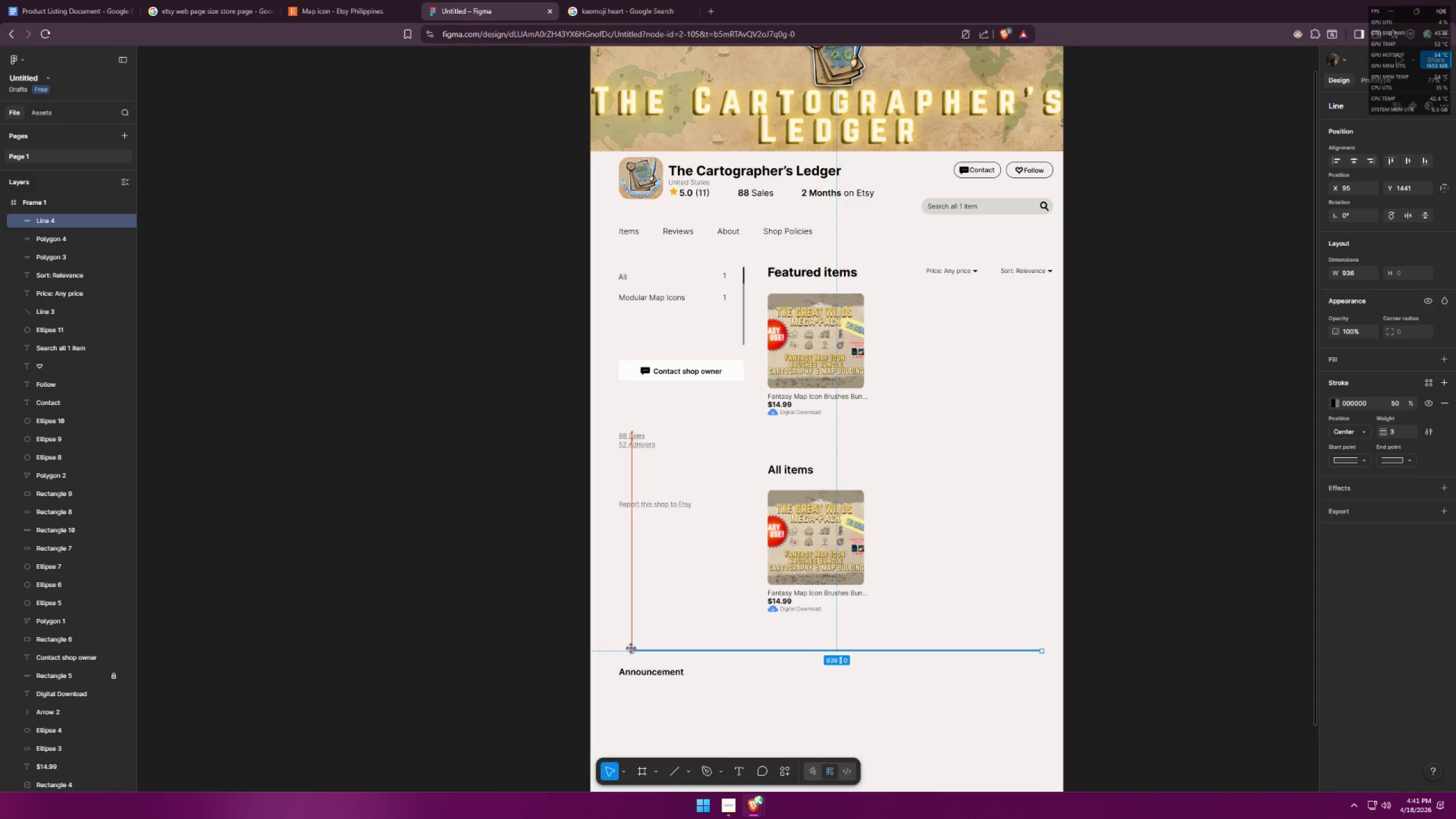 
hold_key(key=ShiftLeft, duration=1.51)
 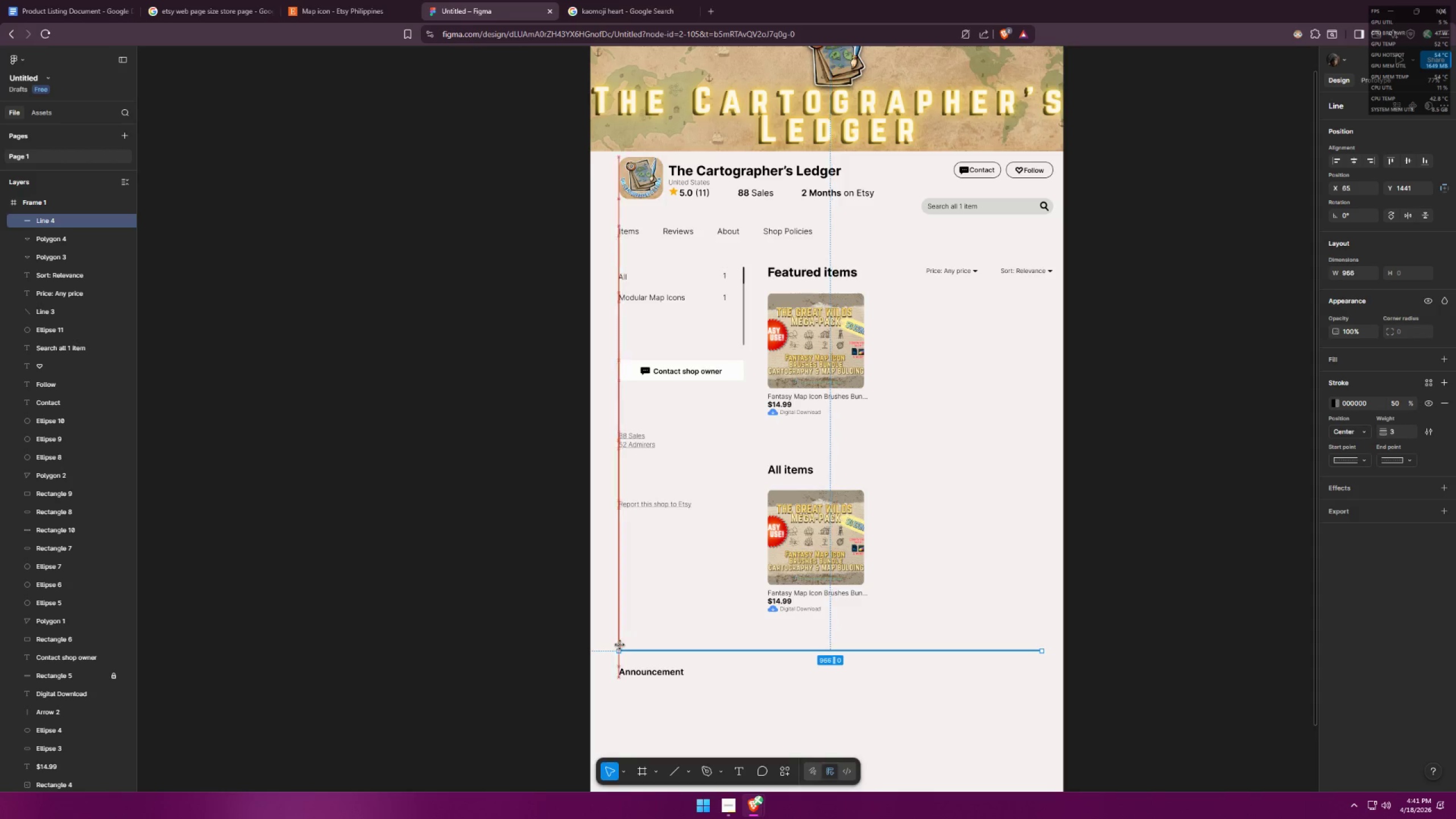 
hold_key(key=ShiftLeft, duration=1.47)
 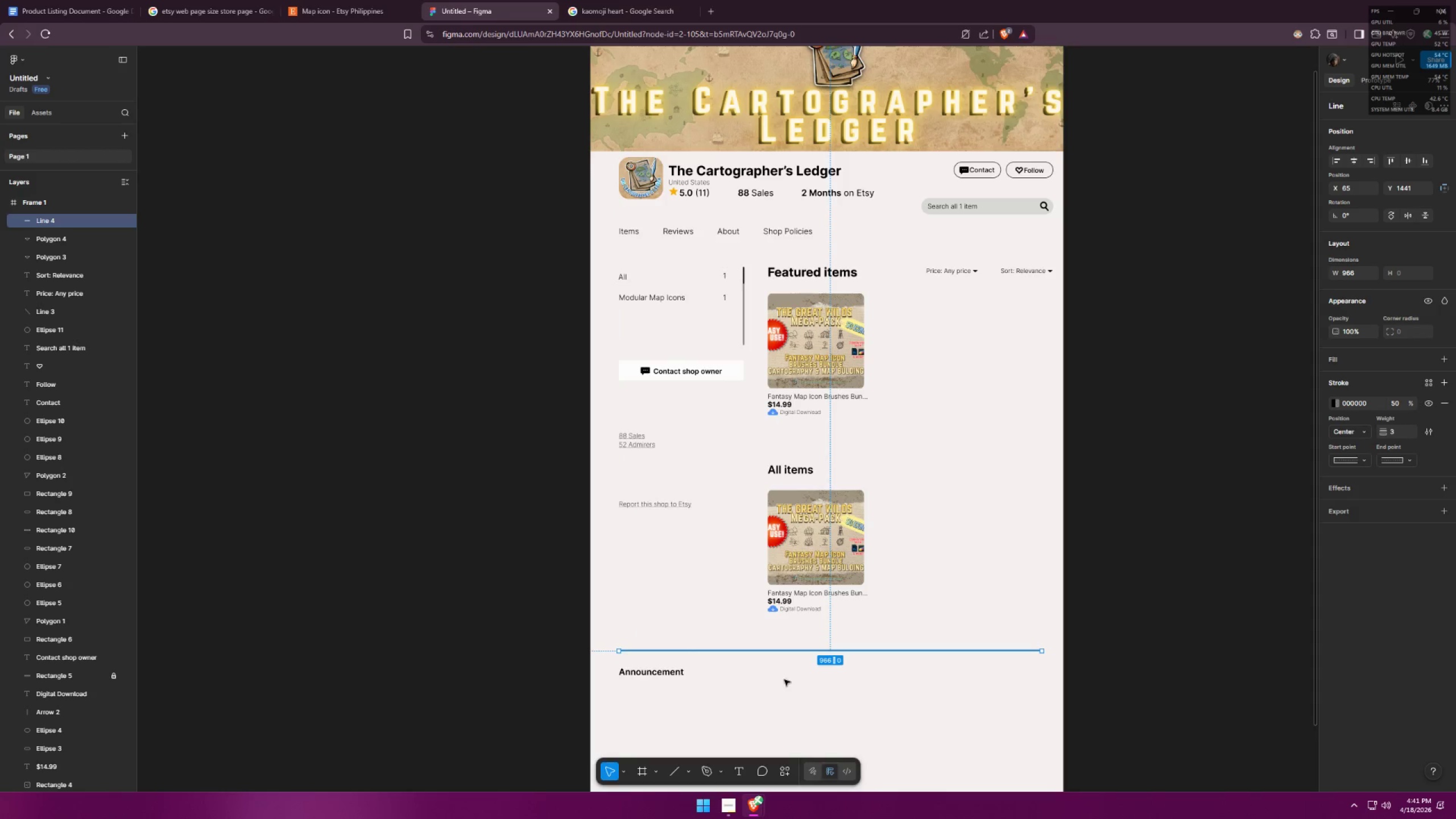 
left_click([791, 680])
 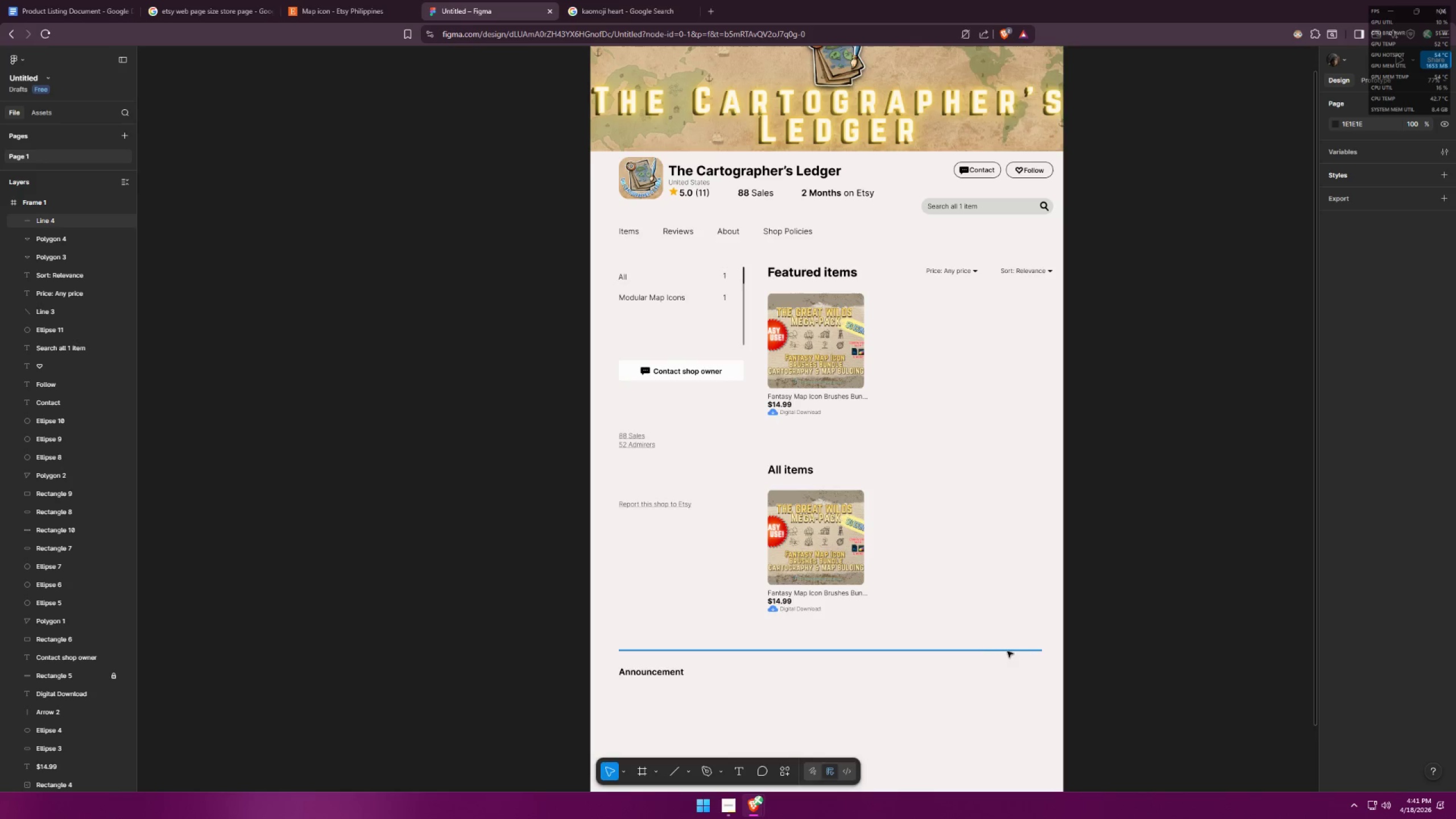 
double_click([964, 652])
 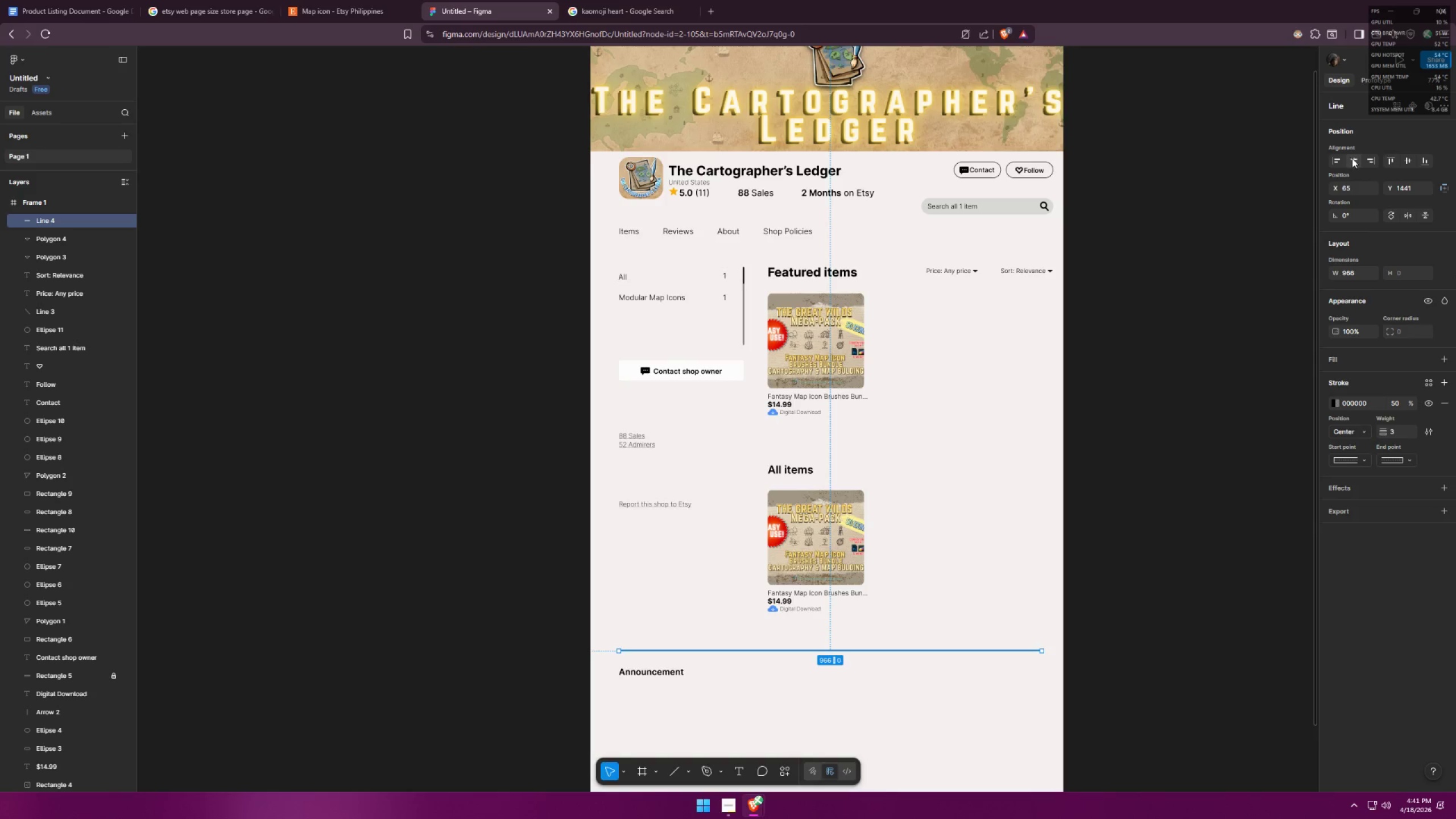 
left_click([1352, 159])
 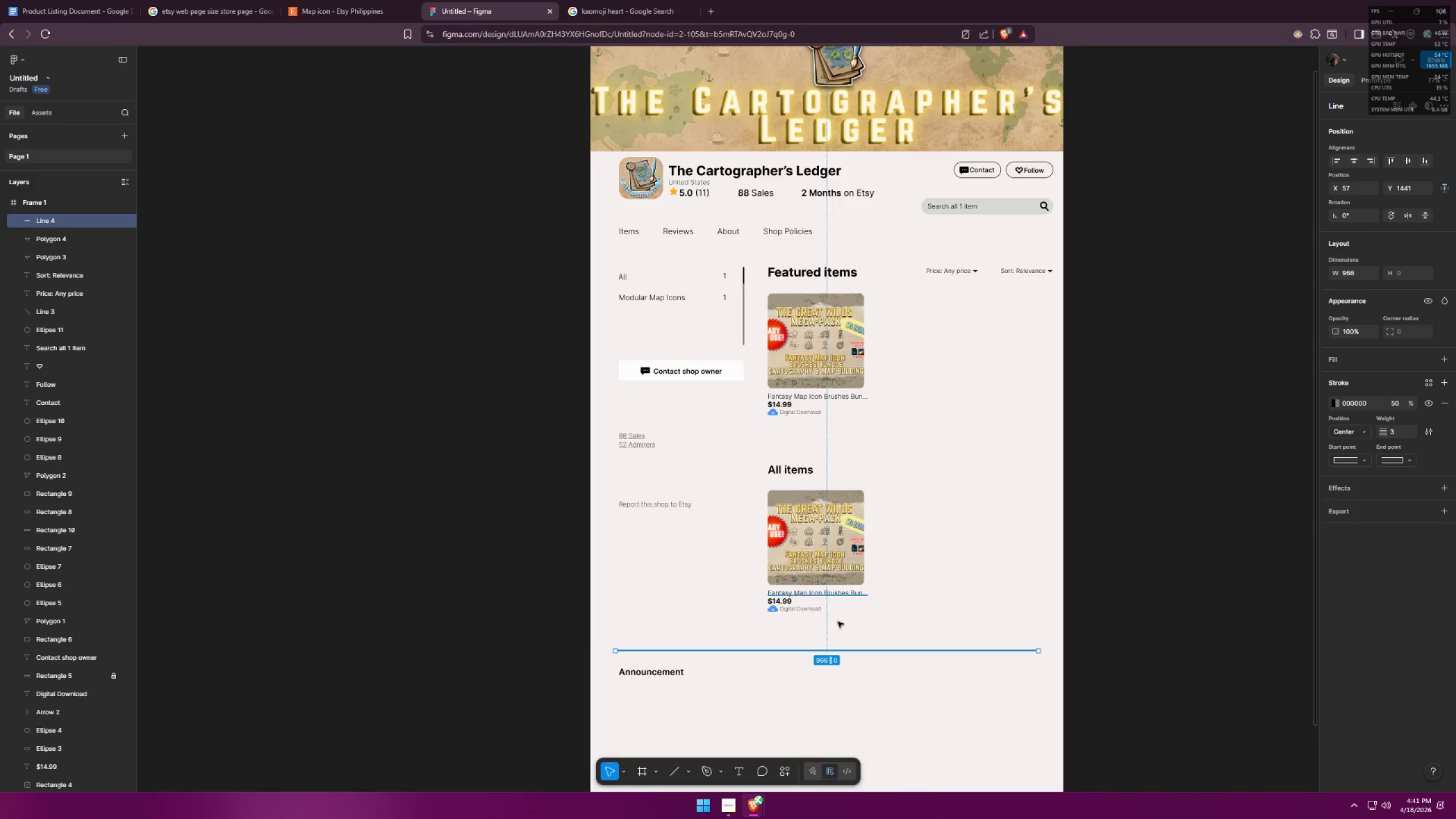 
left_click([830, 656])
 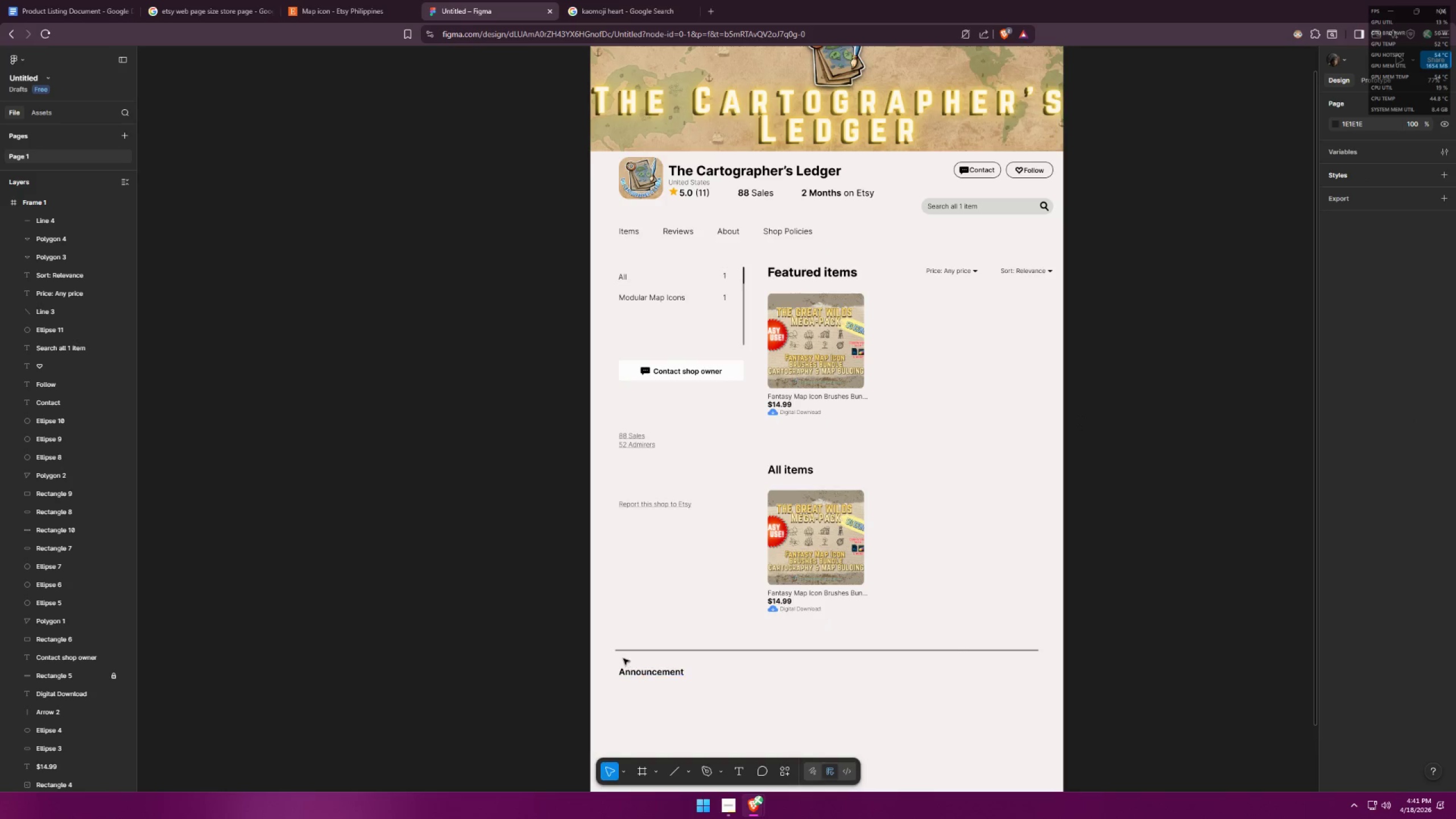 
left_click([622, 652])
 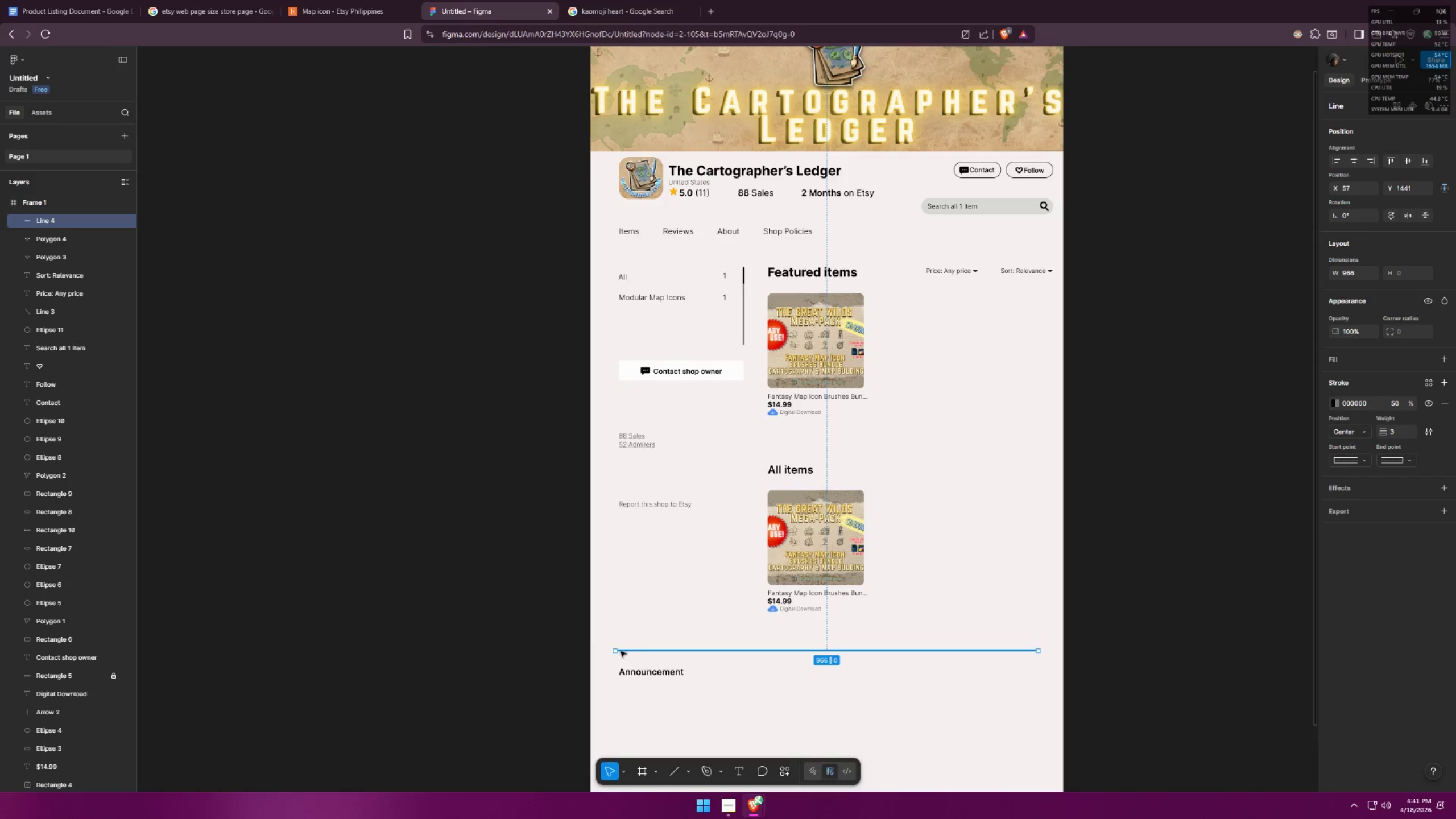 
hold_key(key=ShiftLeft, duration=1.5)
left_click_drag(start_coordinate=[616, 651], to_coordinate=[627, 651])
 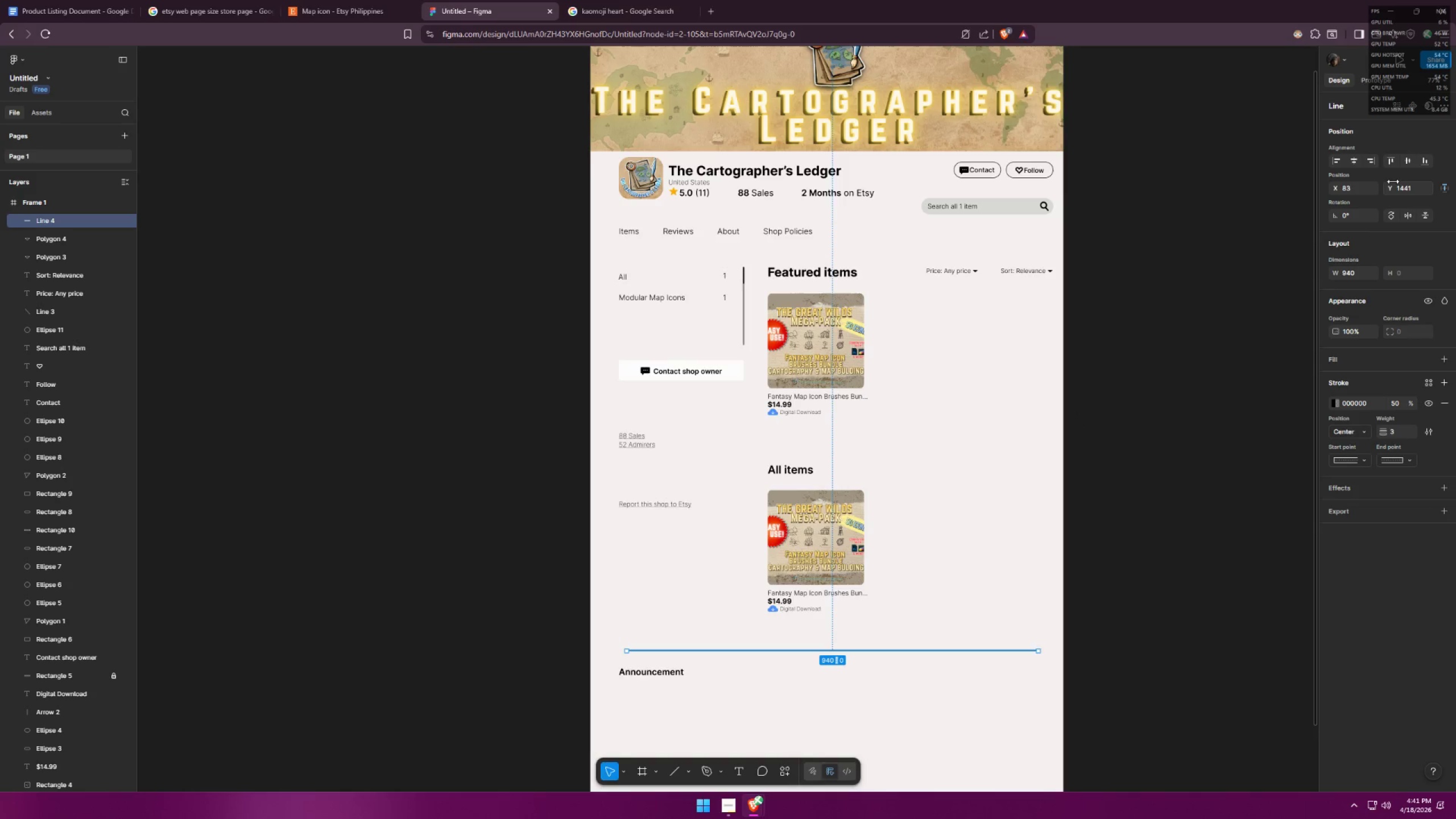 
hold_key(key=ShiftLeft, duration=0.66)
 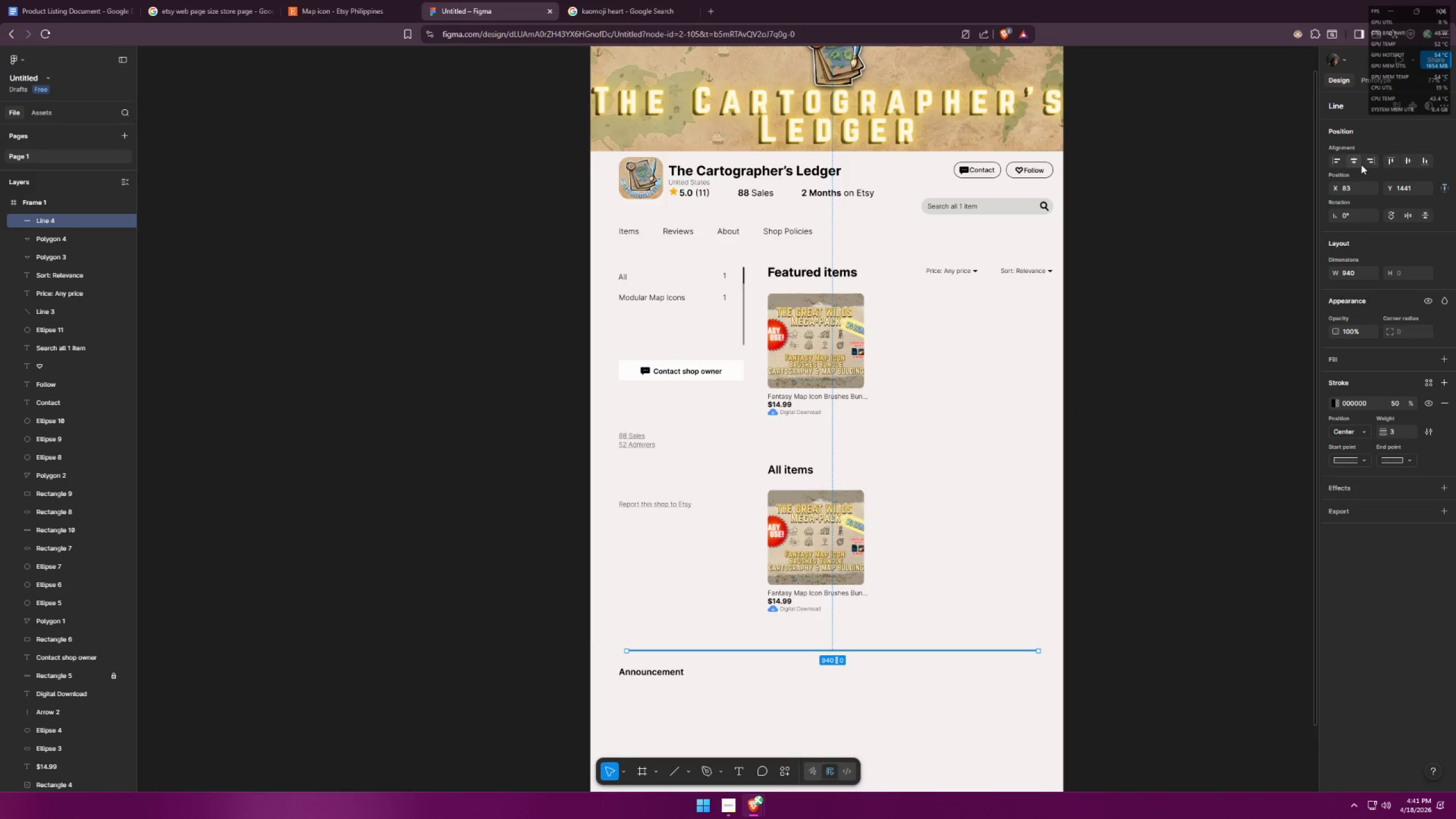 
left_click([1356, 162])
 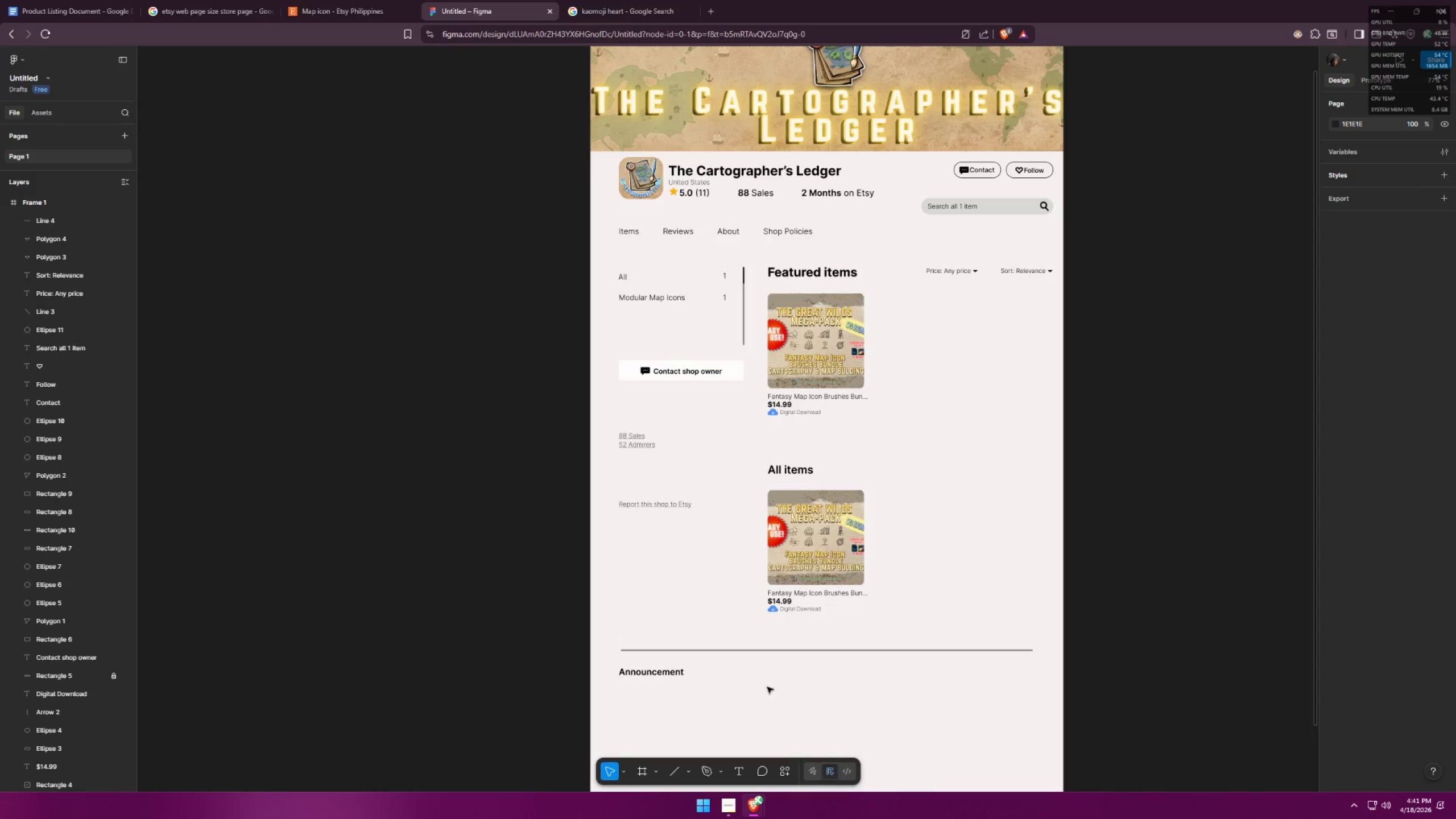 
key(Alt+AltLeft)
 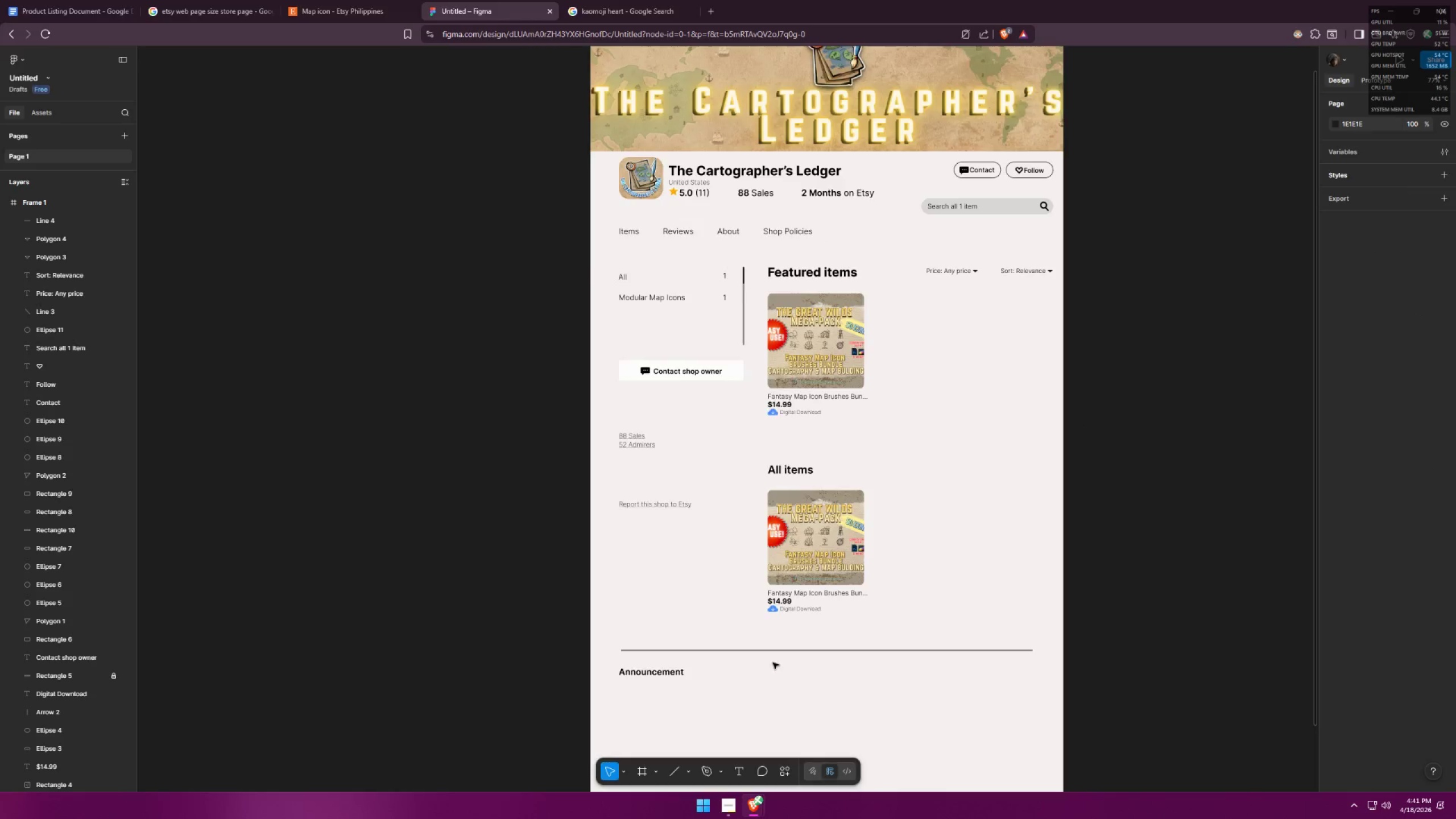 
key(Alt+Tab)
 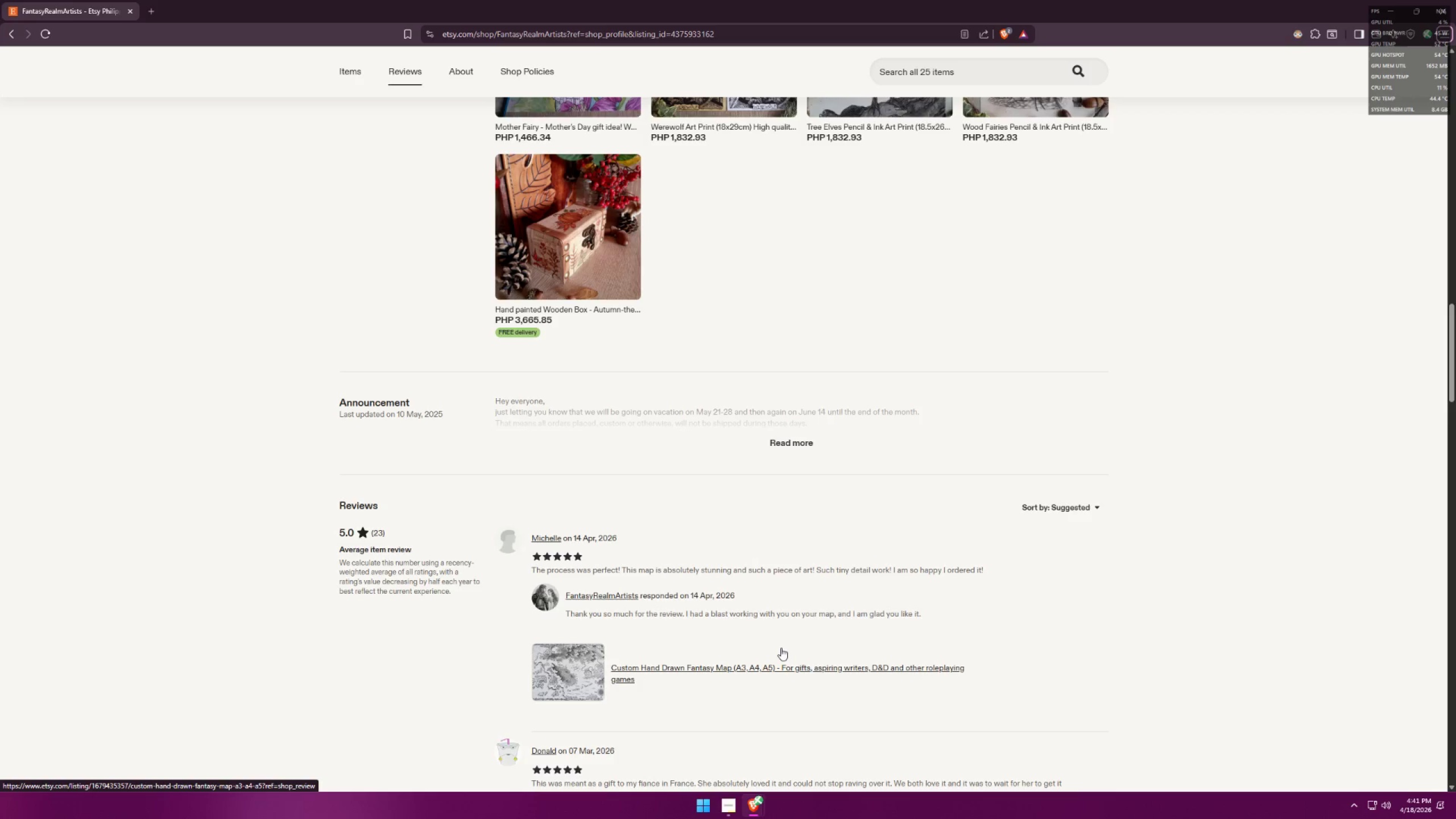 
key(Alt+AltLeft)
 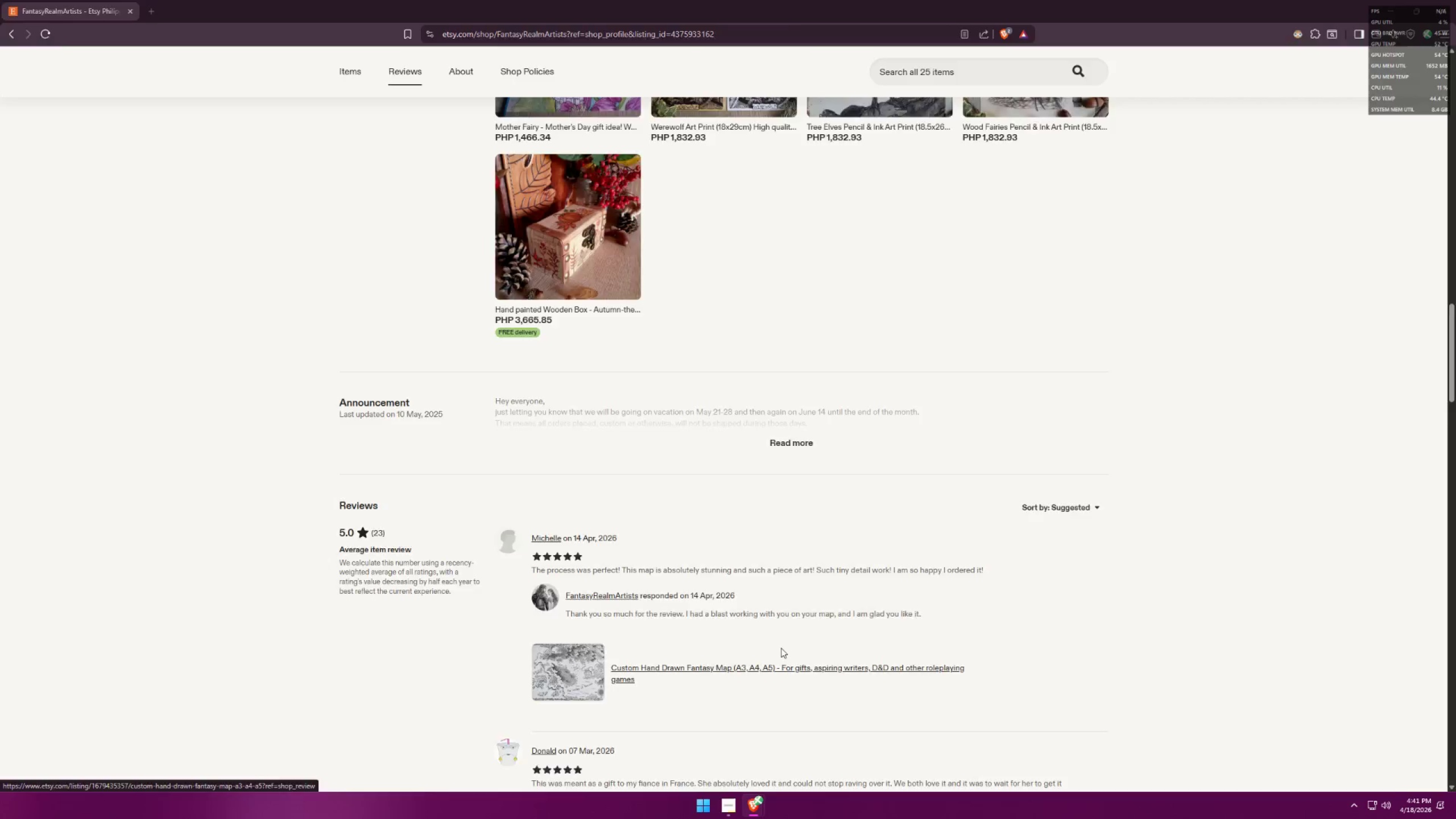 
key(Alt+Tab)
 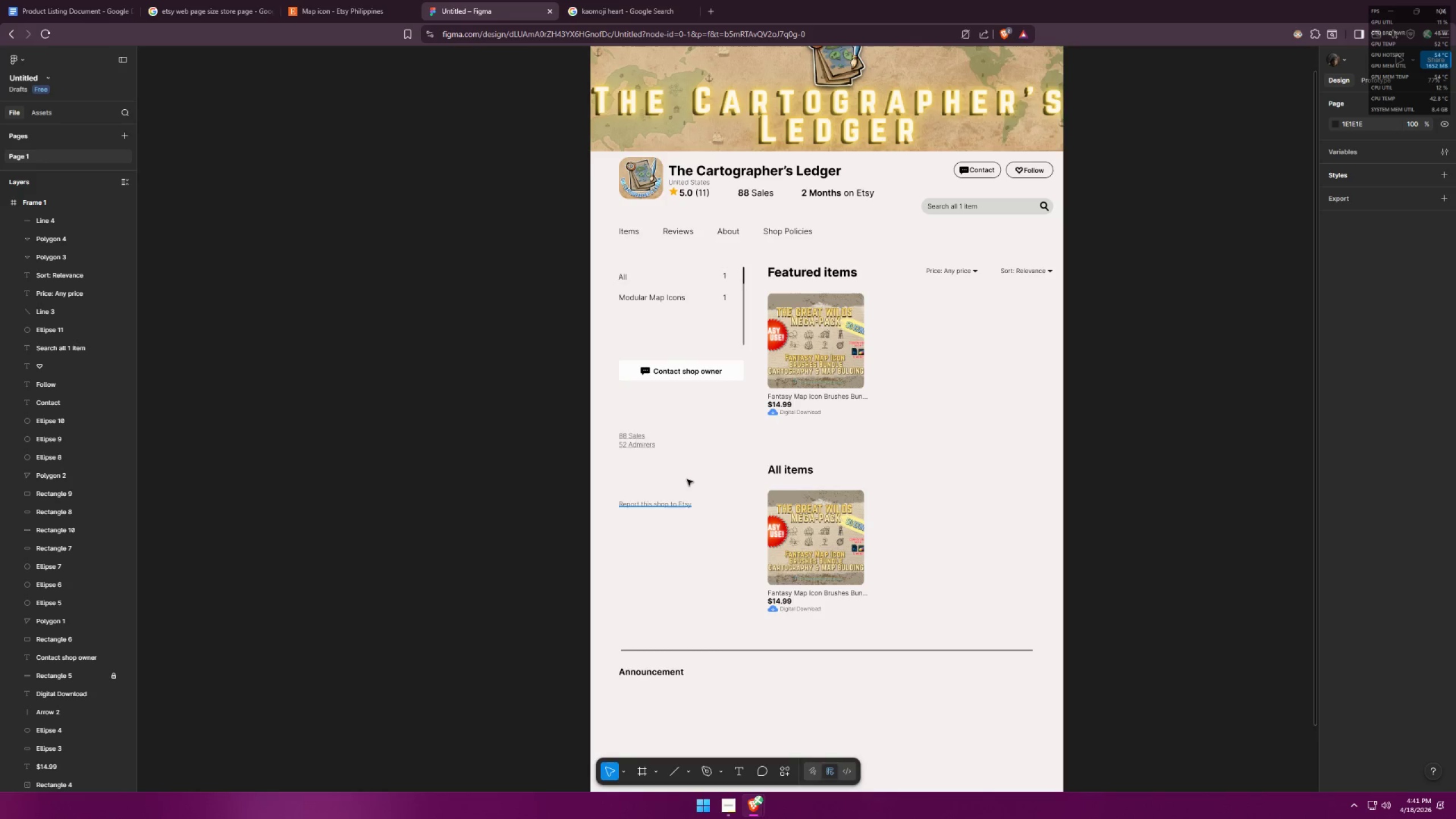 
left_click([635, 449])
 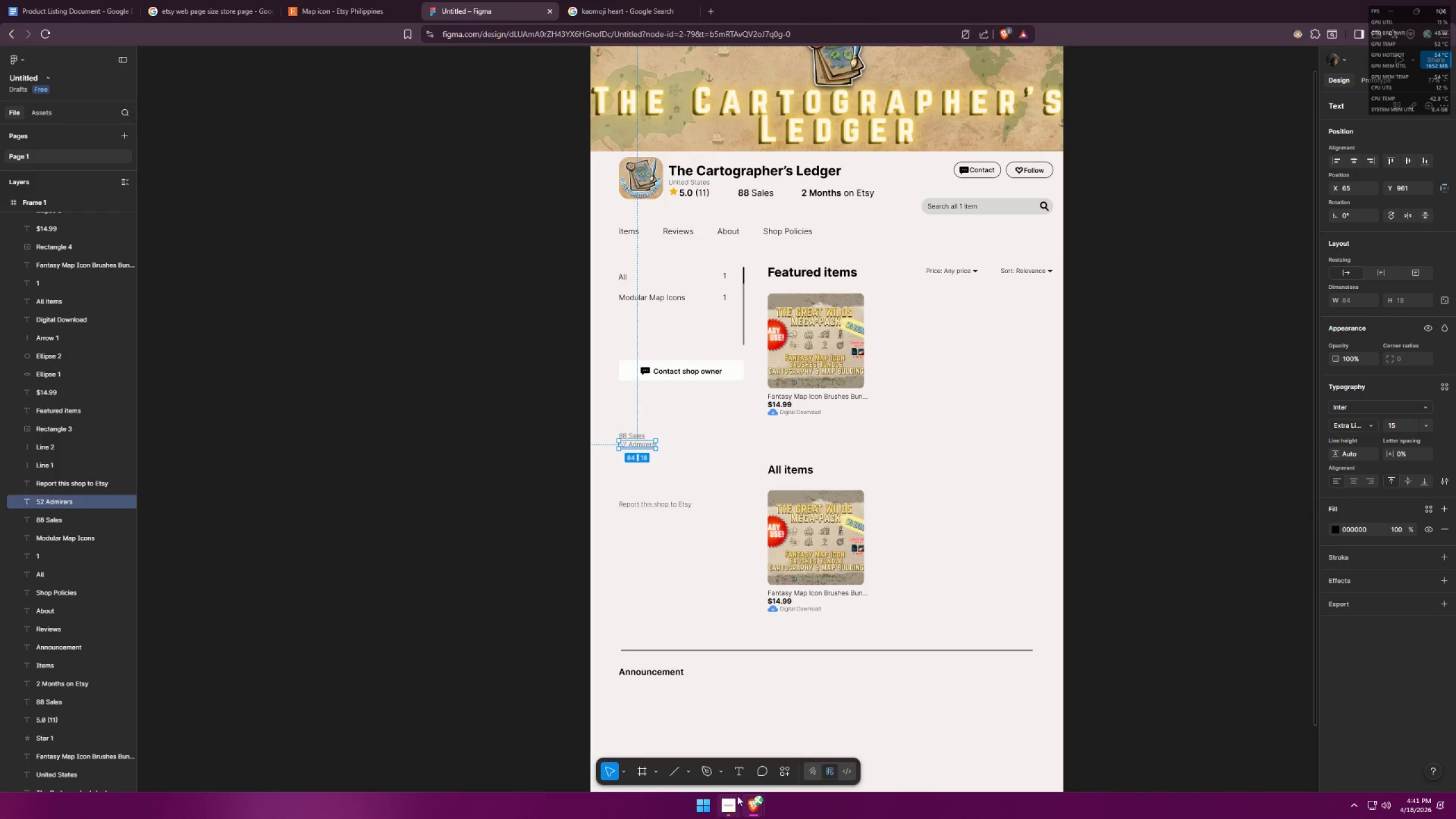 
left_click([742, 770])
 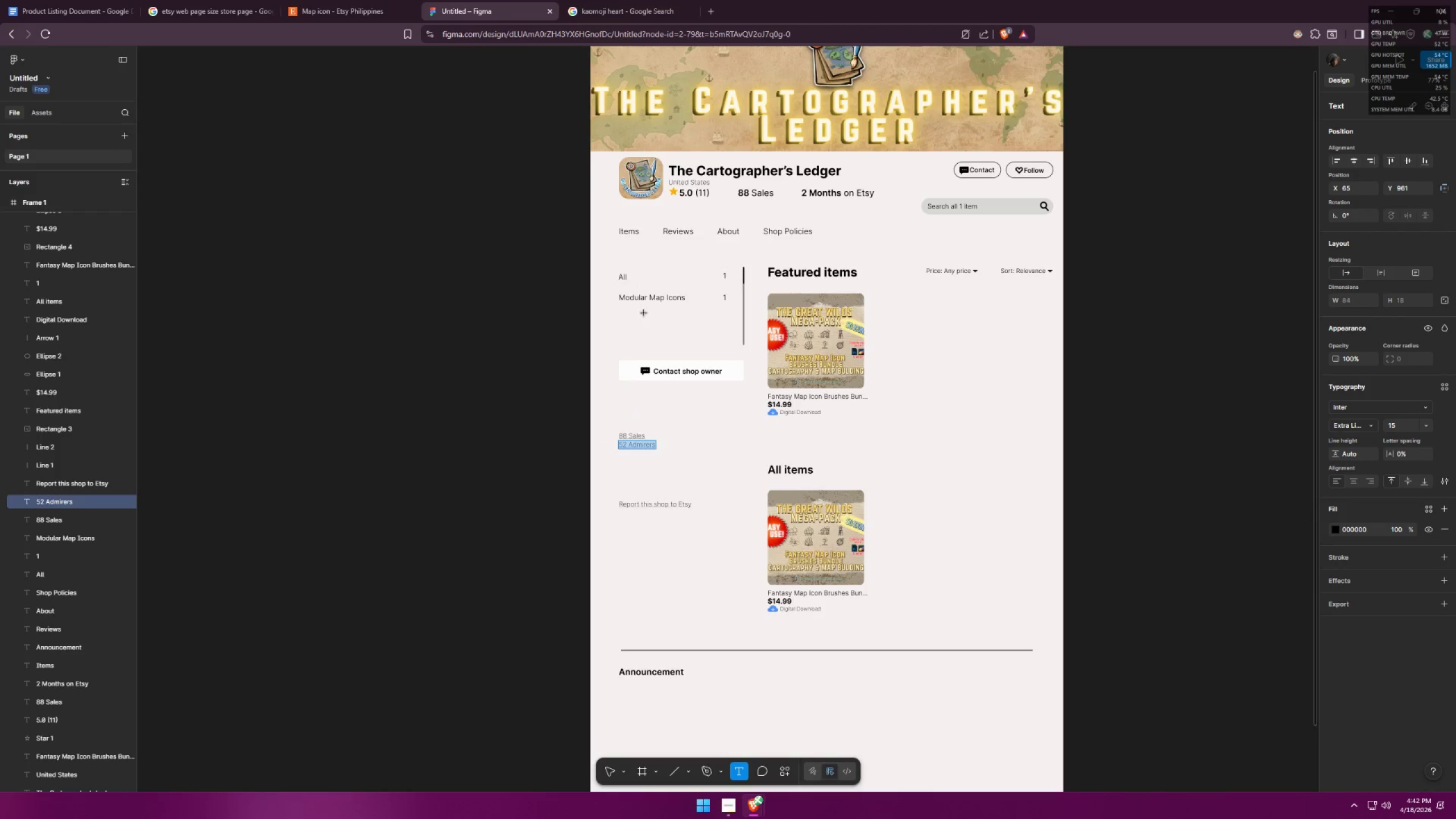 
left_click([656, 301])
 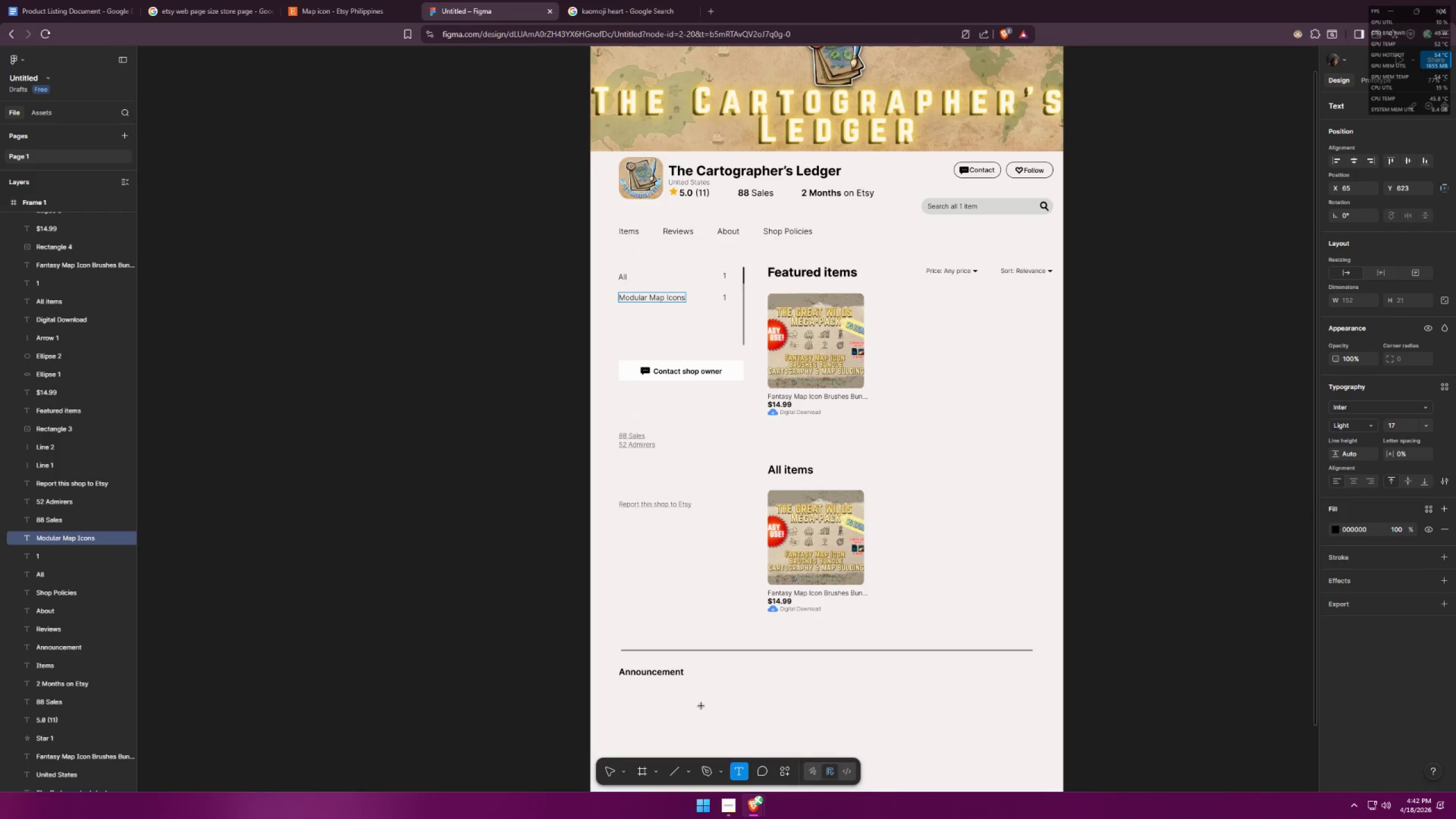 
left_click([709, 697])
 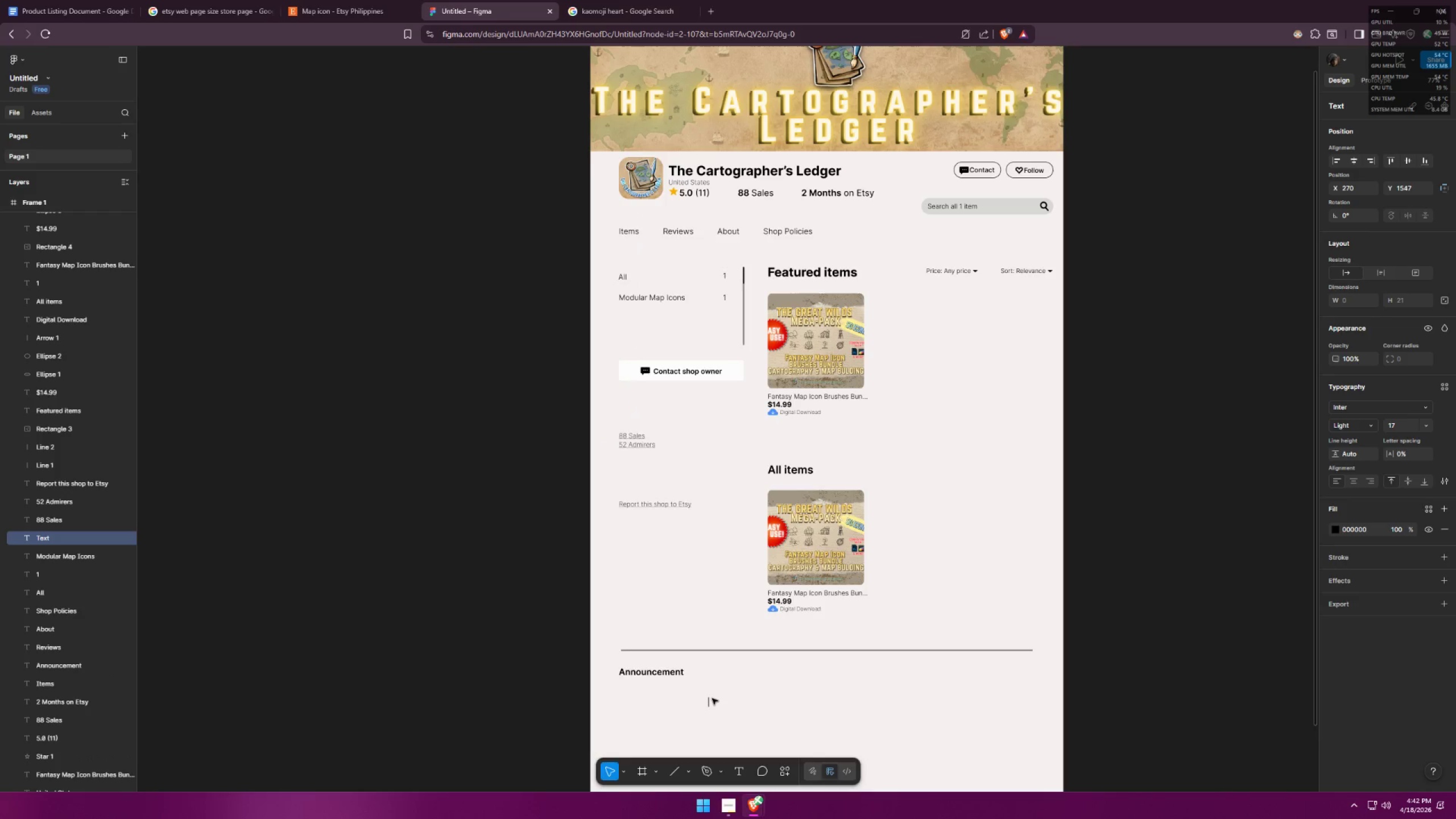 
key(Alt+AltLeft)
 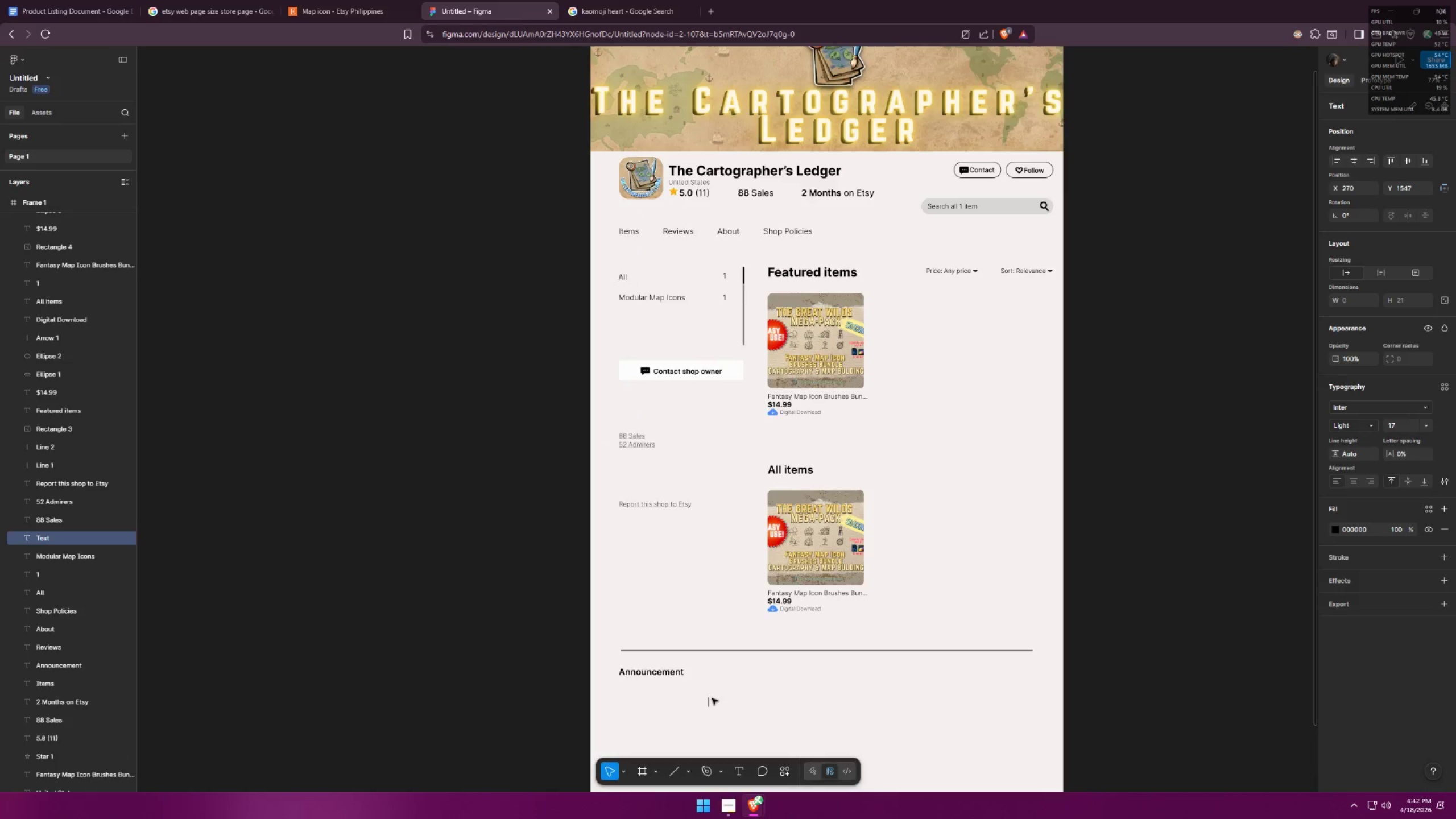 
key(Alt+Tab)
 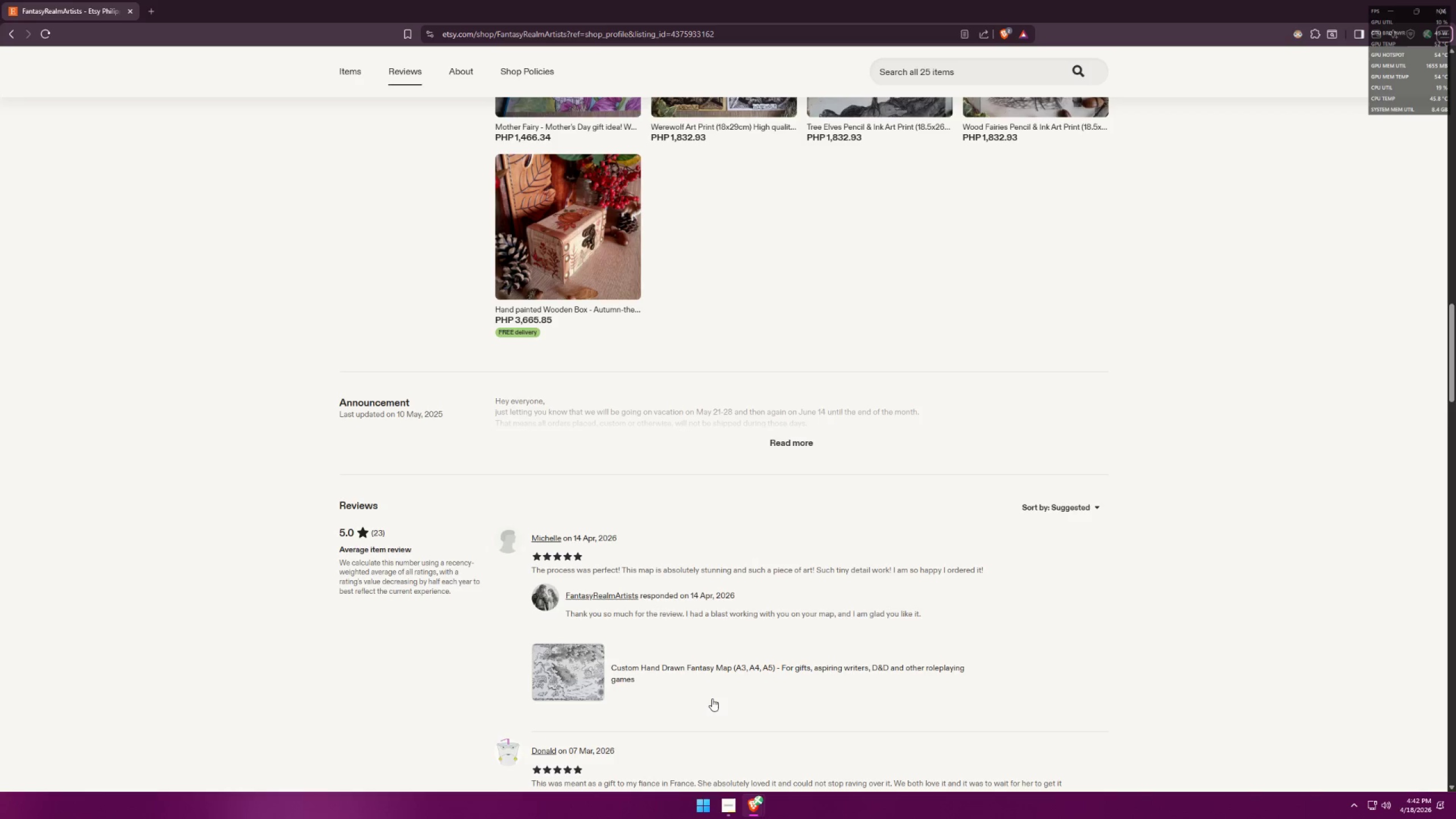 
key(Alt+AltLeft)
 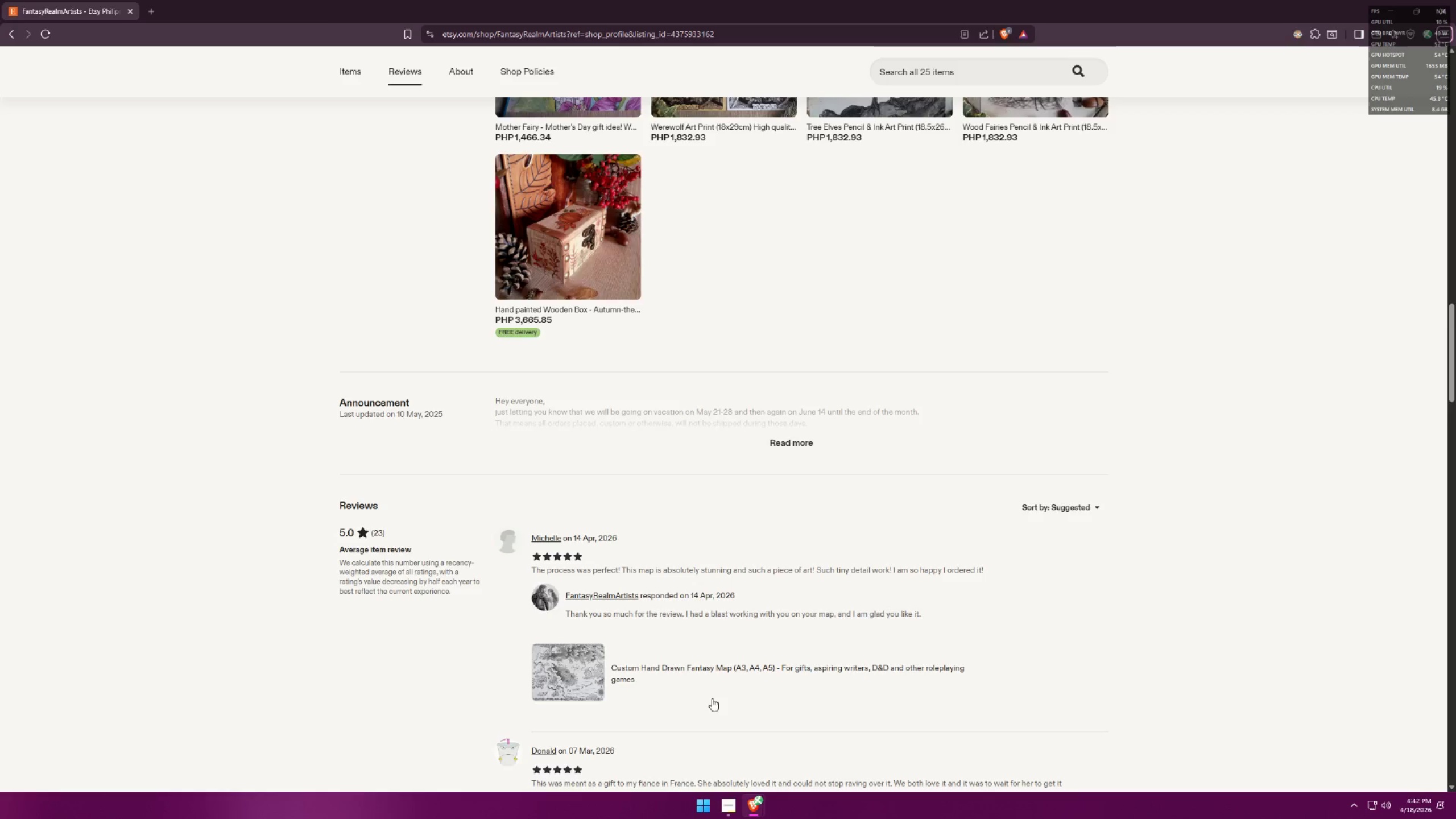 
key(Tab)
type(Last updated )
key(Tab)
key(Tab)
type(on P)
key(Backspace)
type(April 19)
key(Backspace)
key(Backspace)
key(Backspace)
key(Backspace)
key(Backspace)
type( 18)
 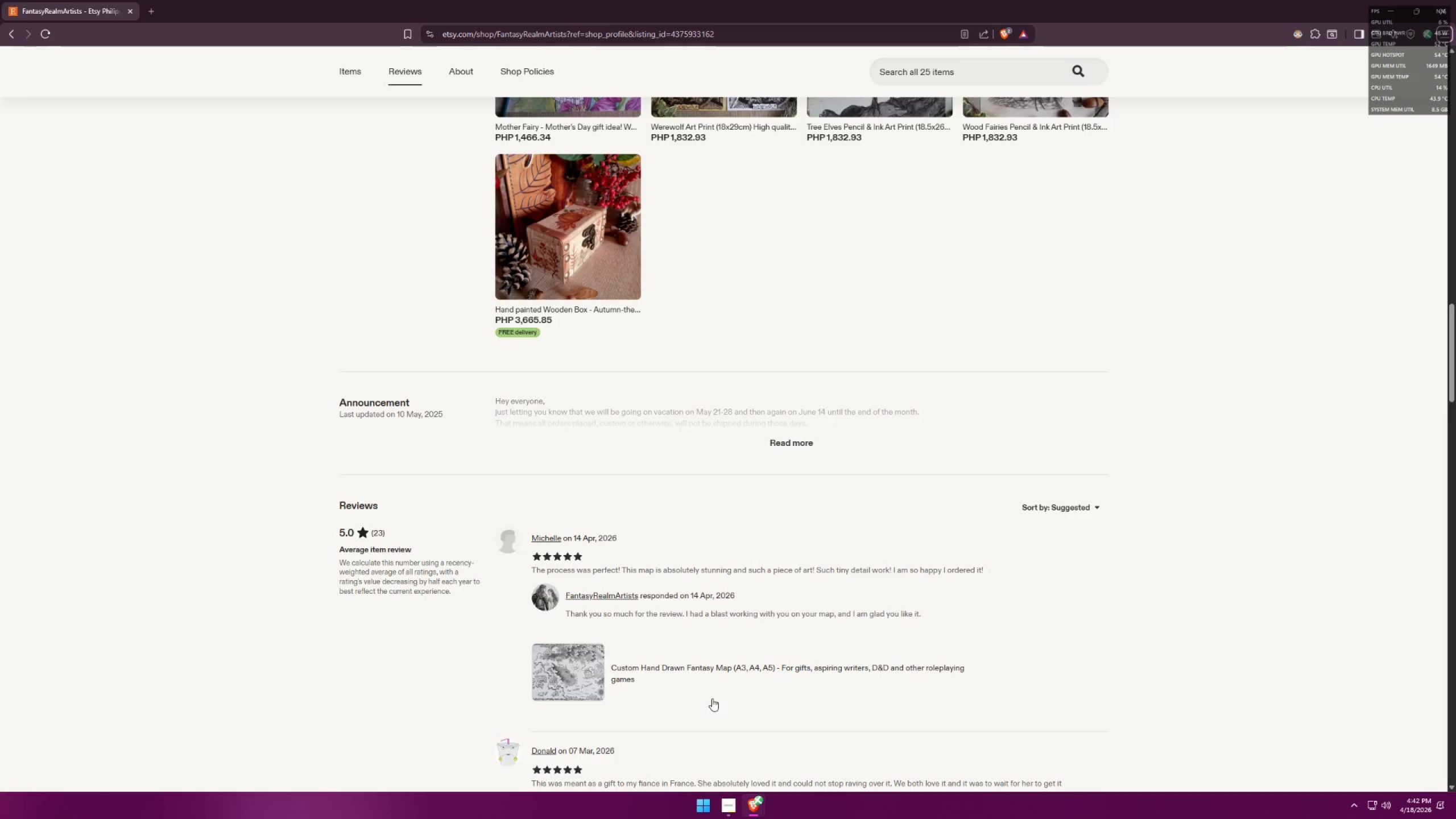 
hold_key(key=AltLeft, duration=0.97)
 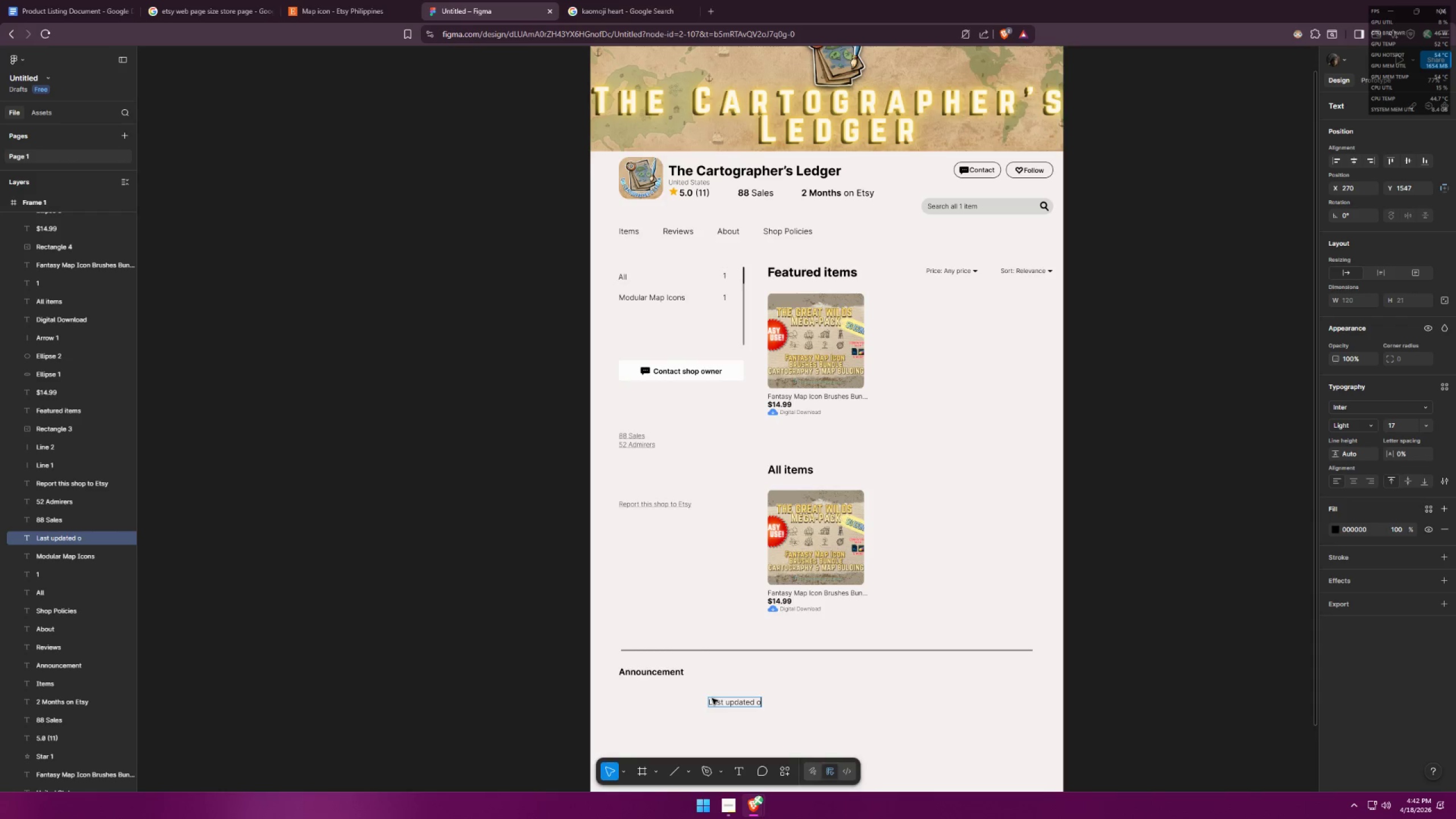 
key(Alt+AltLeft)
 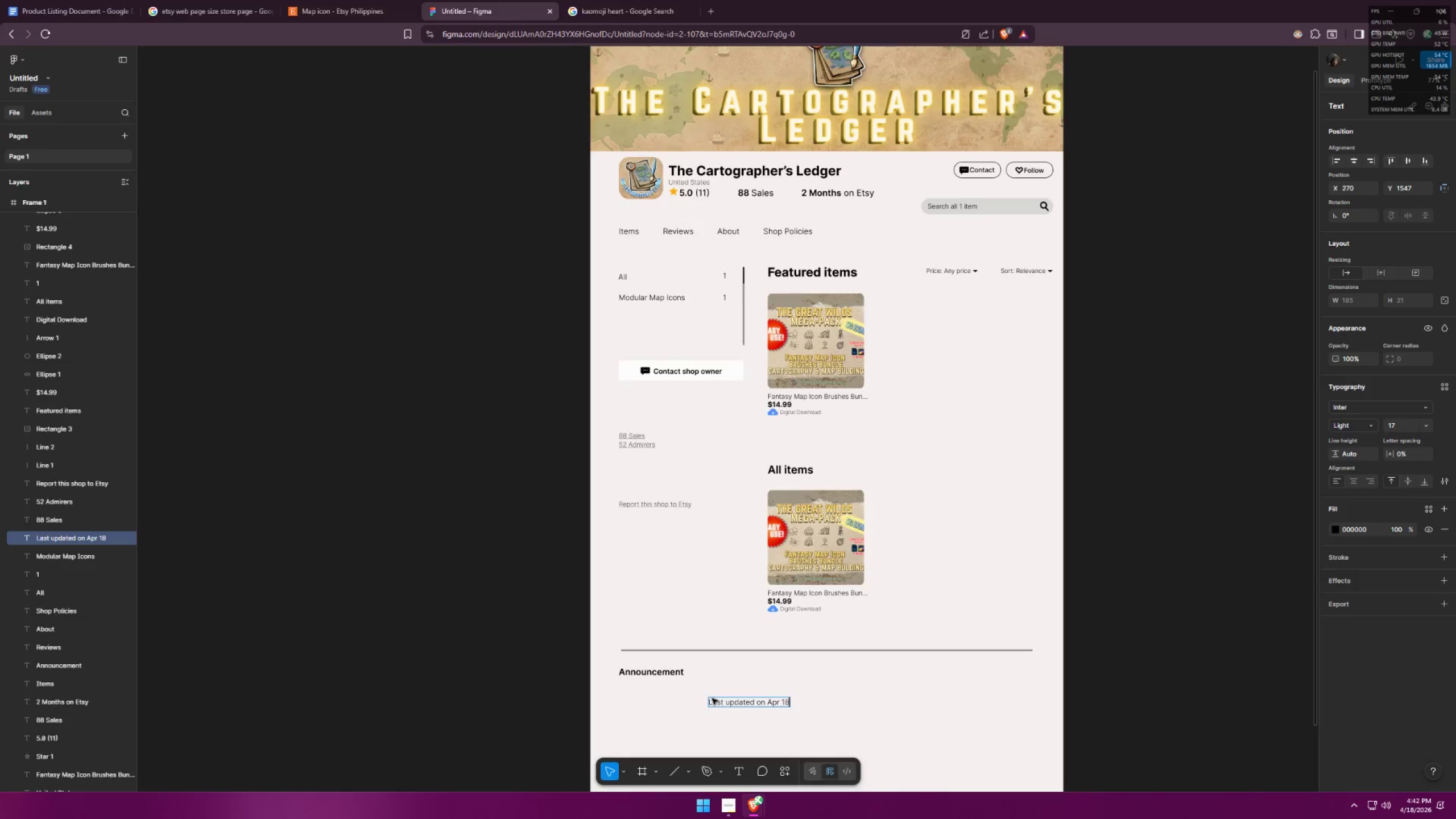 
key(Alt+Tab)
 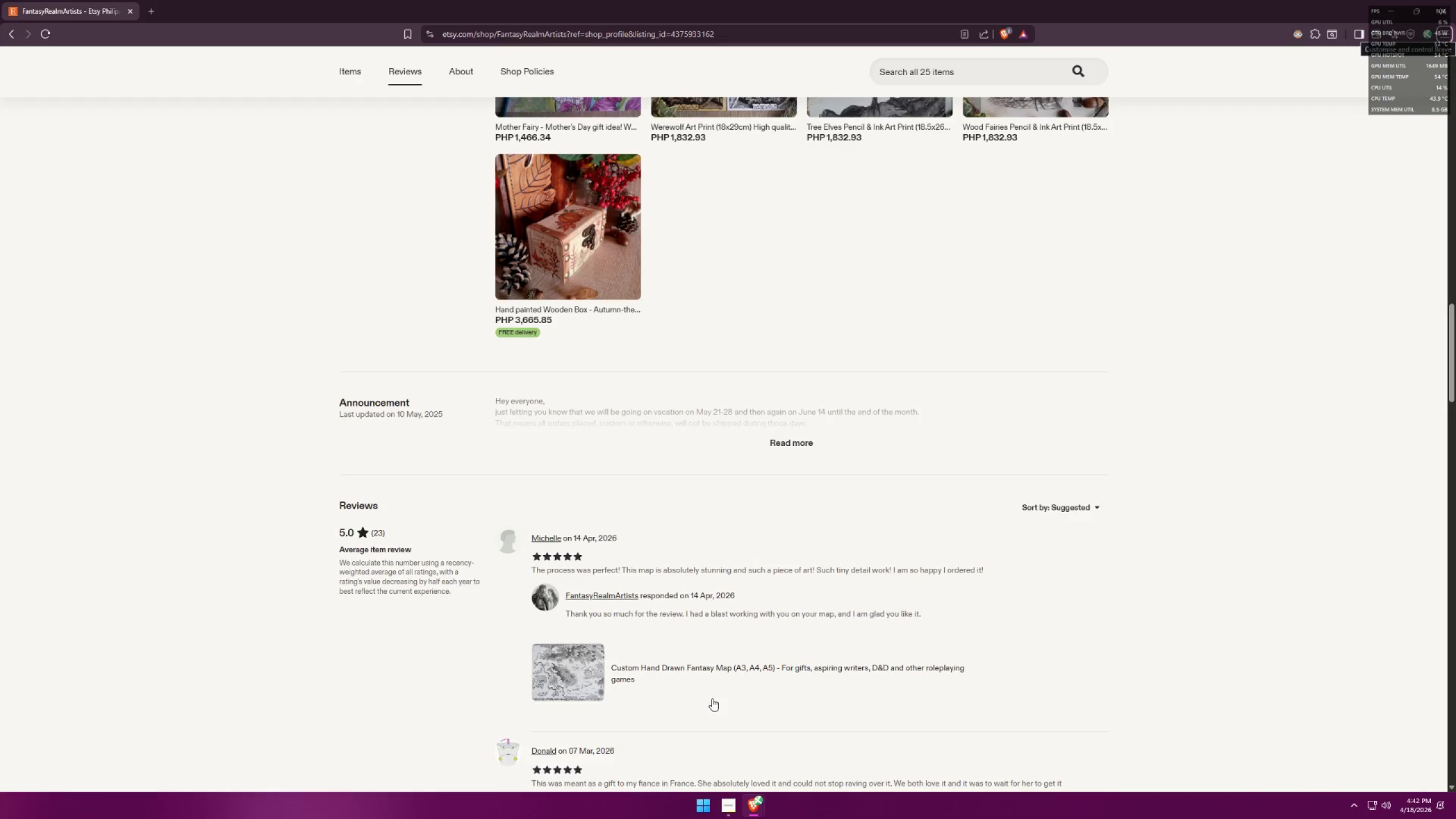 
key(Alt+AltLeft)
 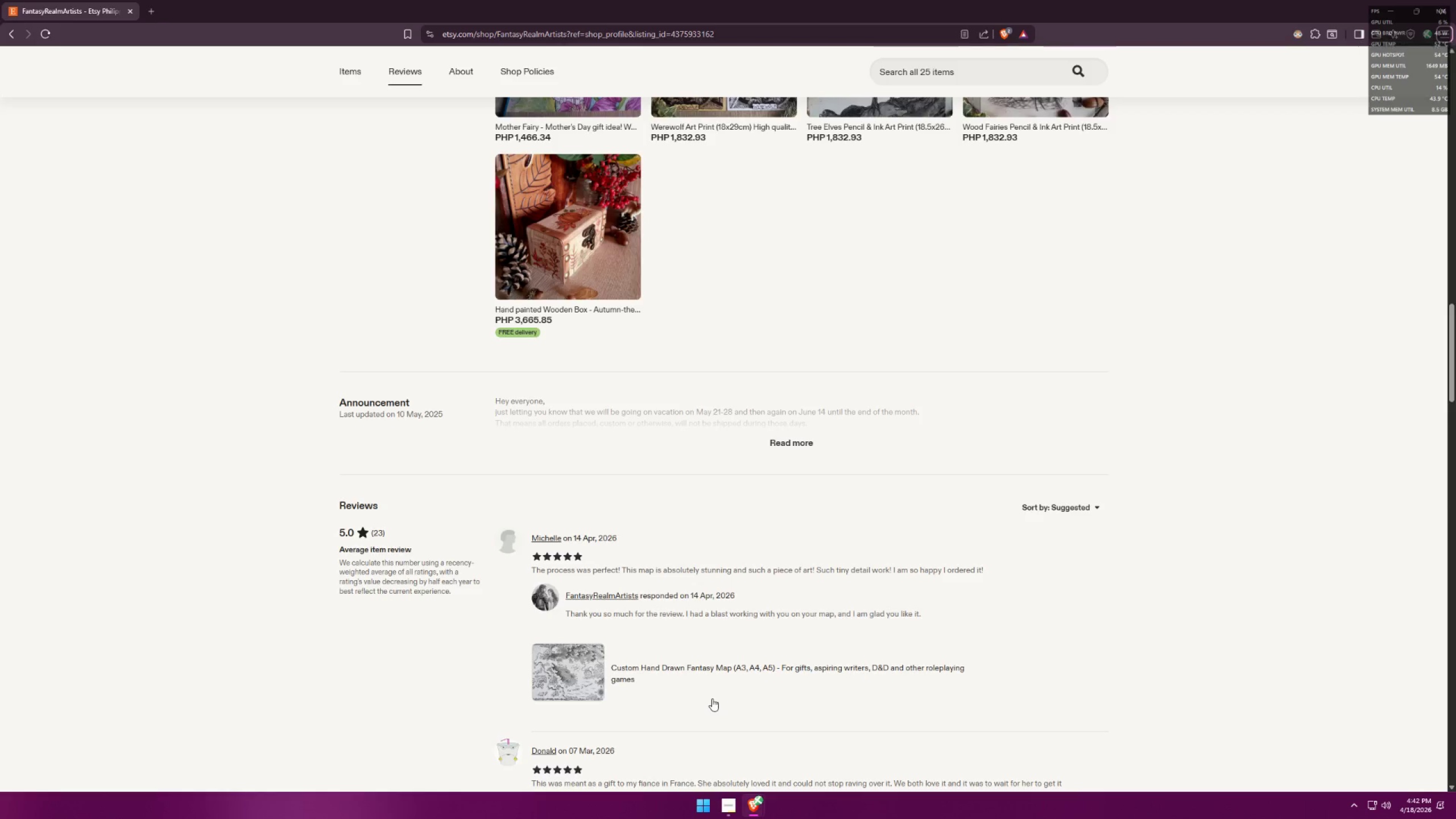 
key(Tab)
key(Backspace)
key(Backspace)
key(Backspace)
type(, 18 2026)
 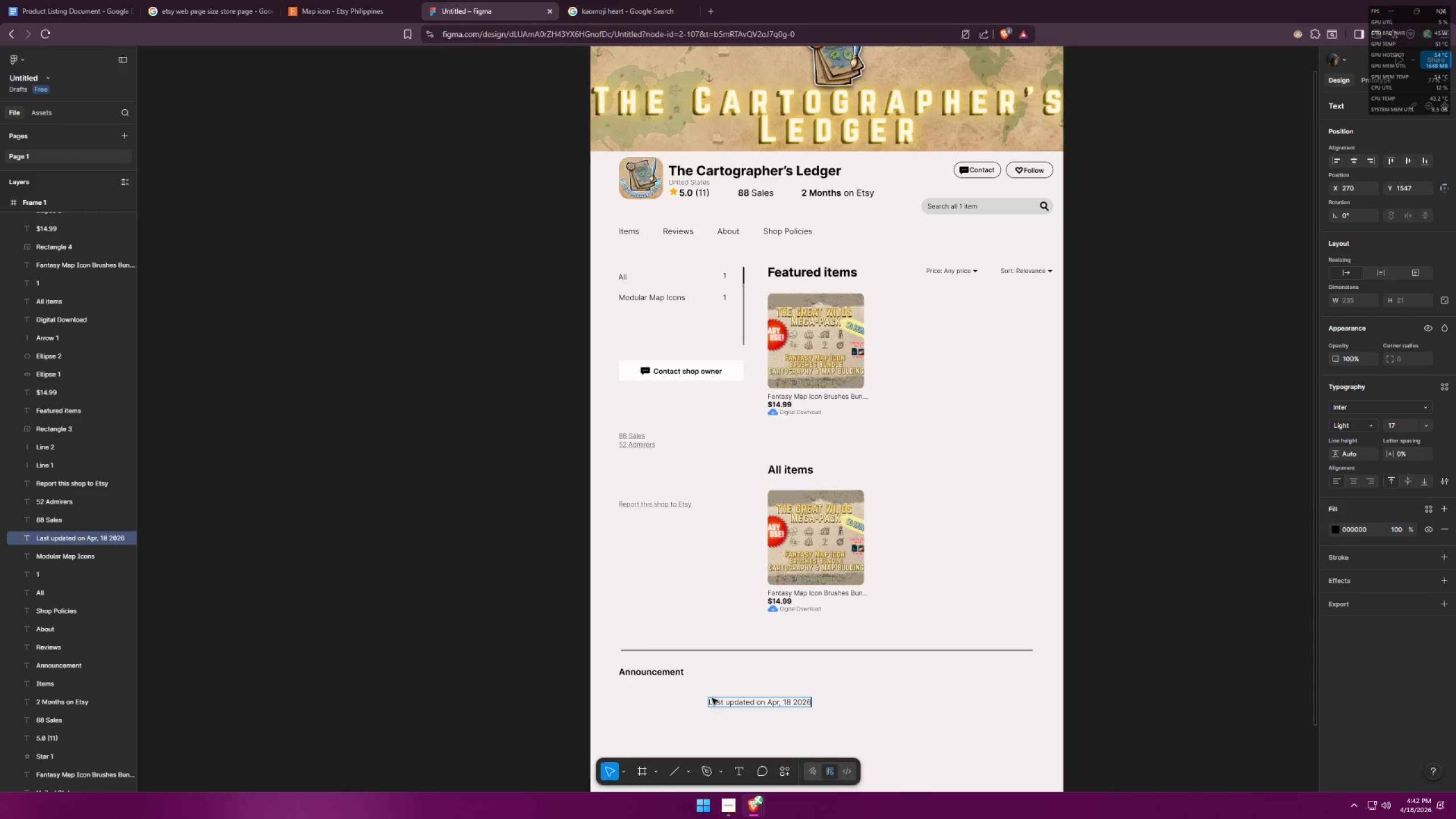 
key(Alt+AltLeft)
 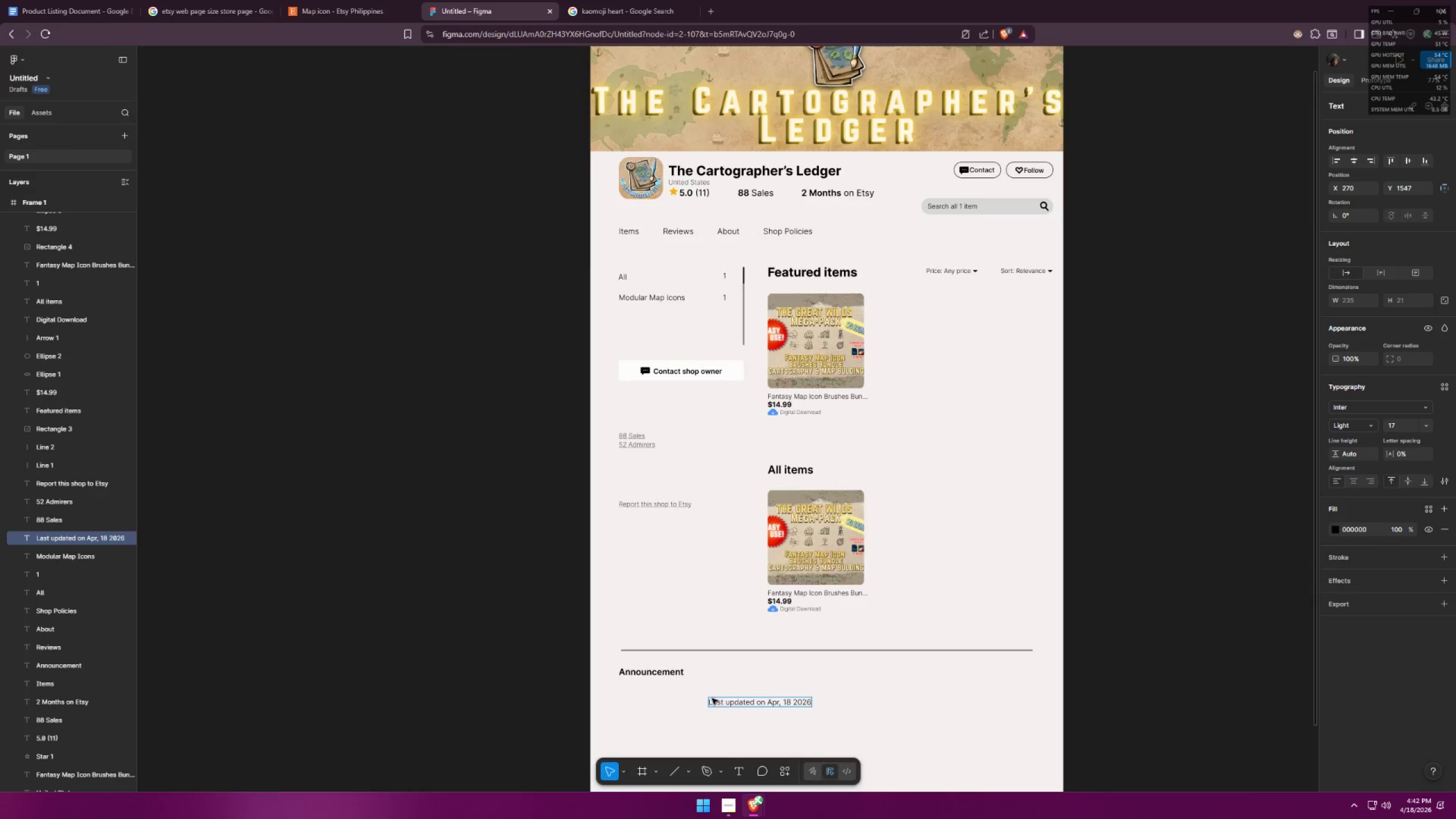 
key(Alt+Tab)
 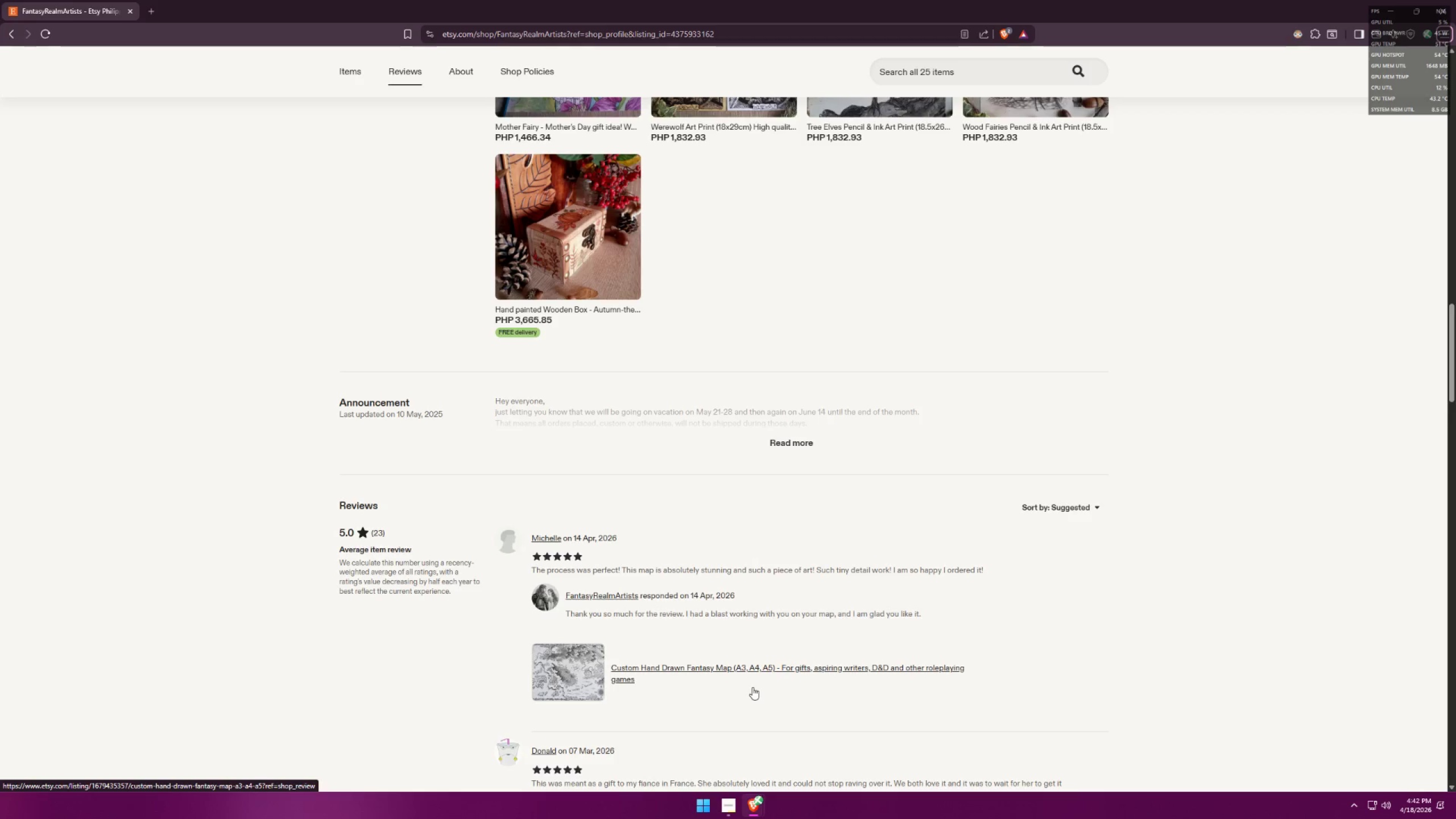 
key(Alt+AltLeft)
 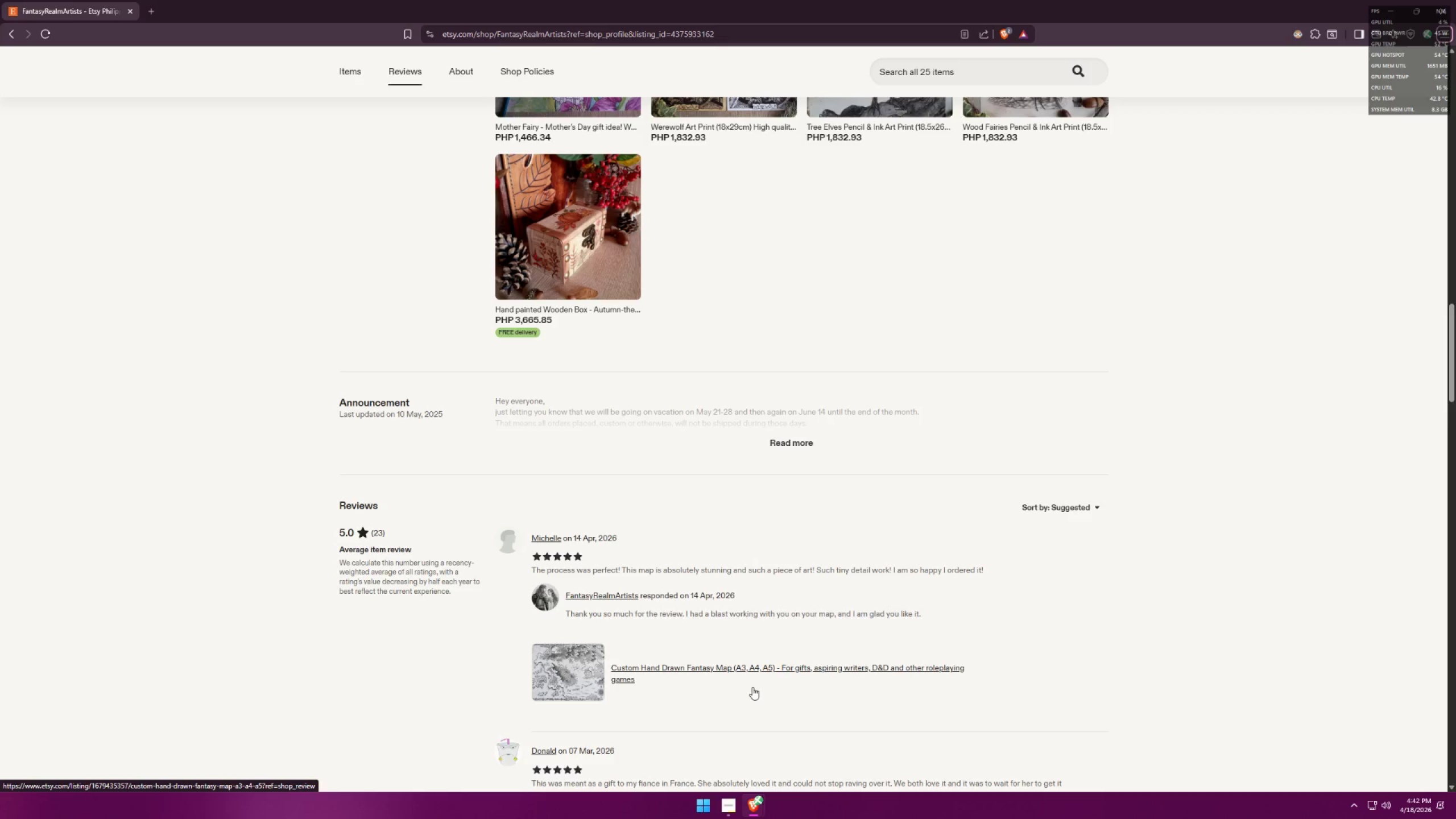 
key(Alt+AltLeft)
 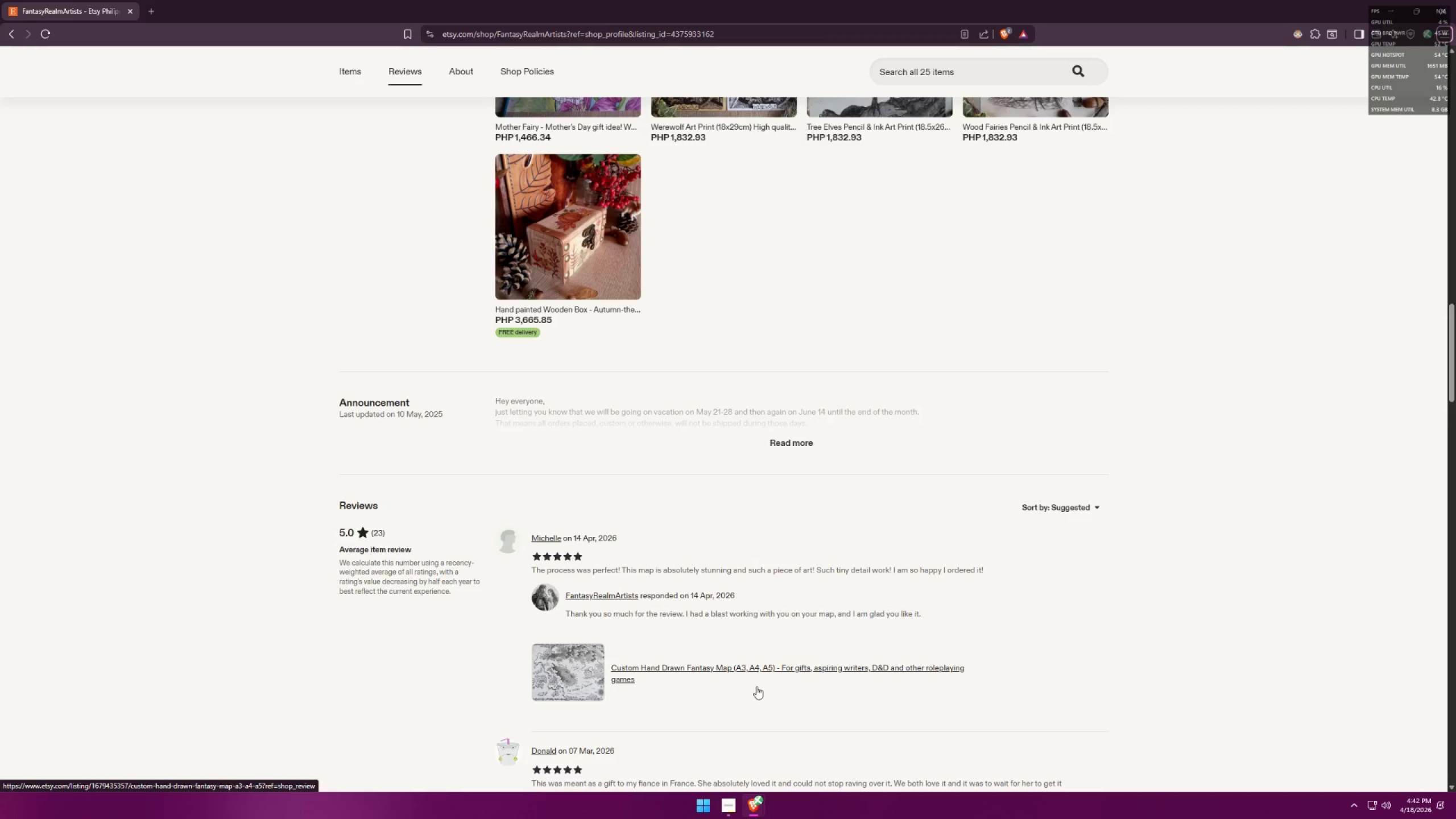 
key(Tab)
key(Backspace)
key(Backspace)
type( 17)
key(Backspace)
type(8,)
 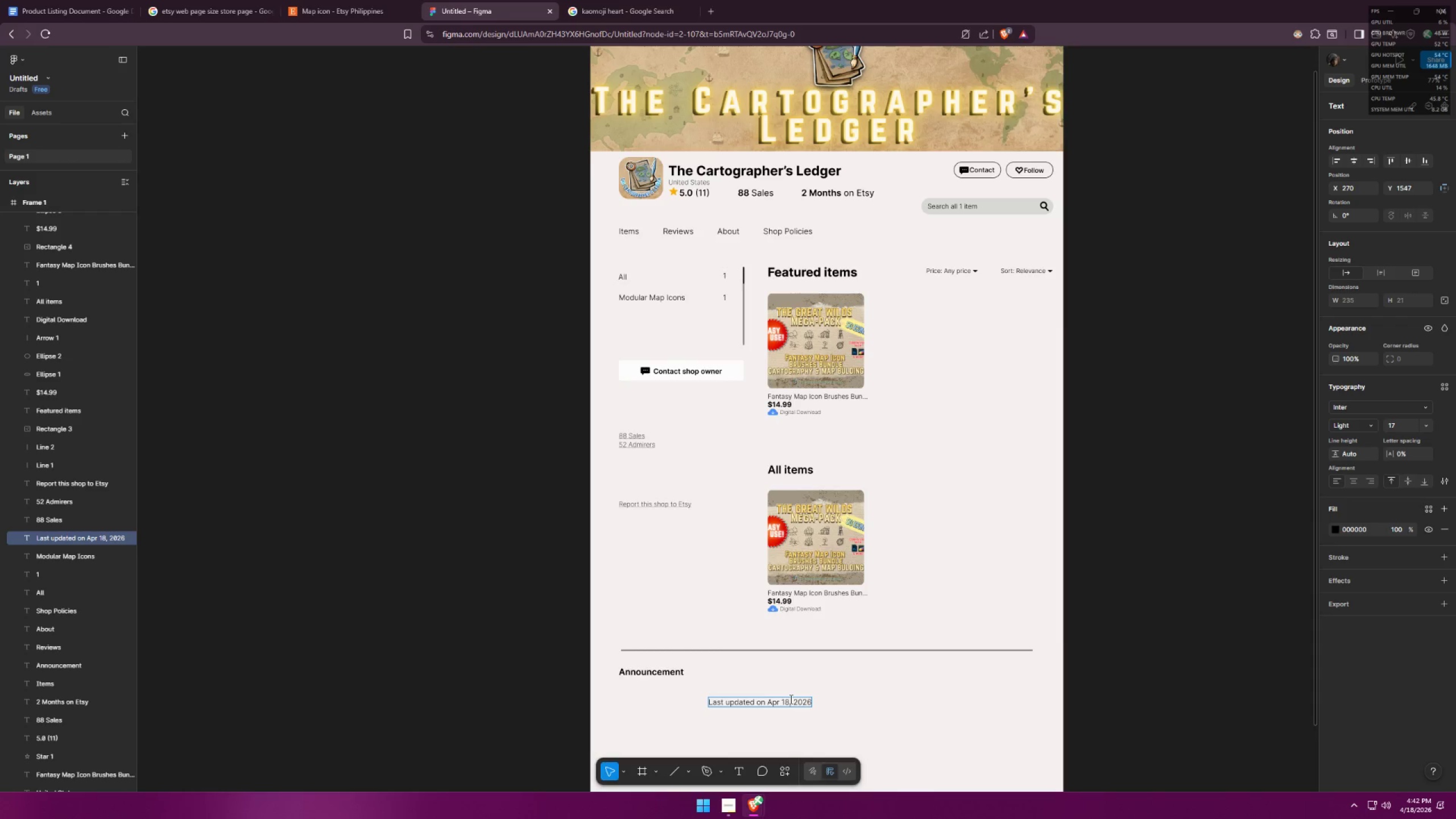 
left_click_drag(start_coordinate=[791, 702], to_coordinate=[781, 699])
 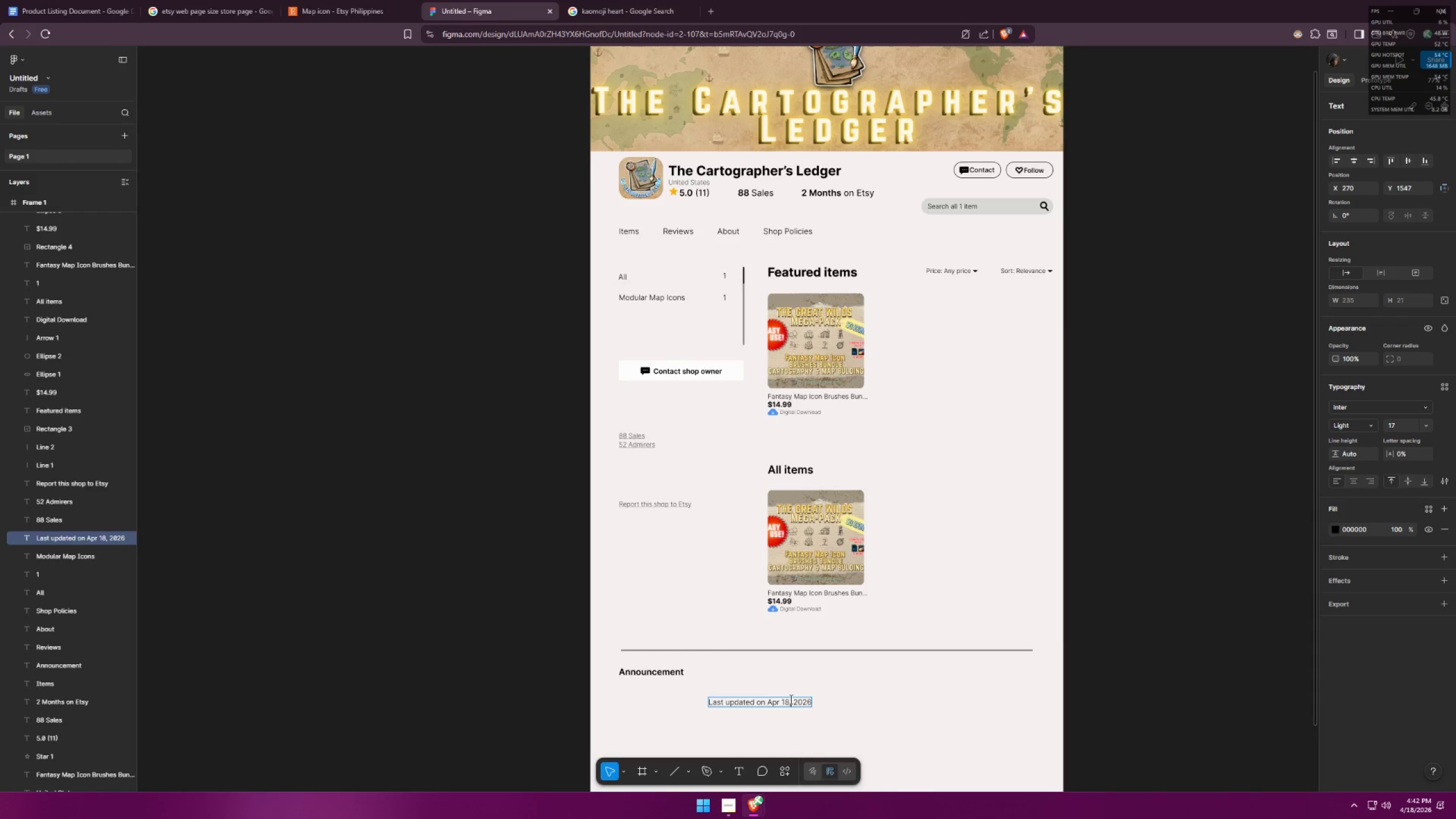 
double_click([837, 716])
 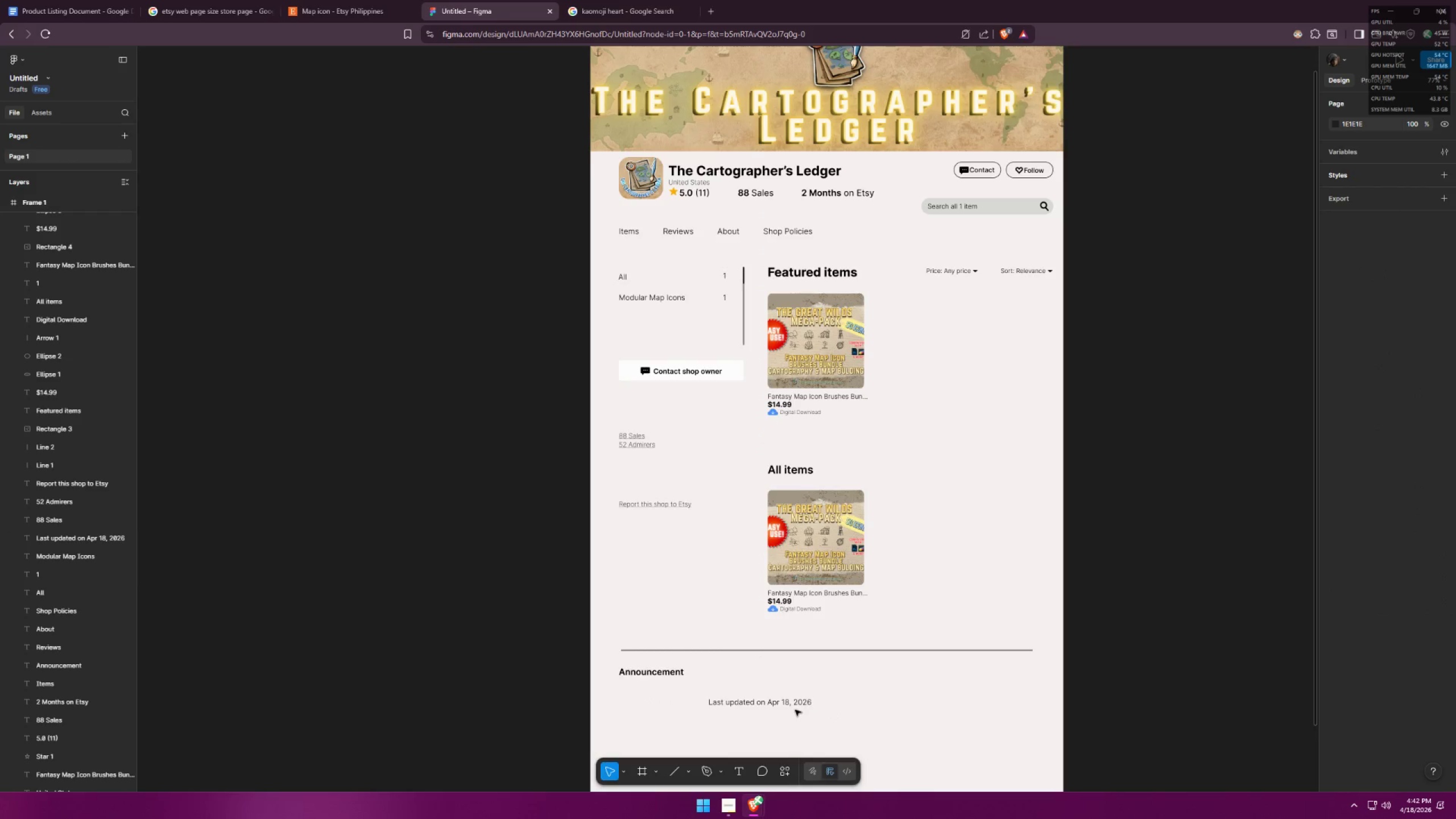 
left_click_drag(start_coordinate=[794, 706], to_coordinate=[704, 686])
 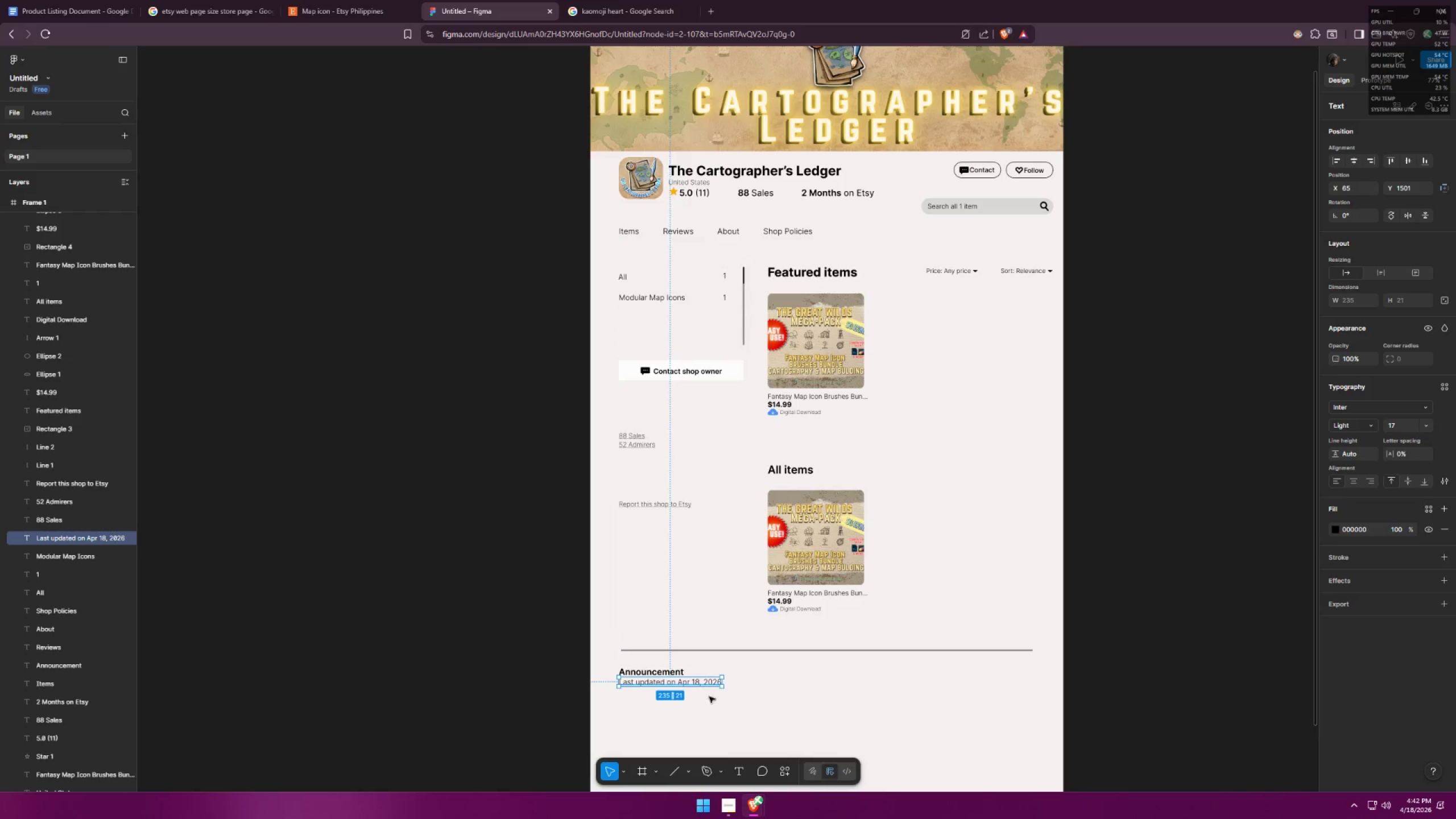 
left_click([710, 698])
 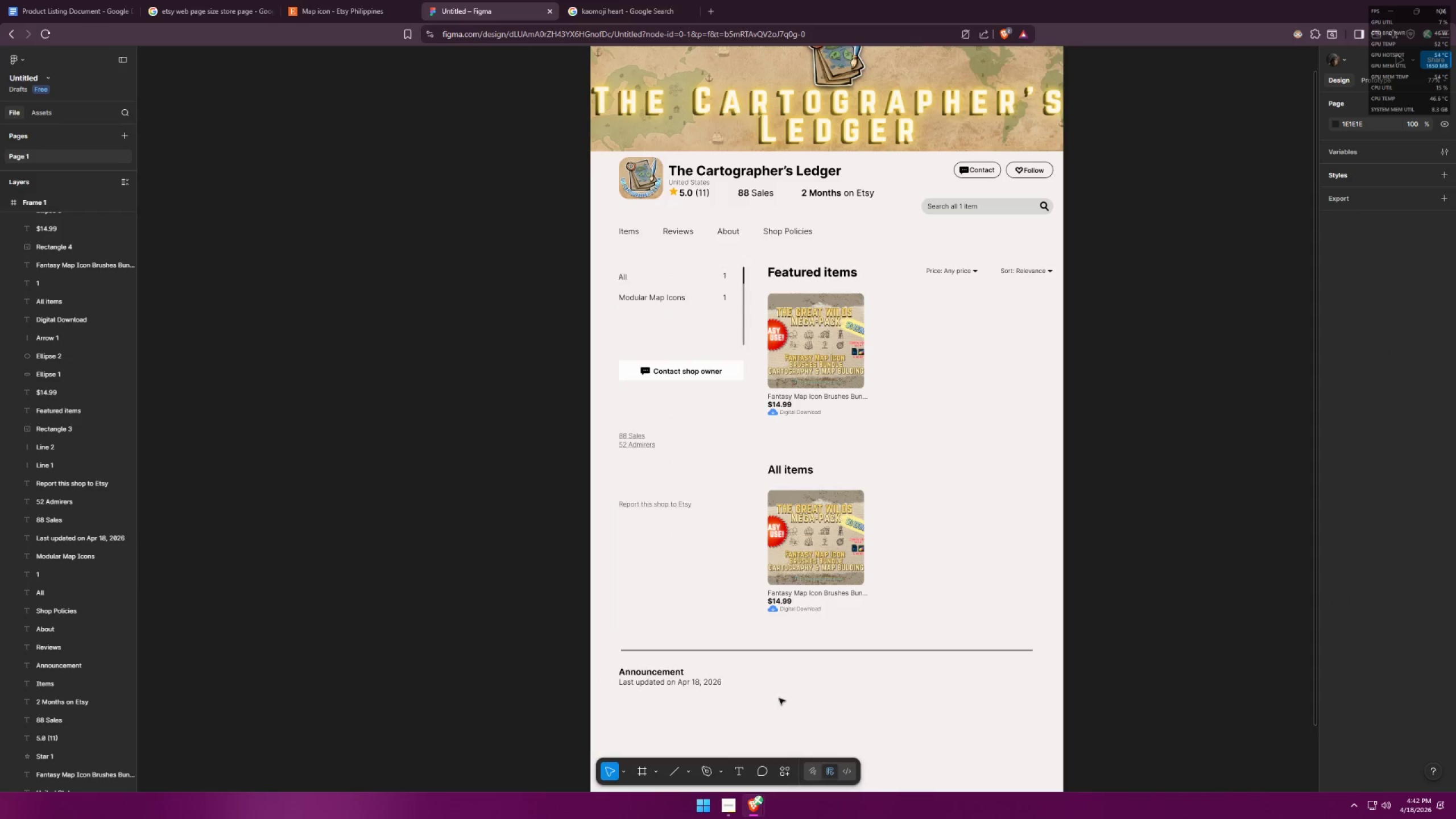 
key(Alt+AltLeft)
 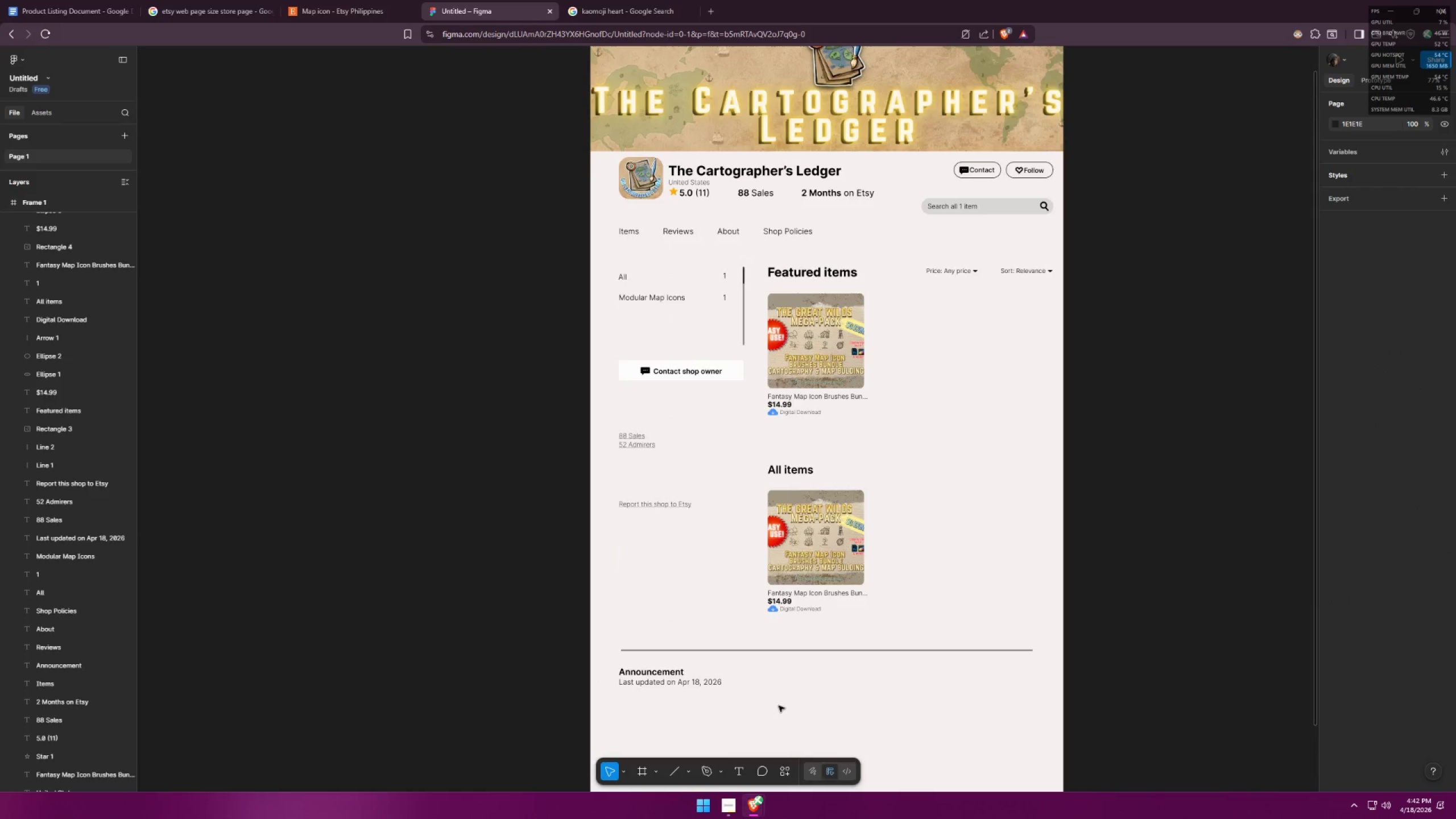 
key(Alt+Tab)
 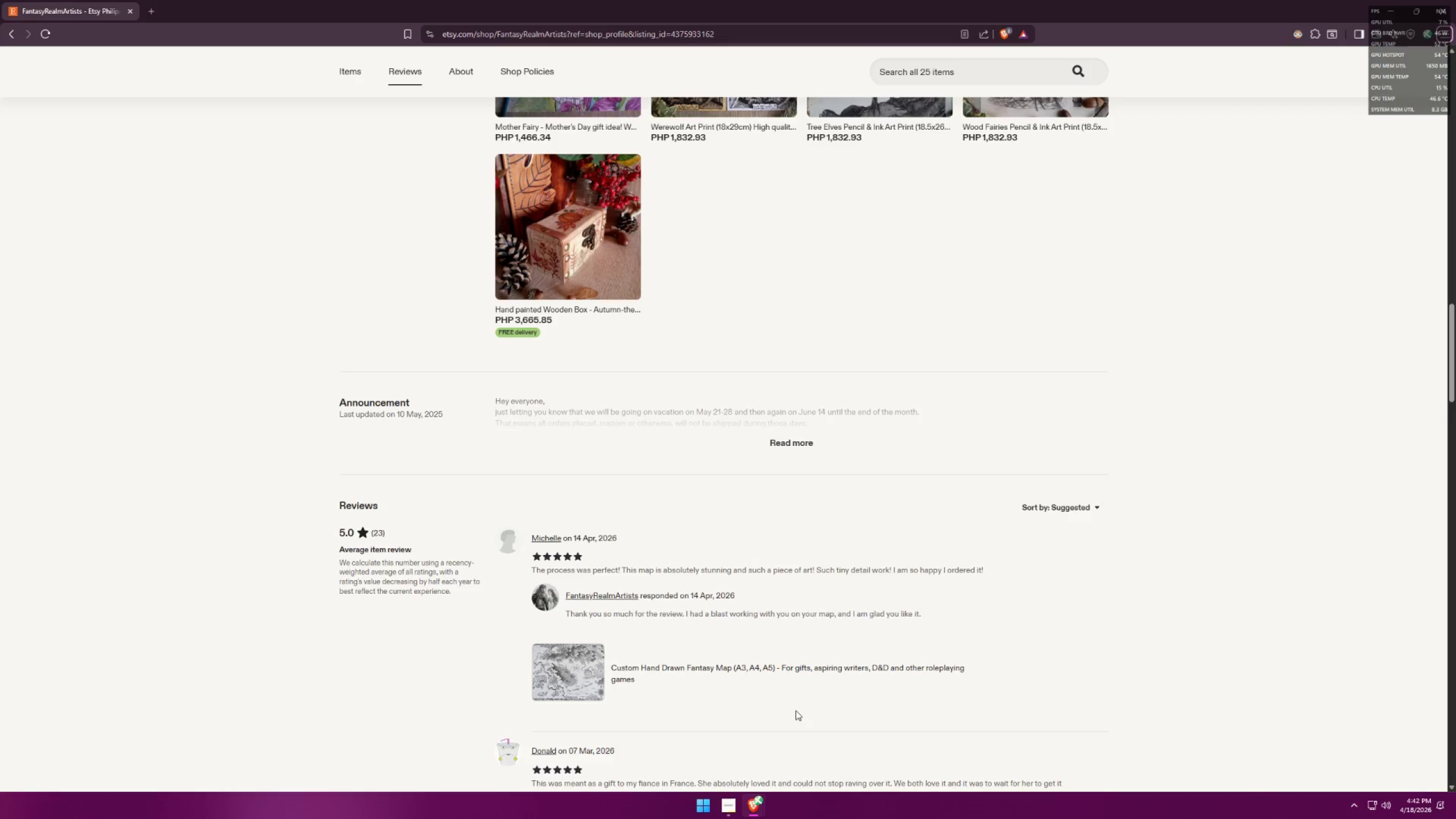 
key(Alt+AltLeft)
 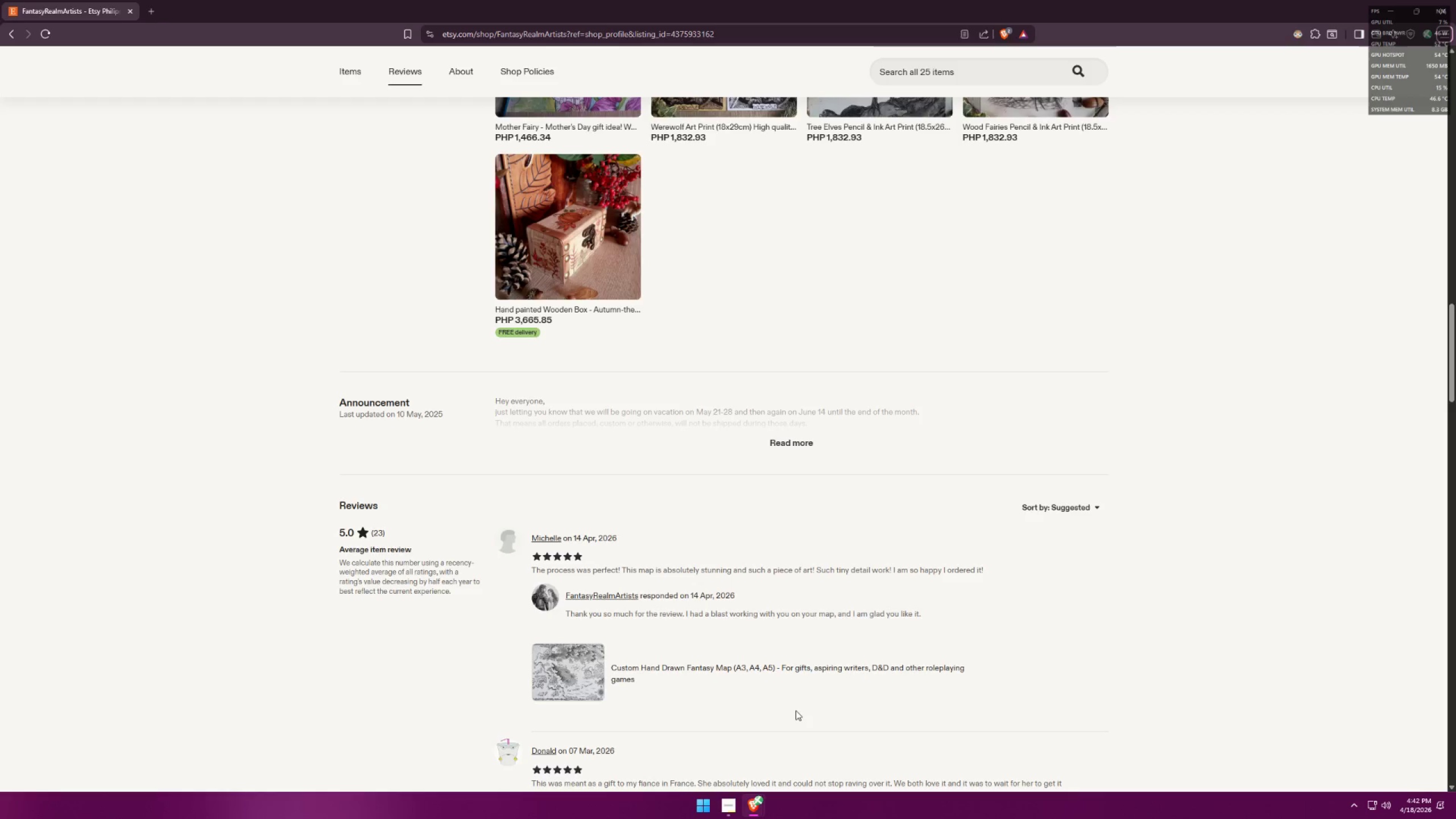 
key(Alt+Tab)
 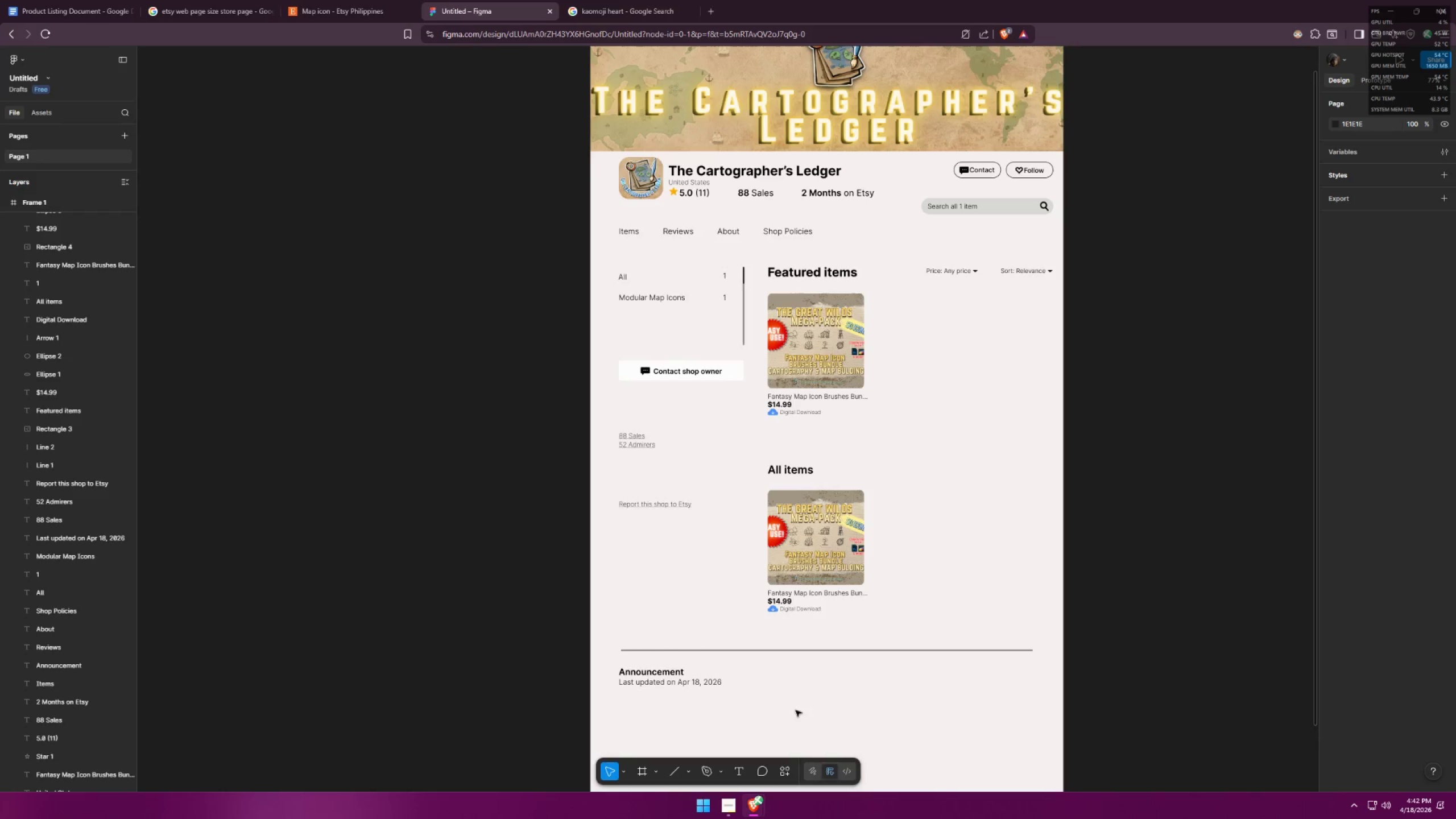 
key(Alt+AltLeft)
 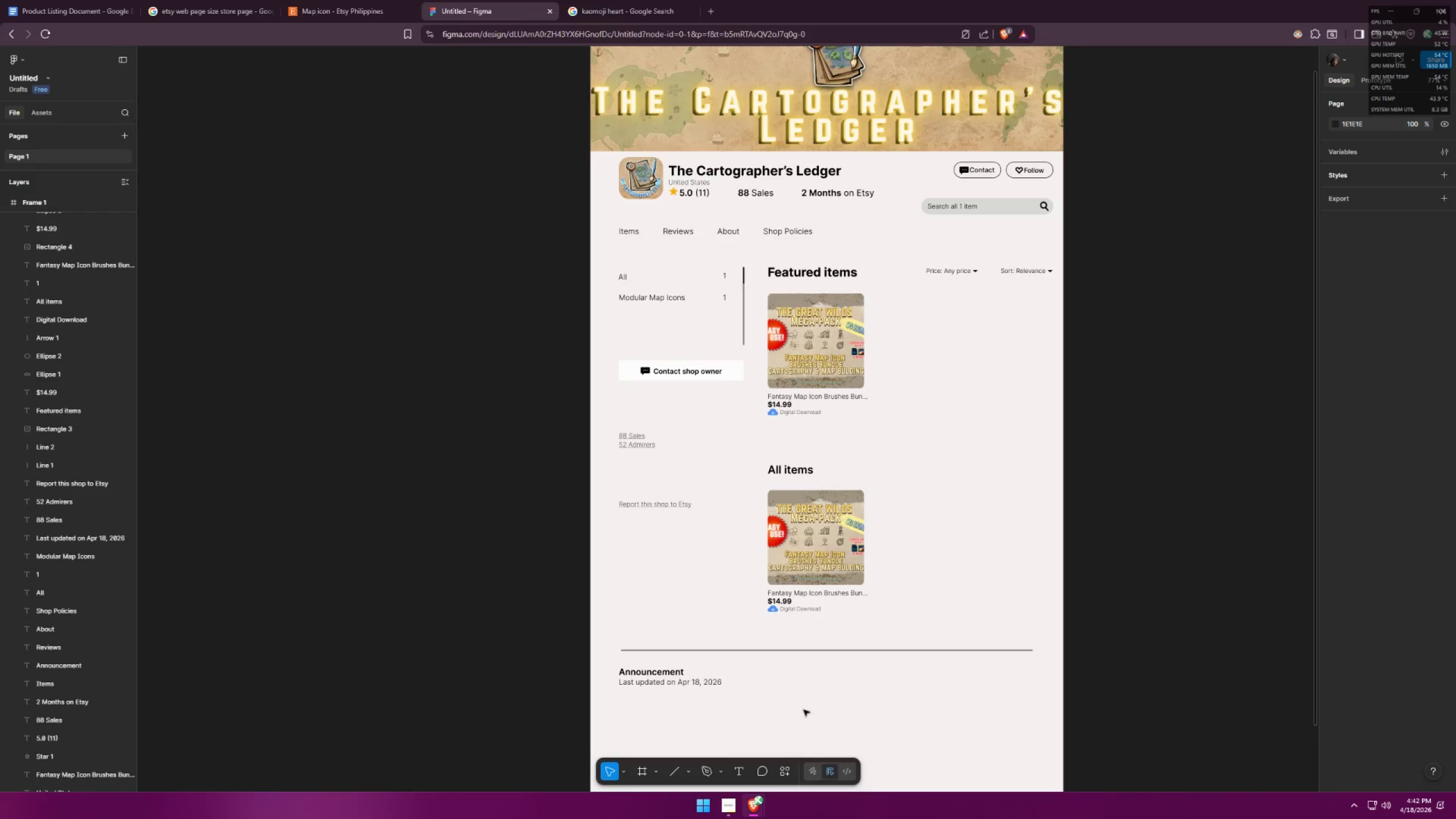 
key(Alt+Tab)
 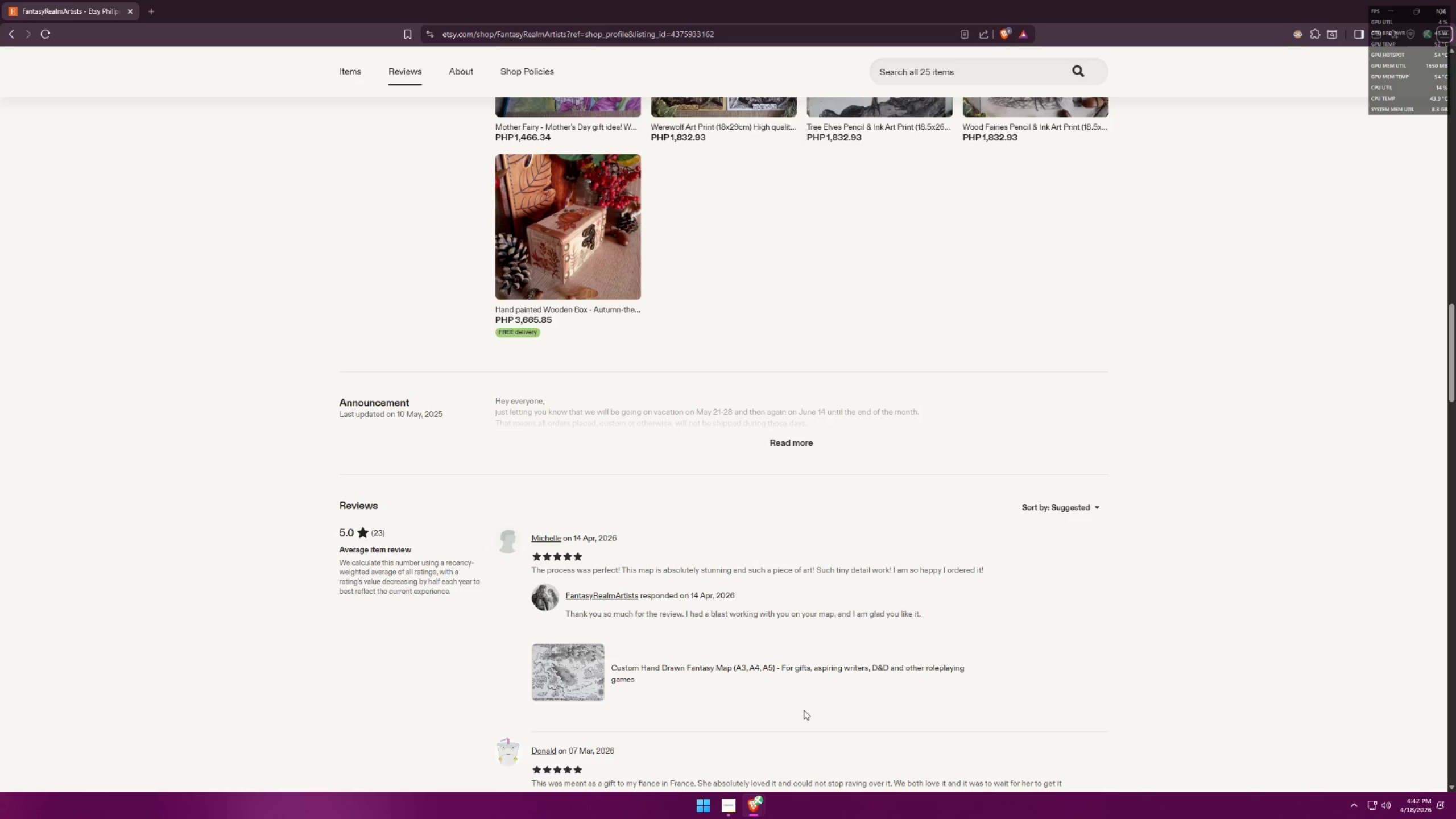 
key(Alt+AltLeft)
 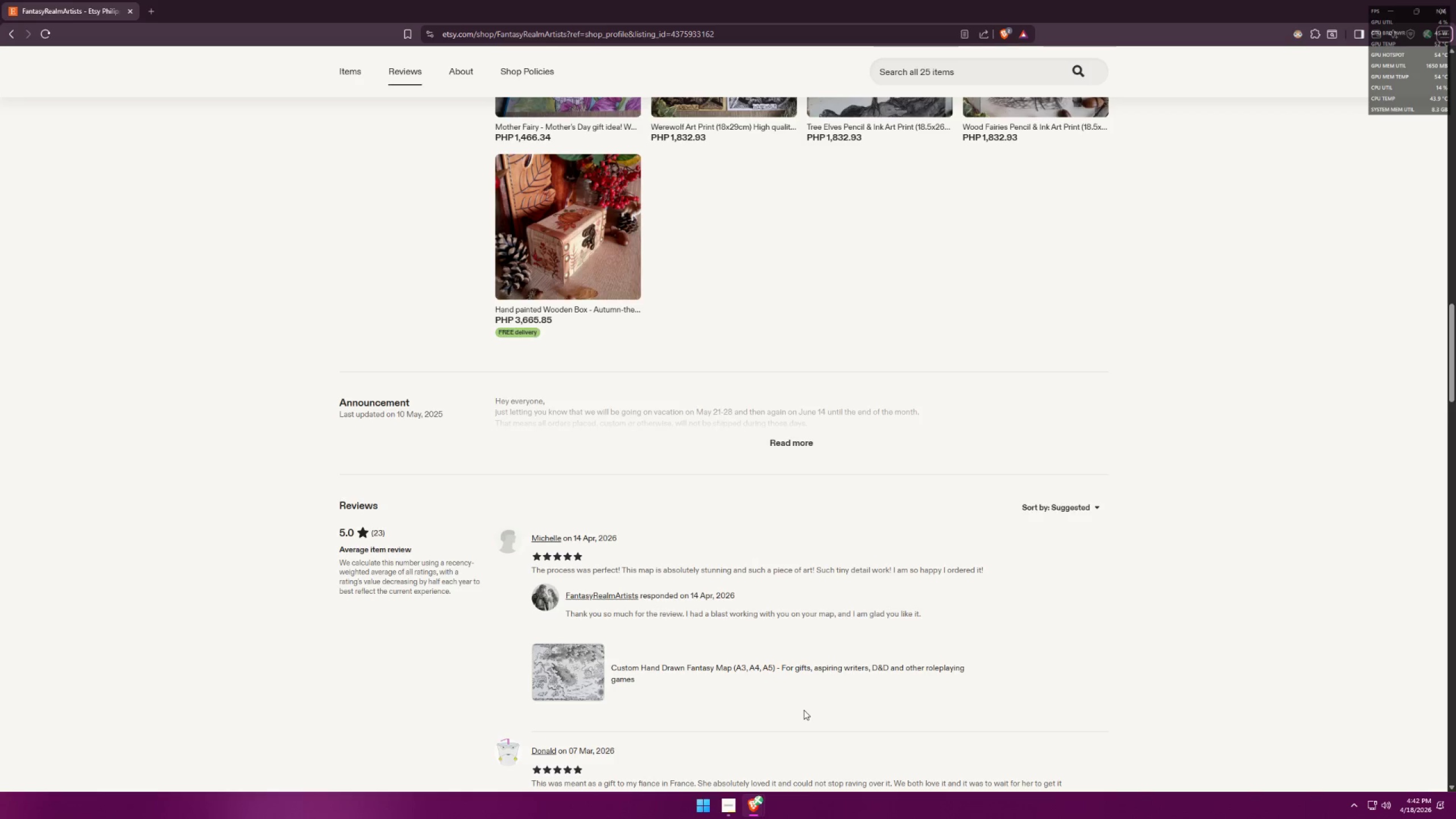 
key(Alt+Tab)
 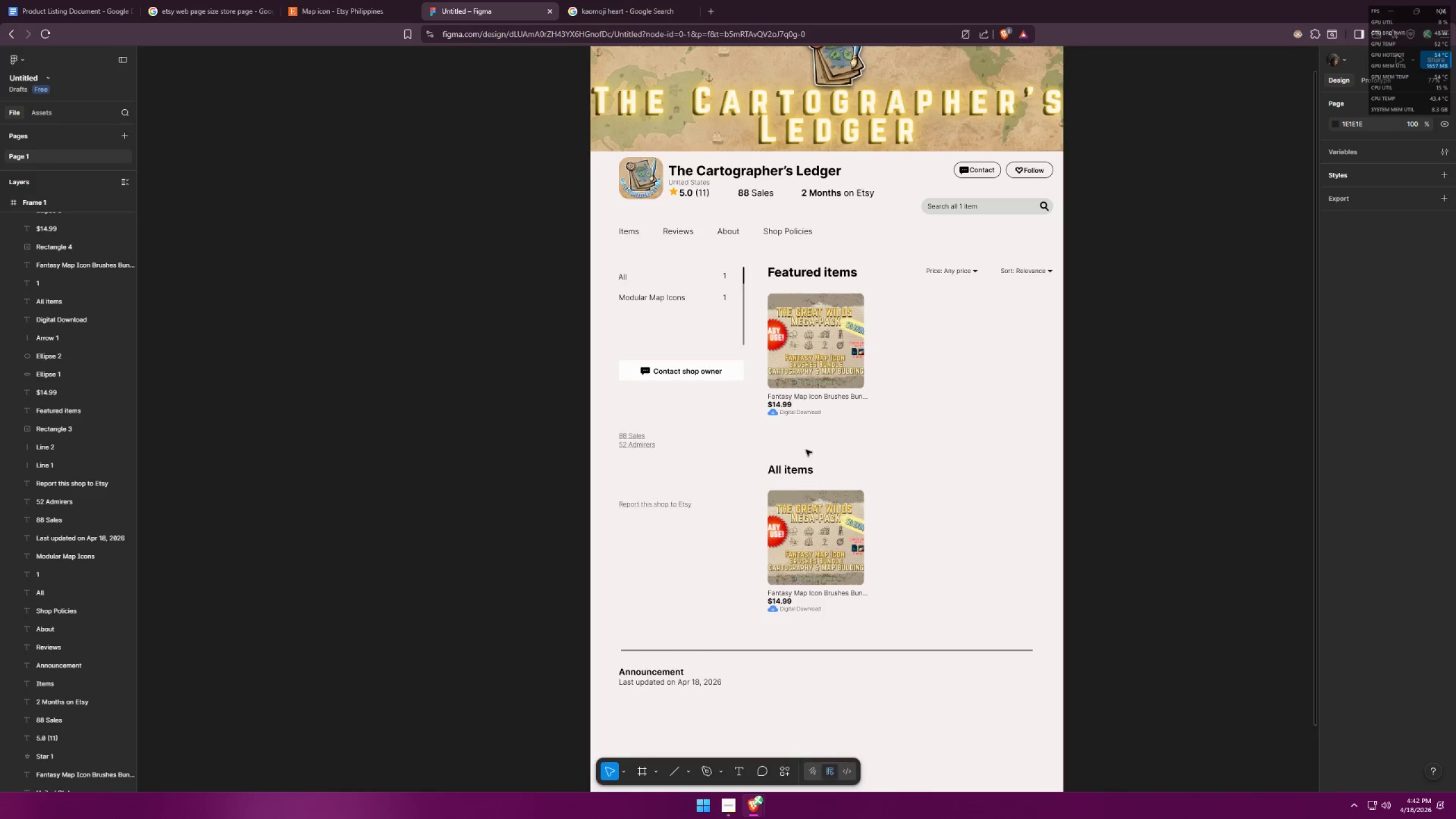 
scroll: coordinate [841, 618], scroll_direction: down, amount: 8.0
 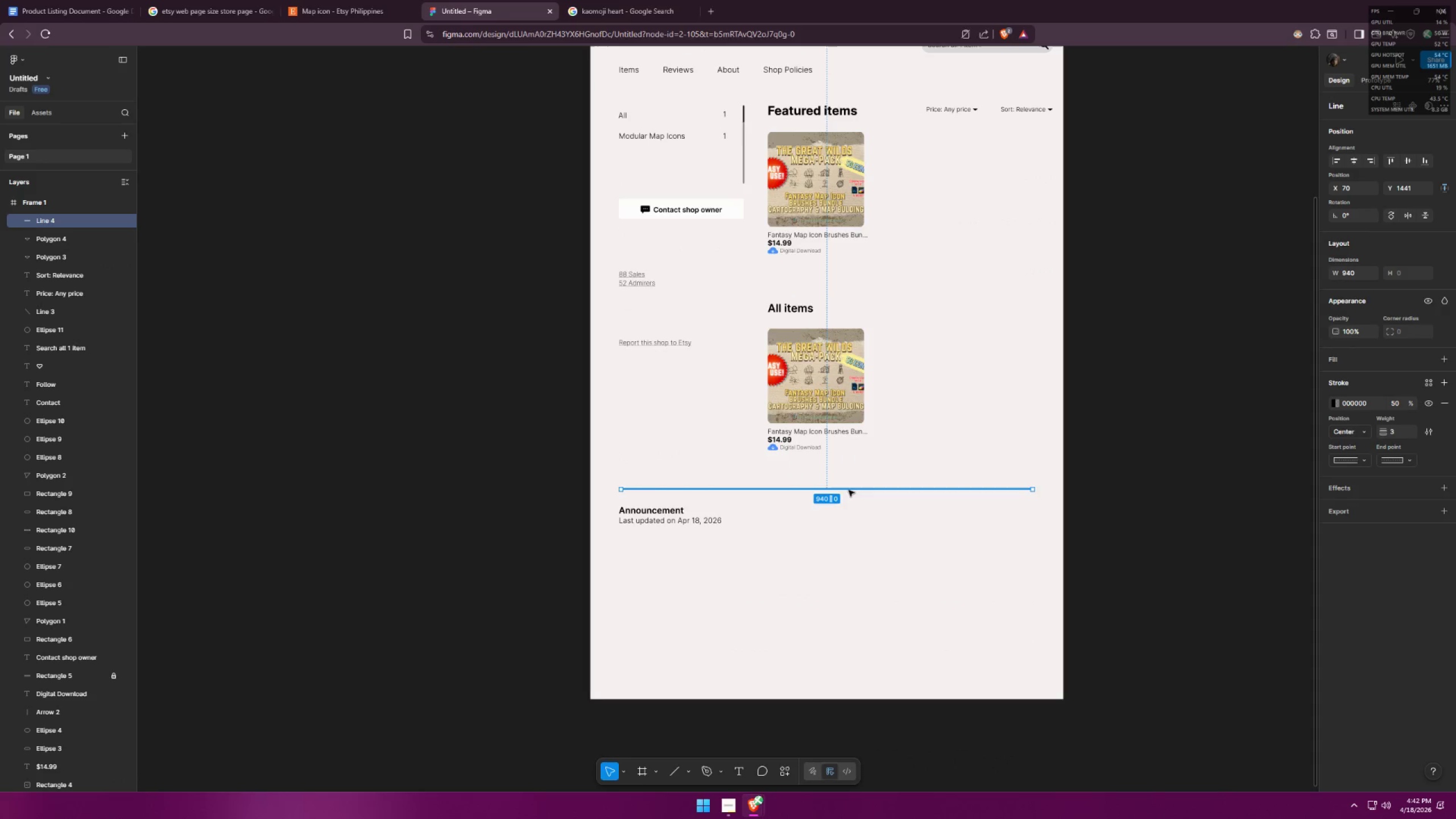 
hold_key(key=AltLeft, duration=3.47)
hold_key(key=ShiftLeft, duration=1.5)
left_click_drag(start_coordinate=[850, 490], to_coordinate=[835, 605])
 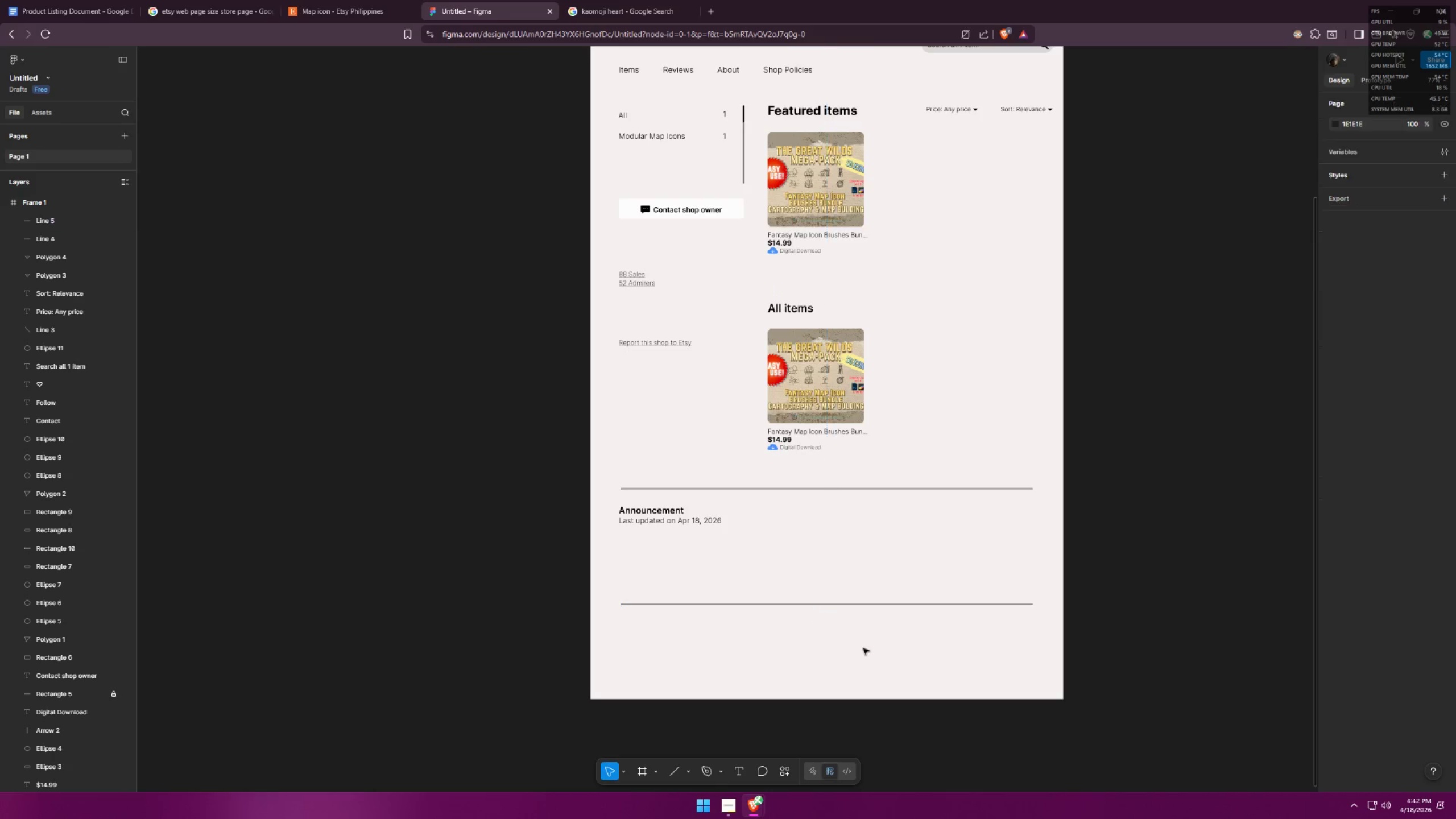 
hold_key(key=ShiftLeft, duration=1.51)
 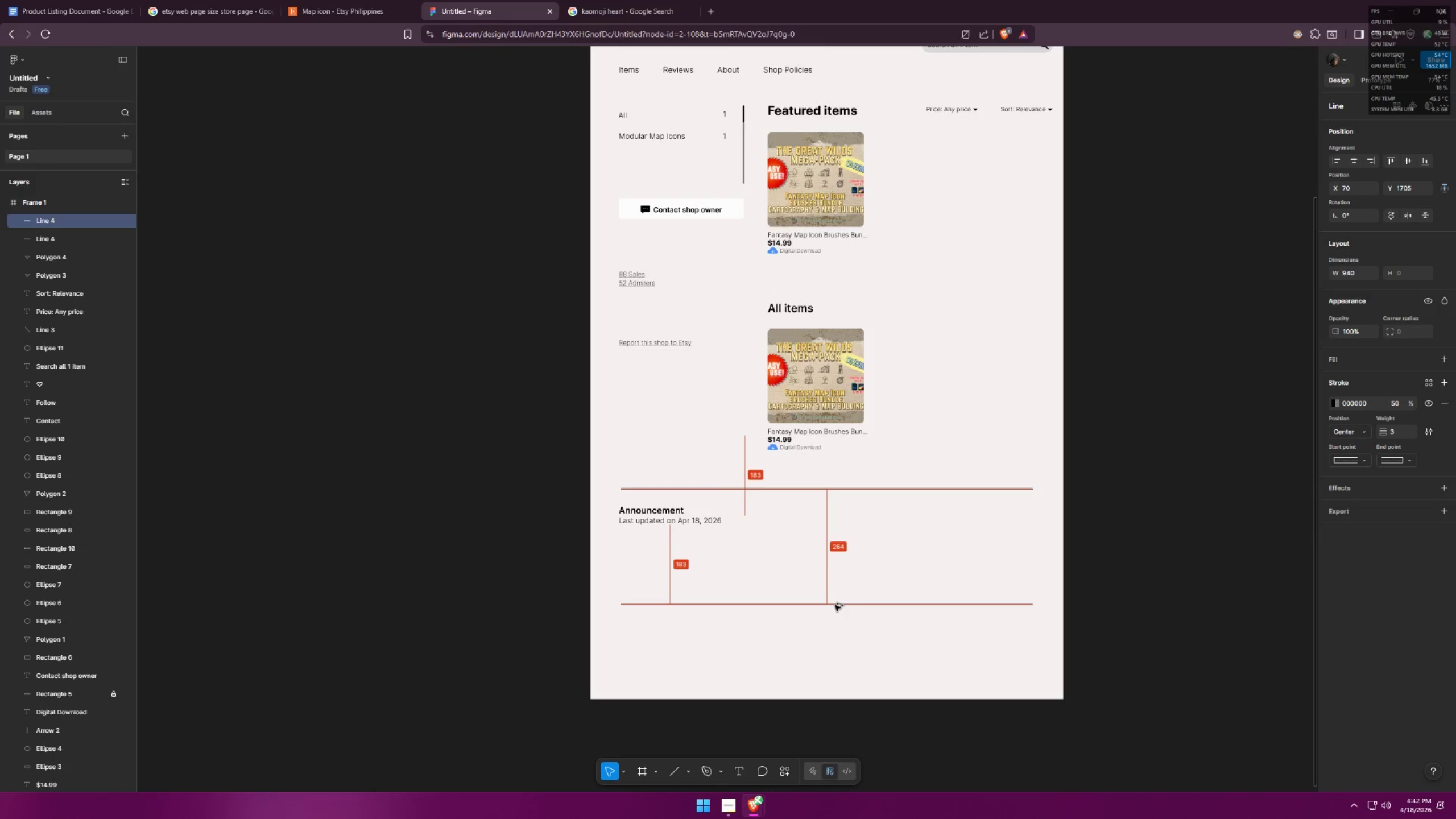 
key(Alt+Shift+ShiftLeft)
 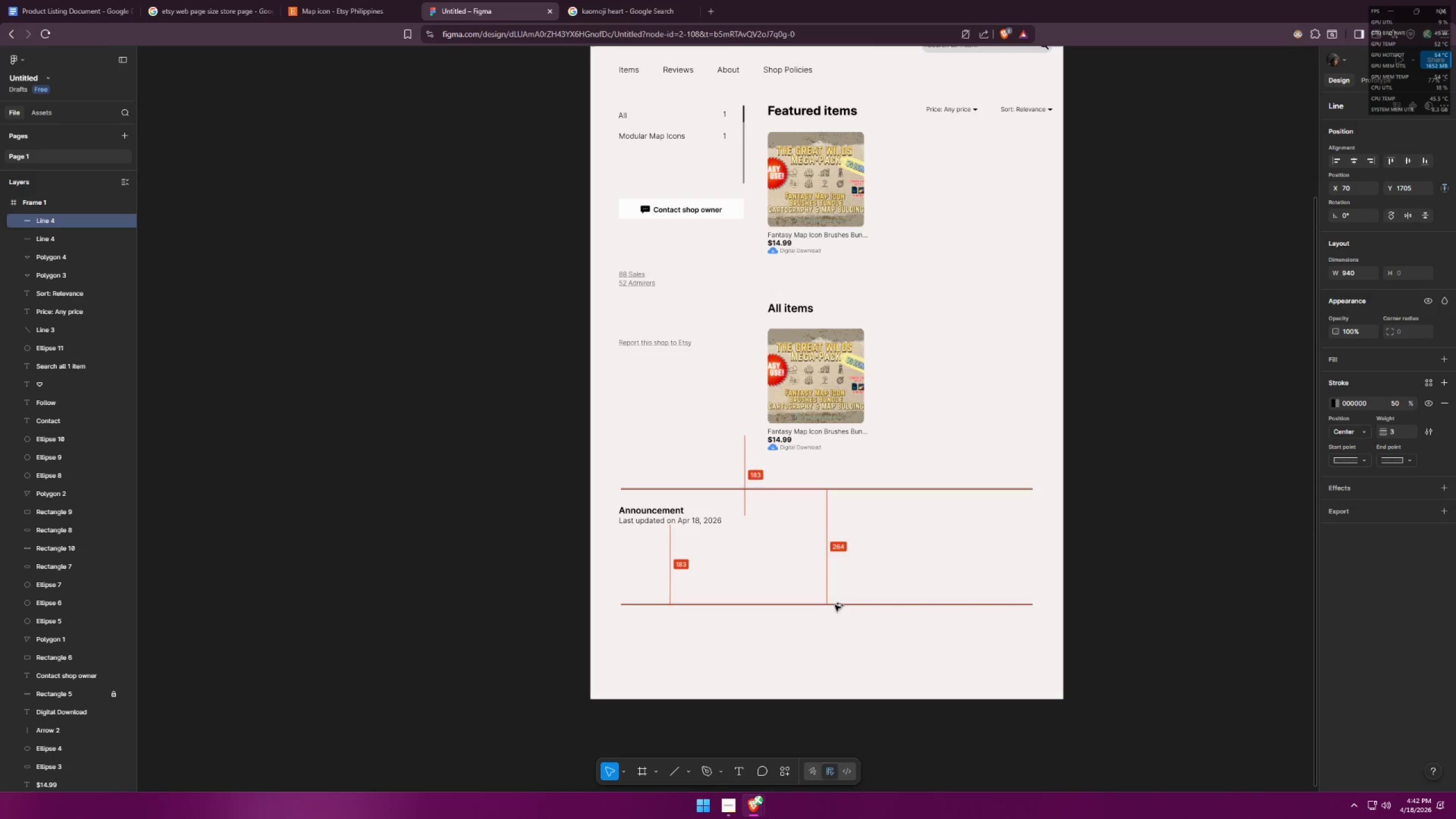 
key(Alt+Shift+ShiftLeft)
 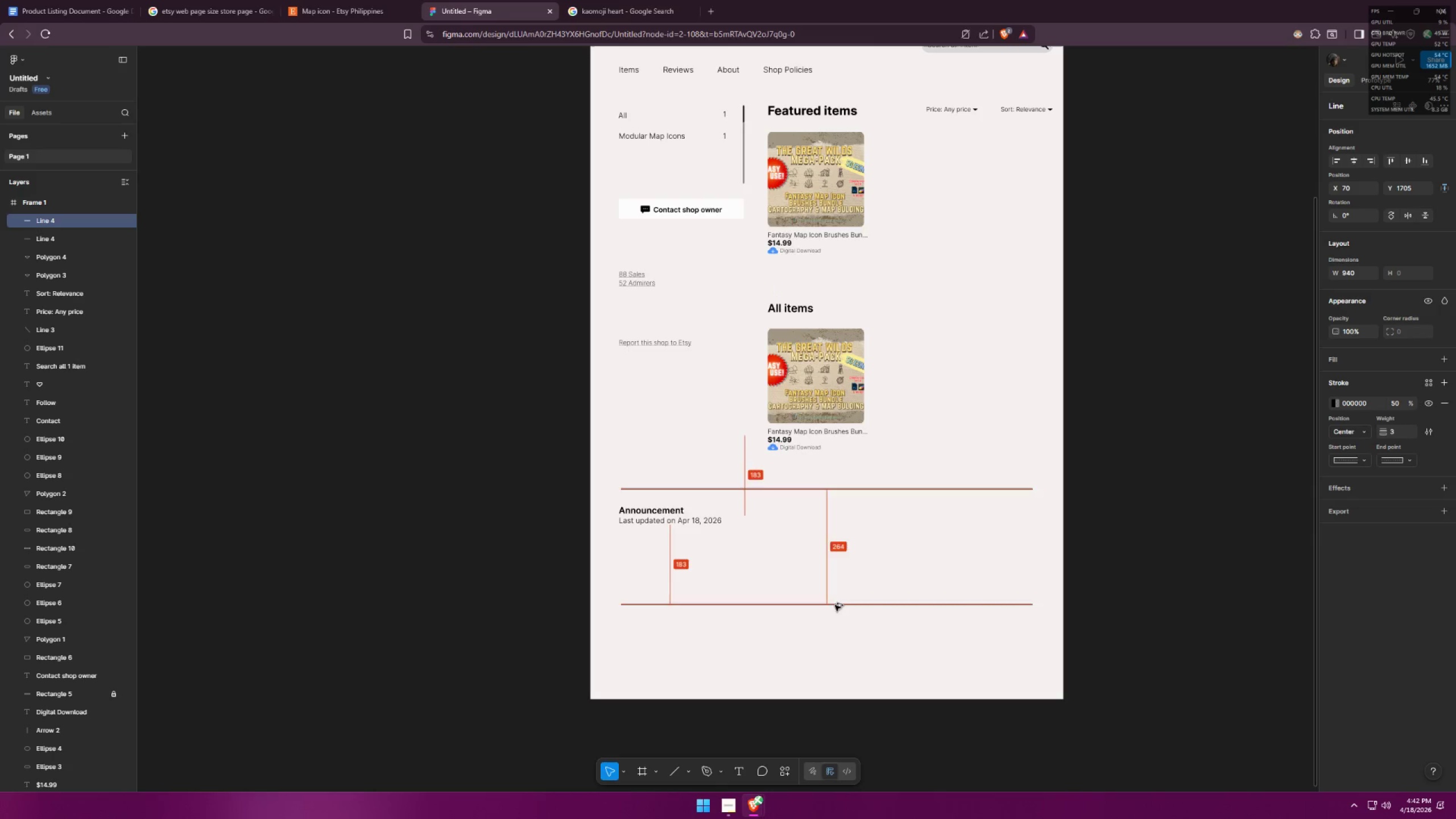 
key(Alt+Shift+ShiftLeft)
 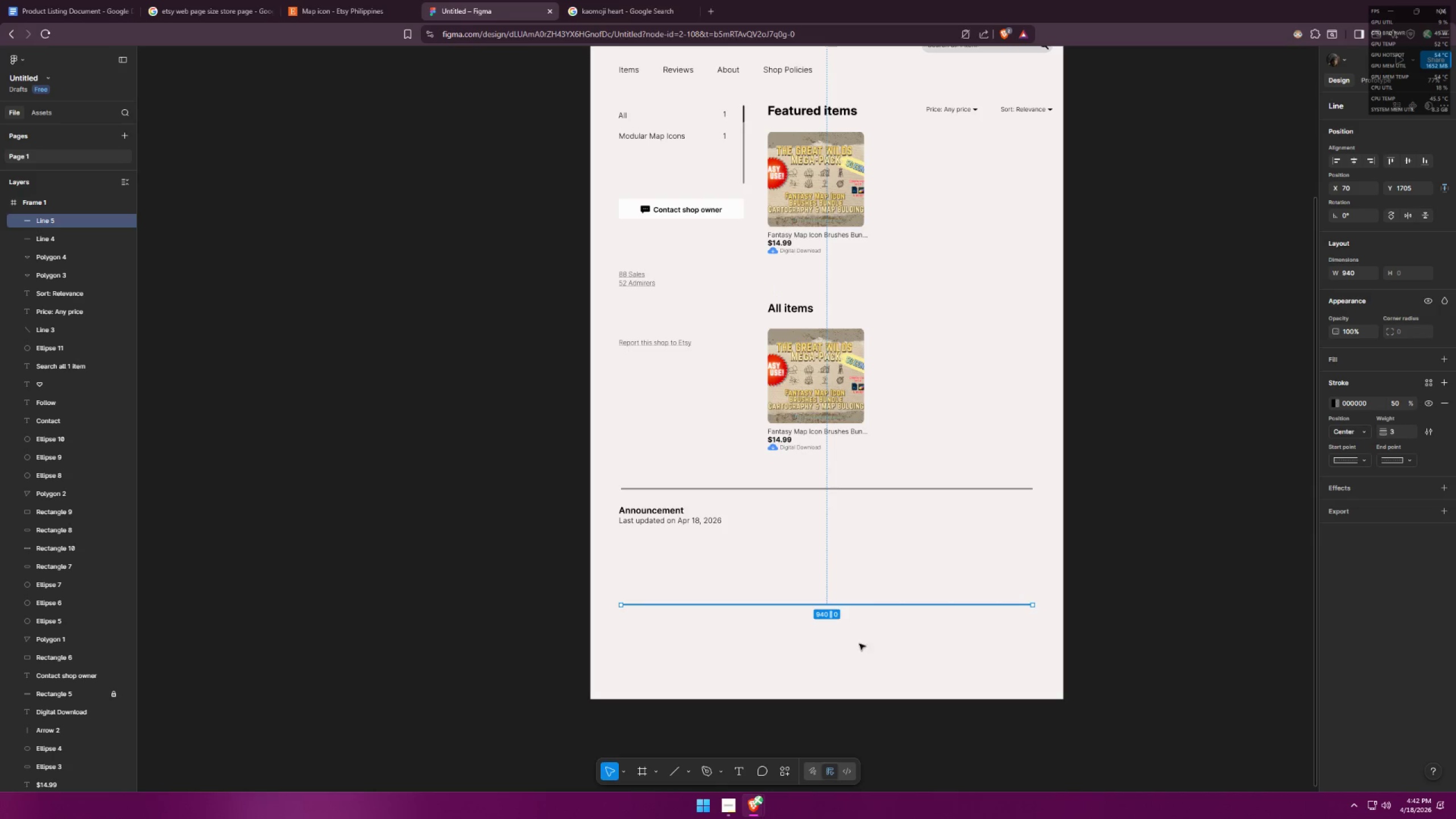 
left_click([863, 648])
 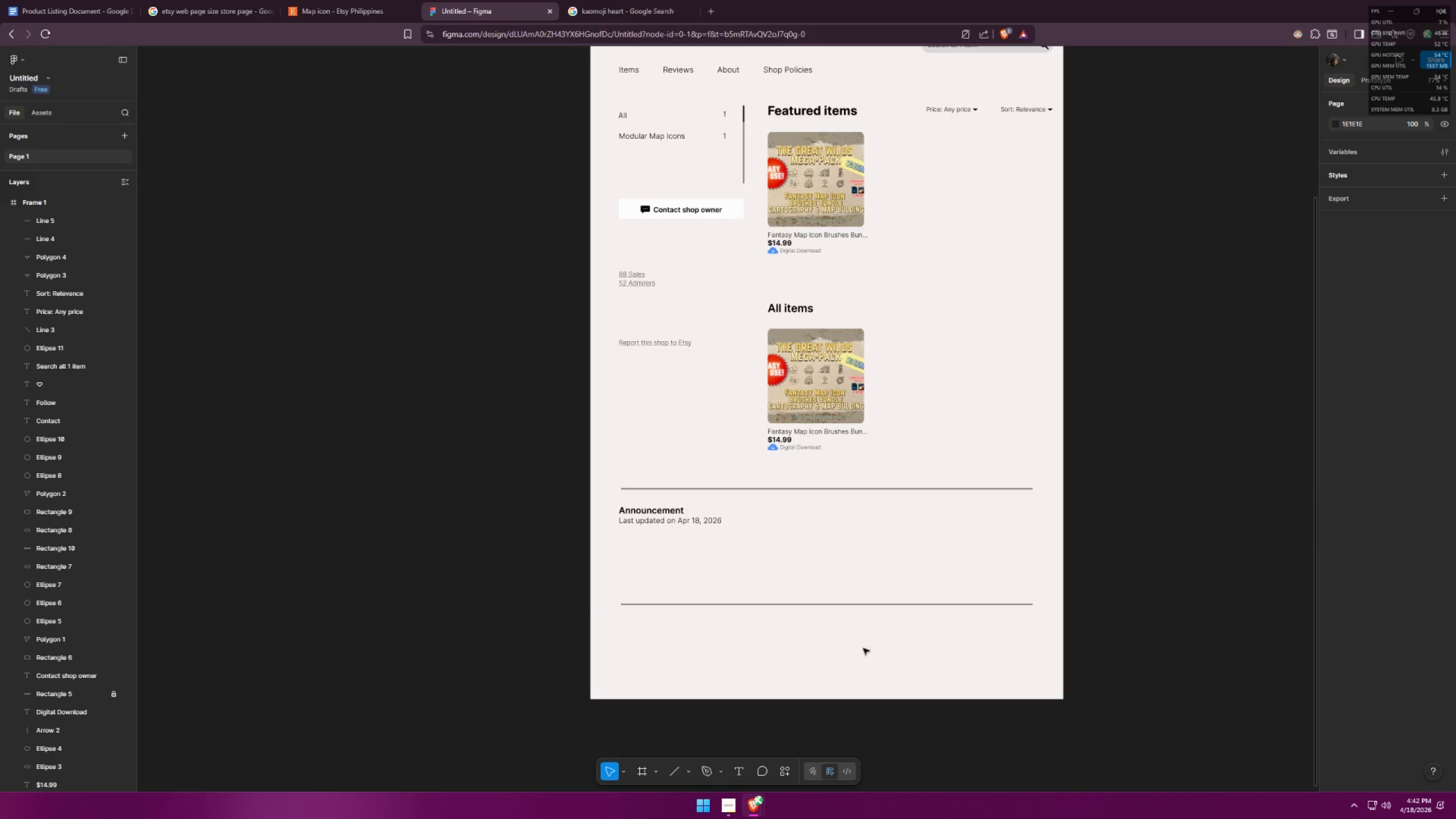 
scroll: coordinate [847, 661], scroll_direction: up, amount: 8.0
 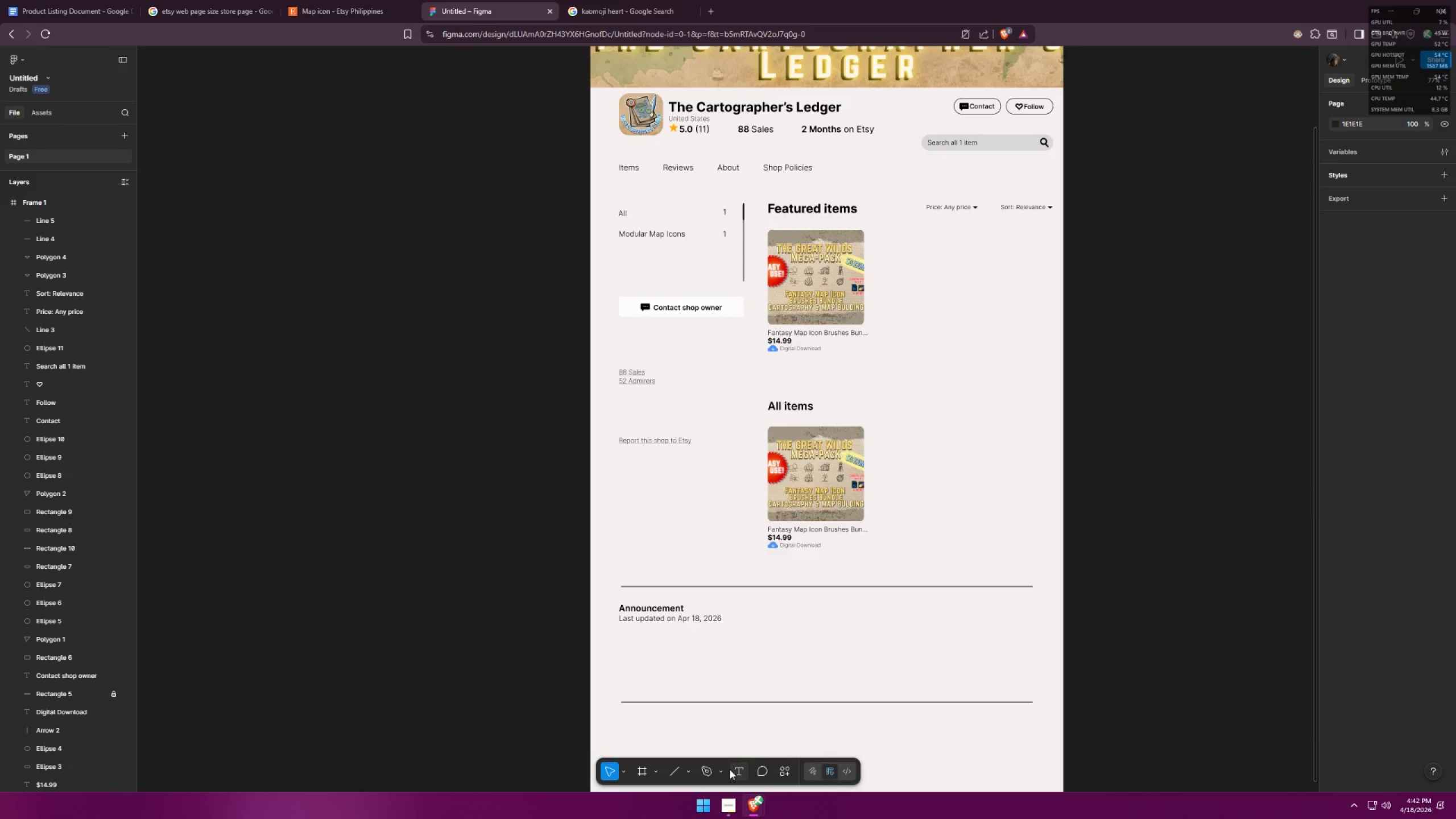 
key(Alt+AltLeft)
 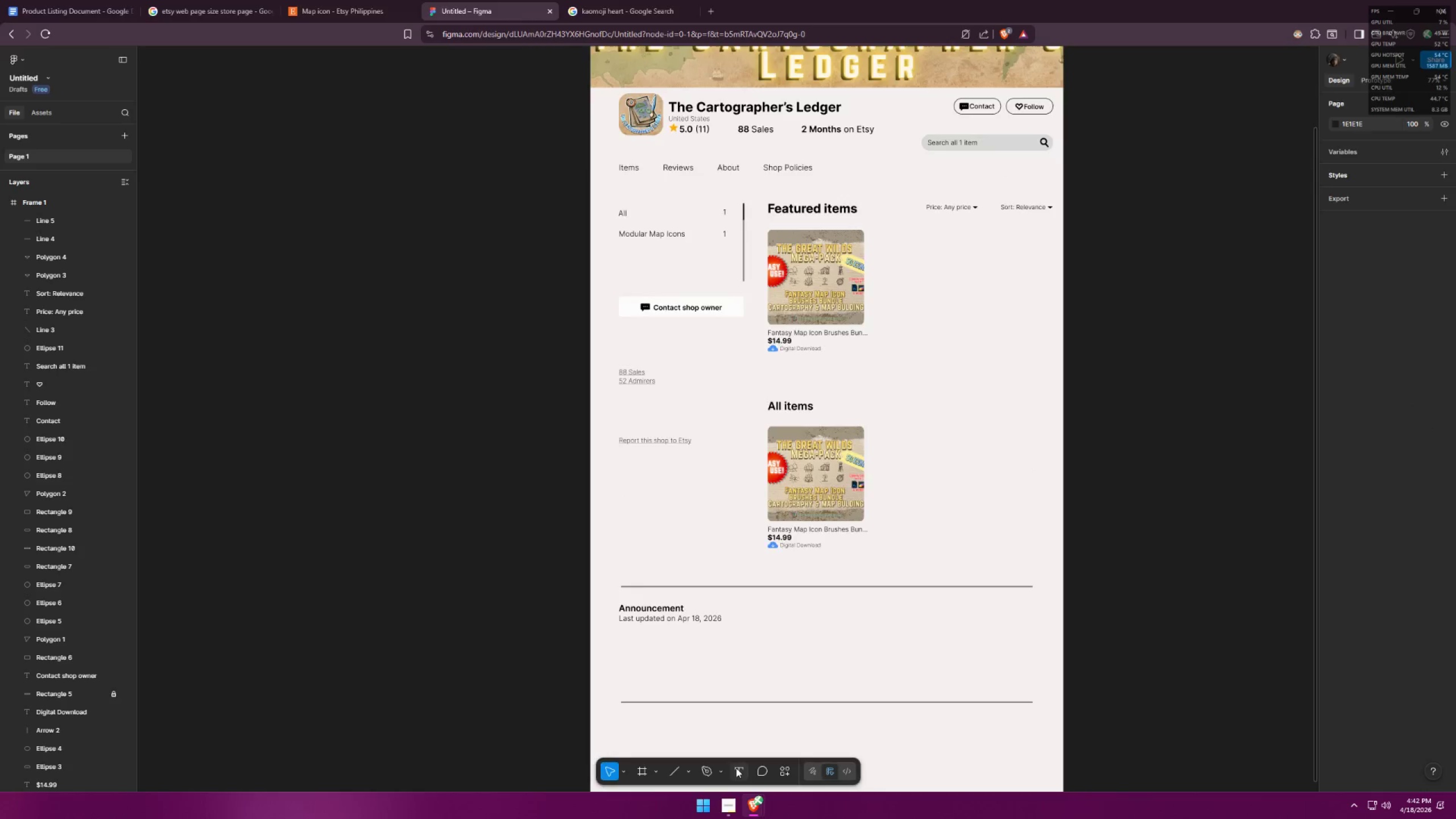 
key(Alt+Tab)
 